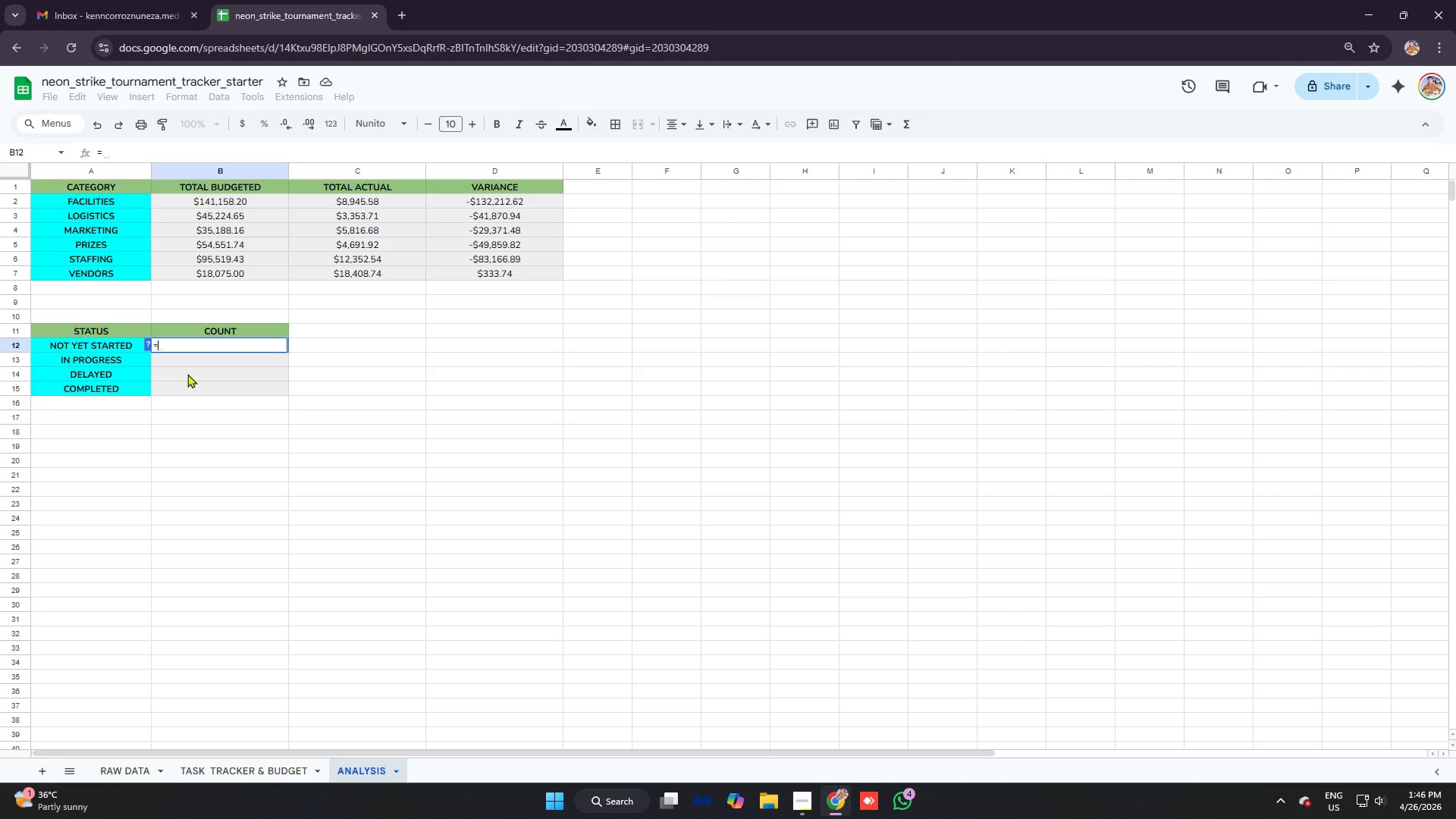 
type(countif)
key(Tab)
type(')
 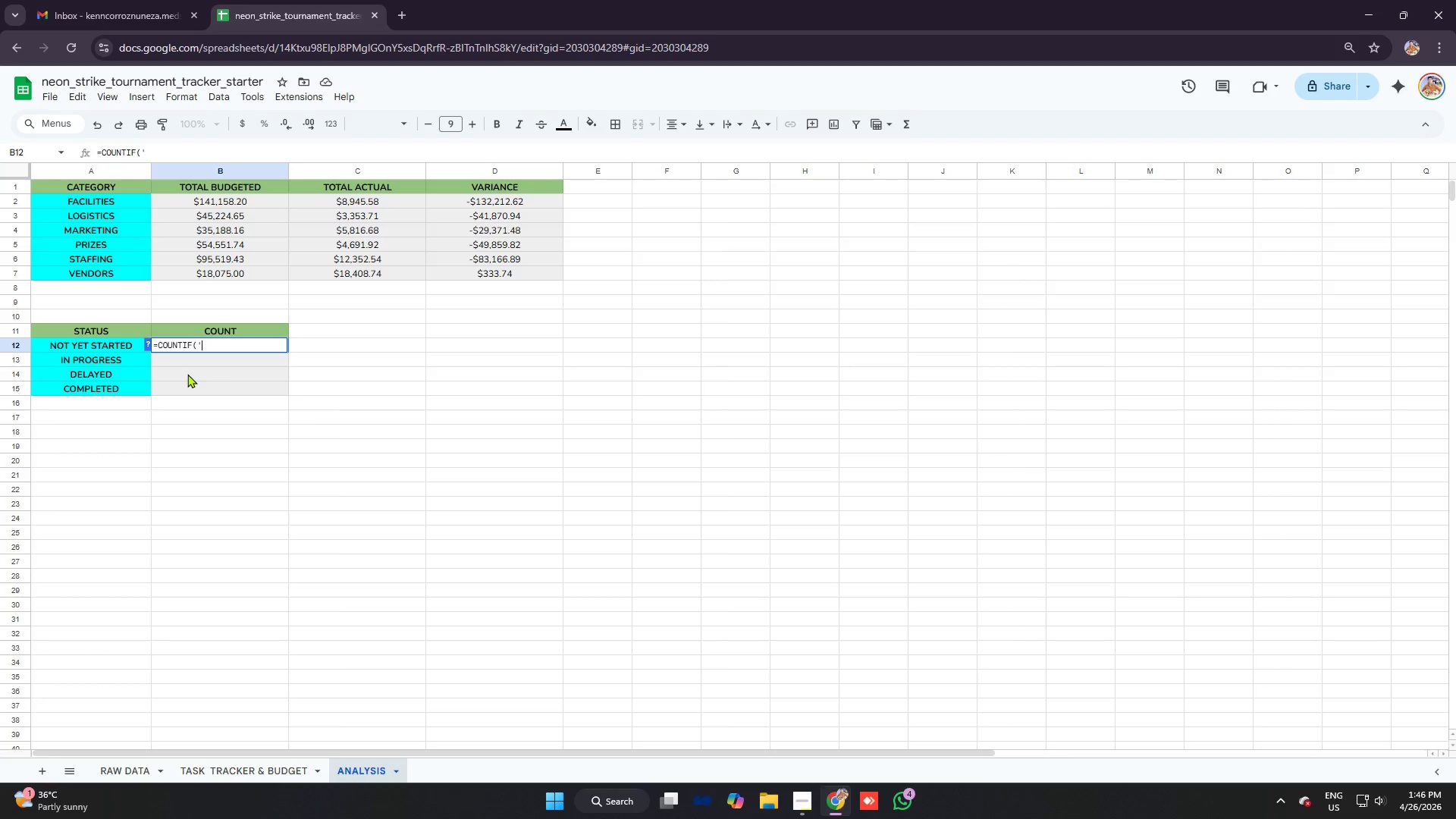 
key(Control+V)
 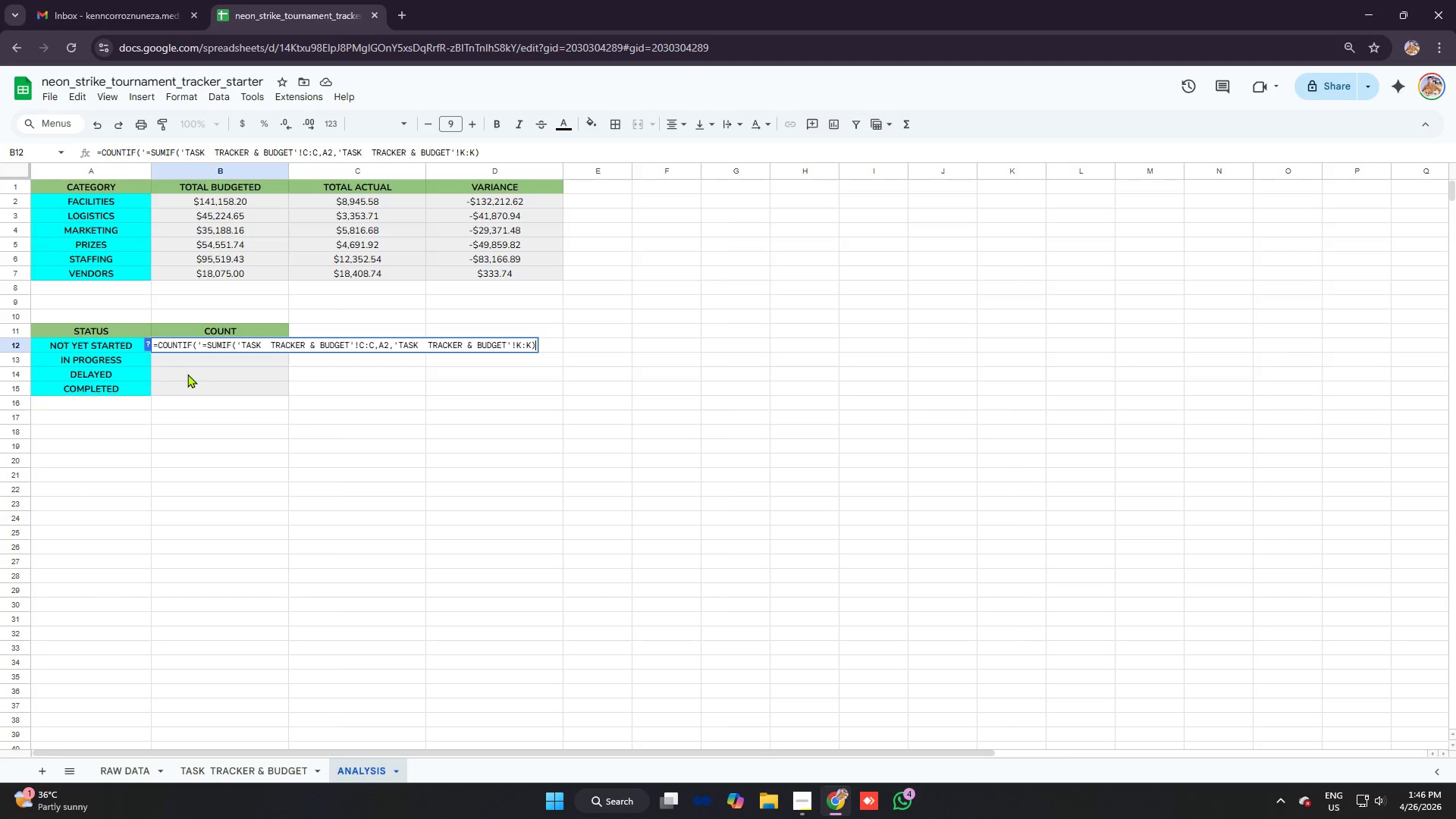 
key(Control+Z)
 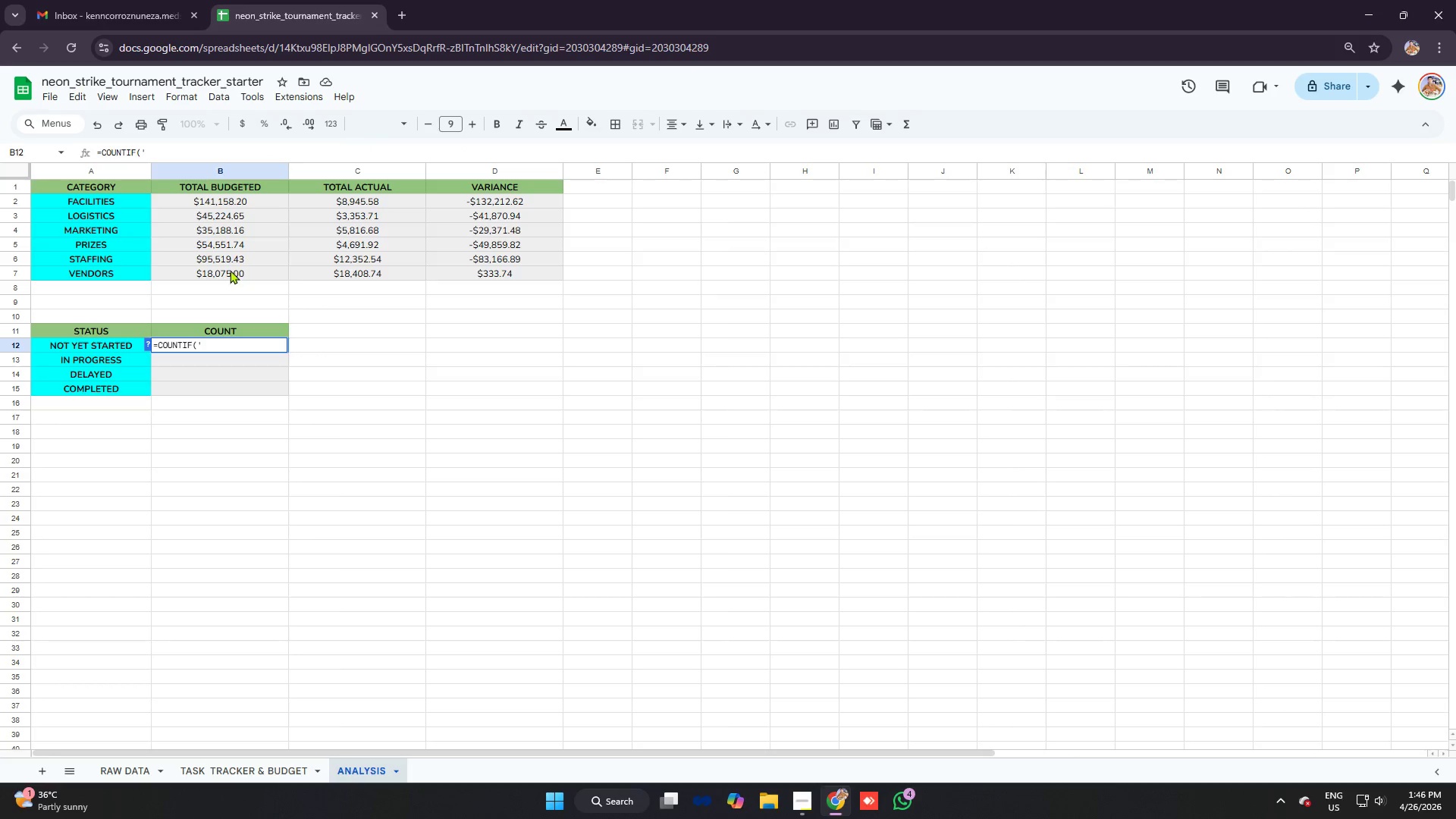 
left_click([234, 202])
 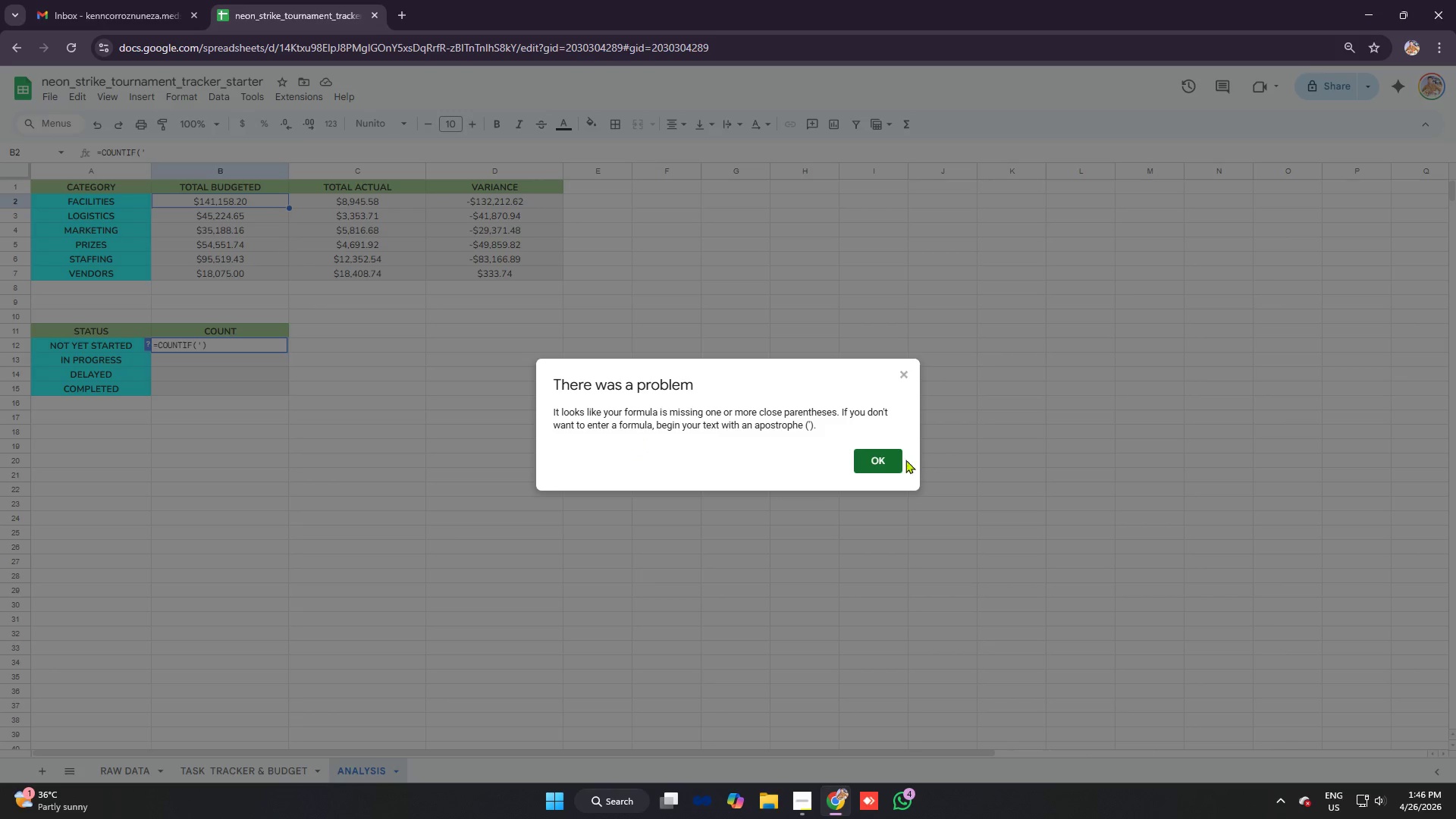 
left_click([881, 463])
 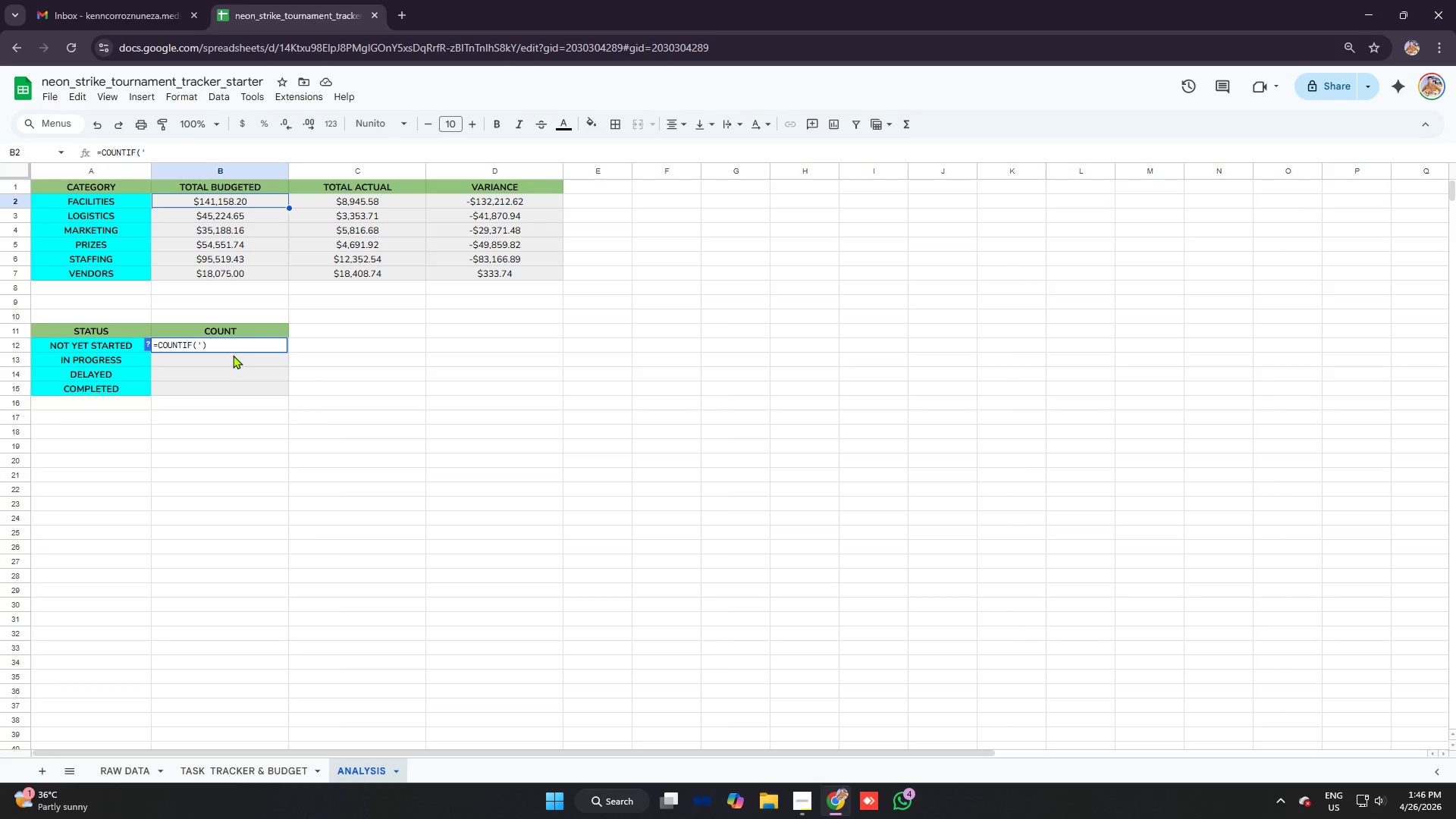 
left_click_drag(start_coordinate=[233, 345], to_coordinate=[105, 345])
 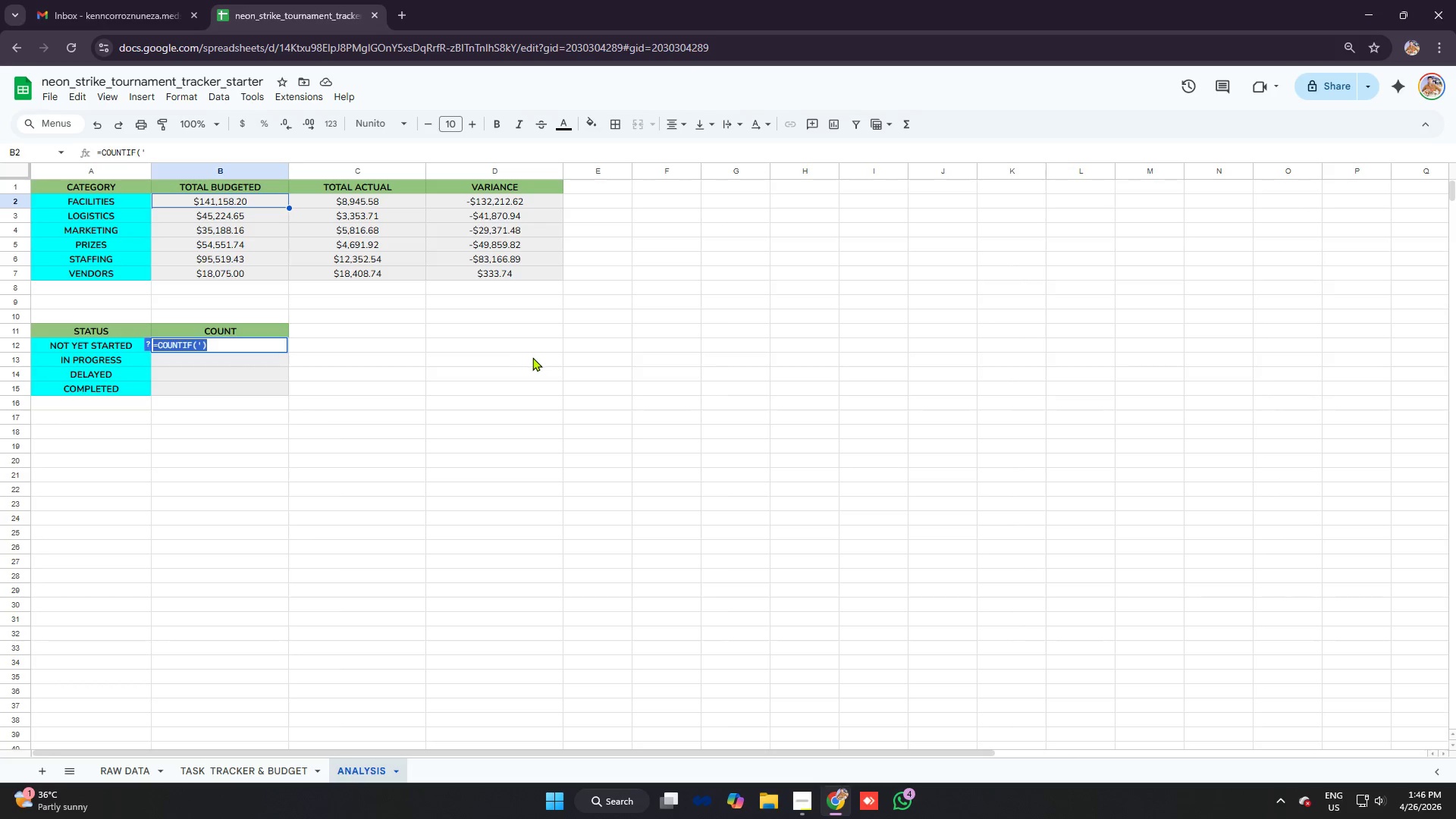 
key(Backspace)
 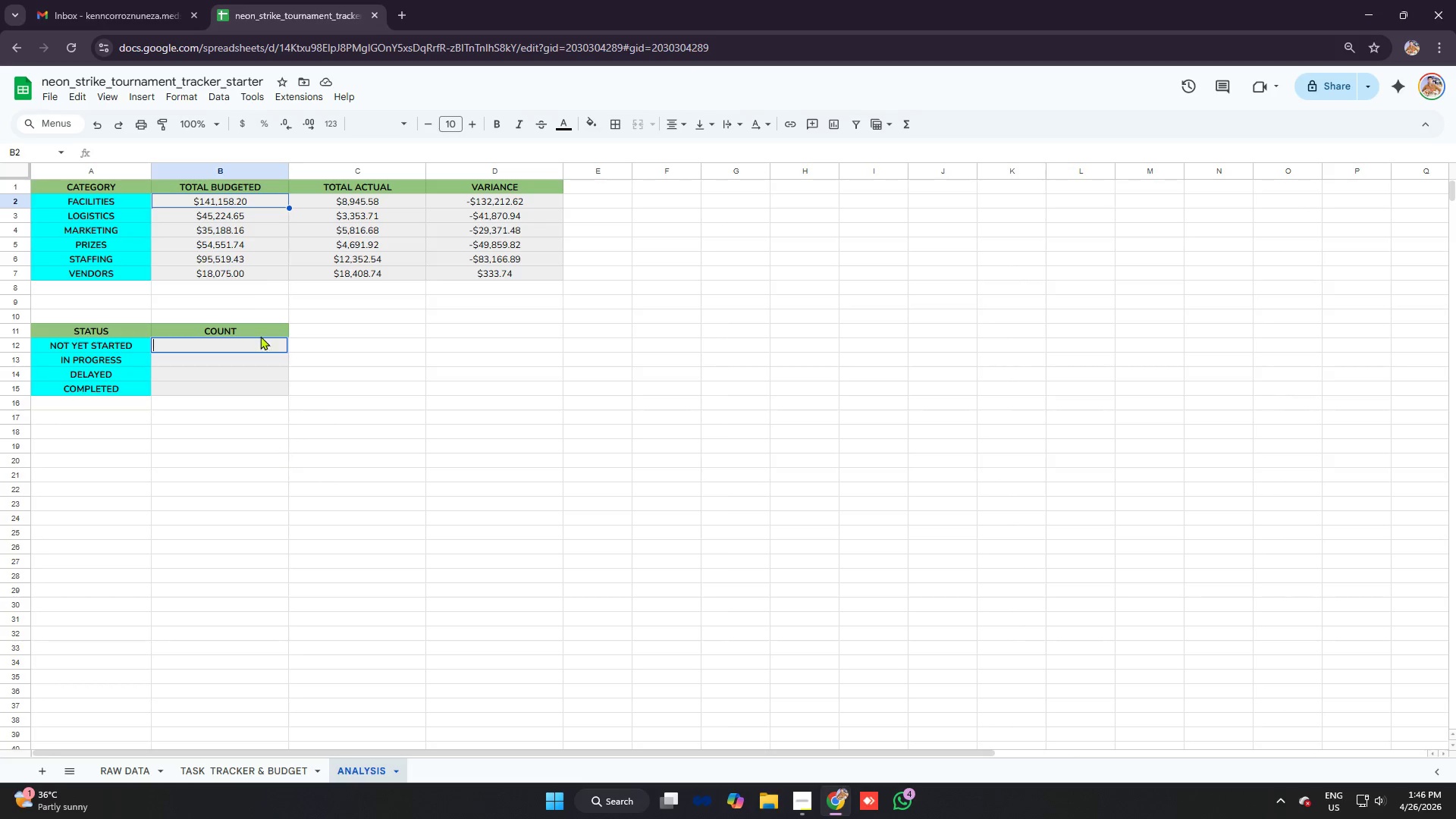 
left_click([235, 226])
 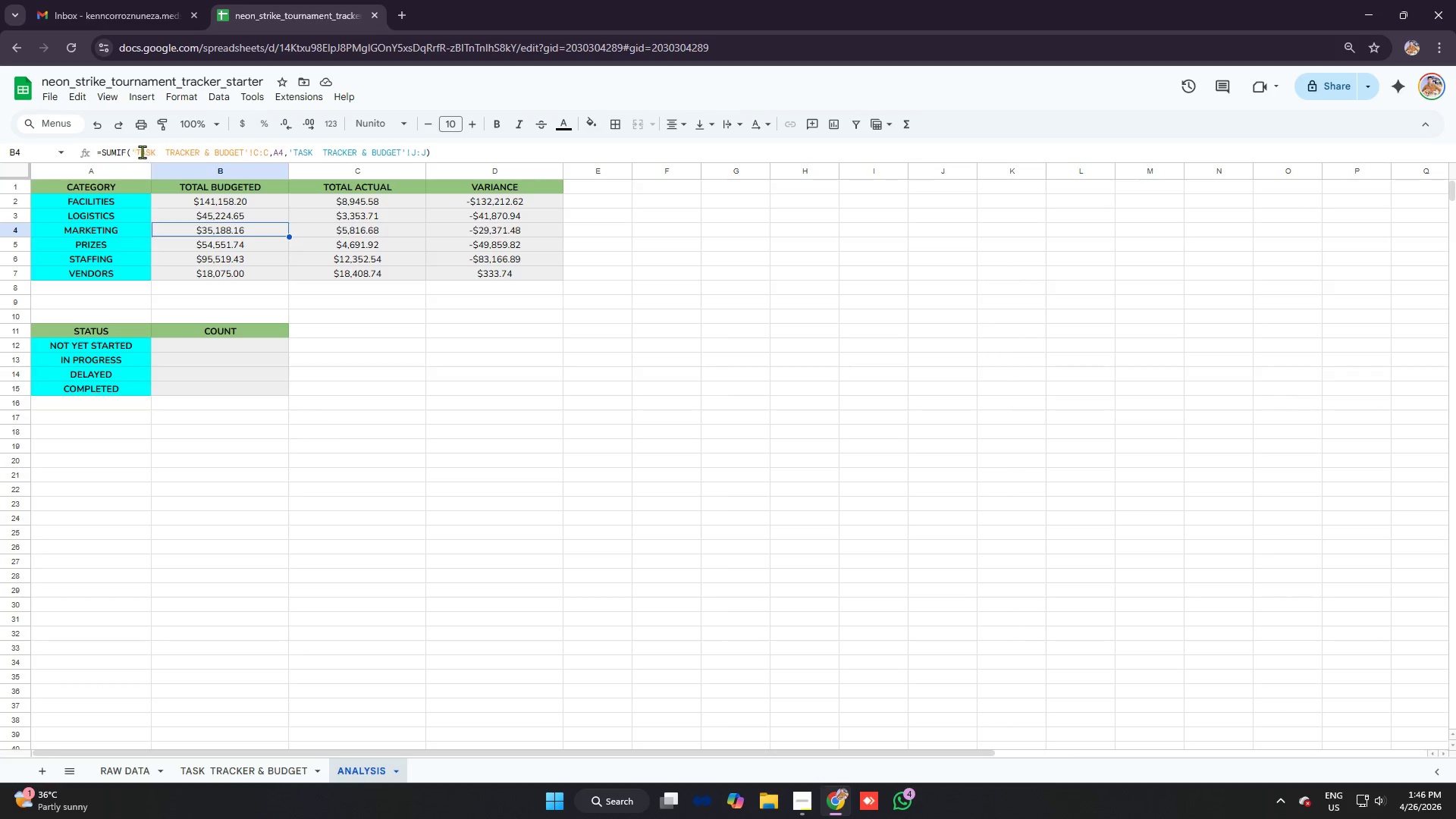 
left_click_drag(start_coordinate=[138, 151], to_coordinate=[243, 152])
 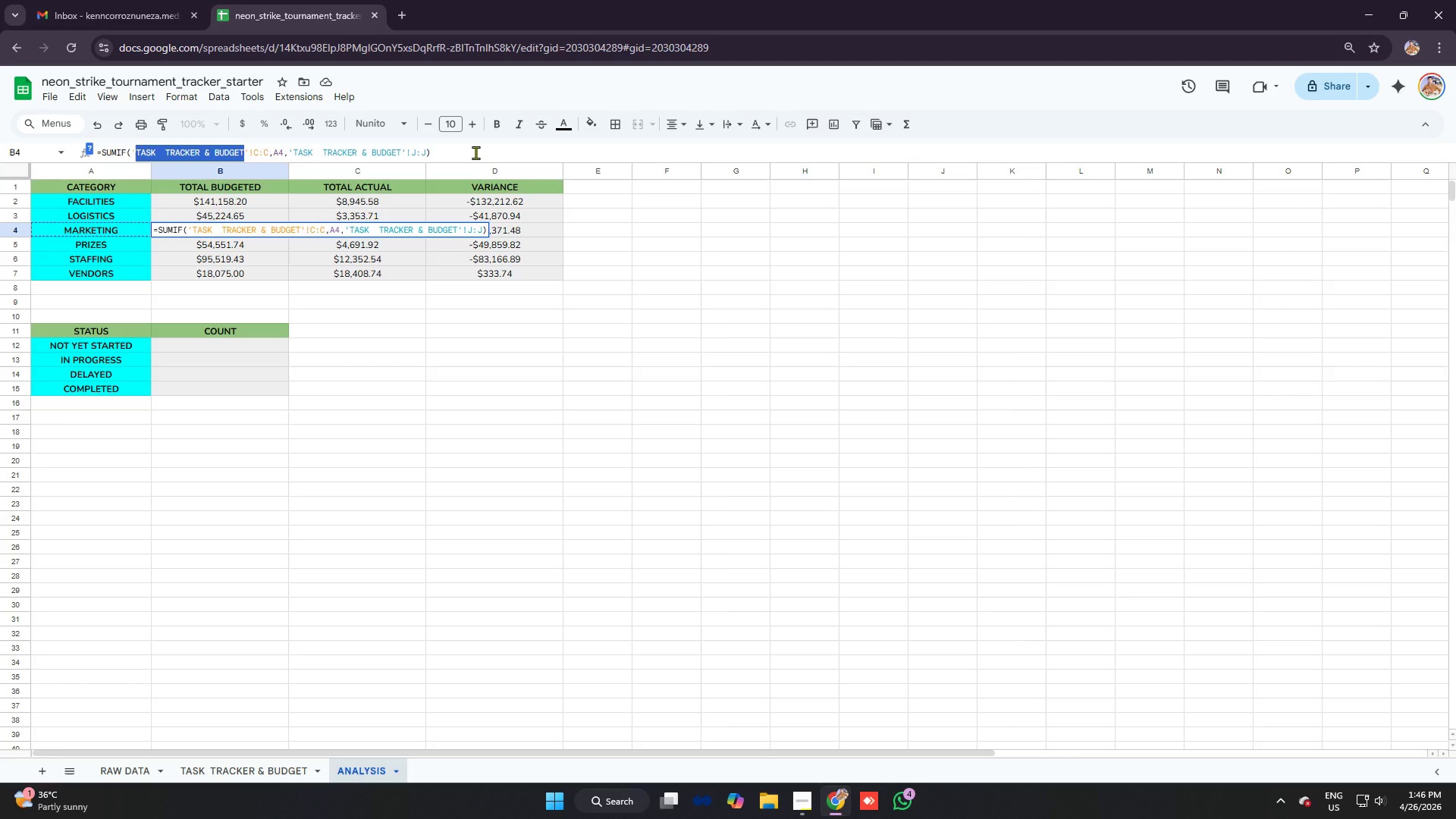 
key(Control+C)
 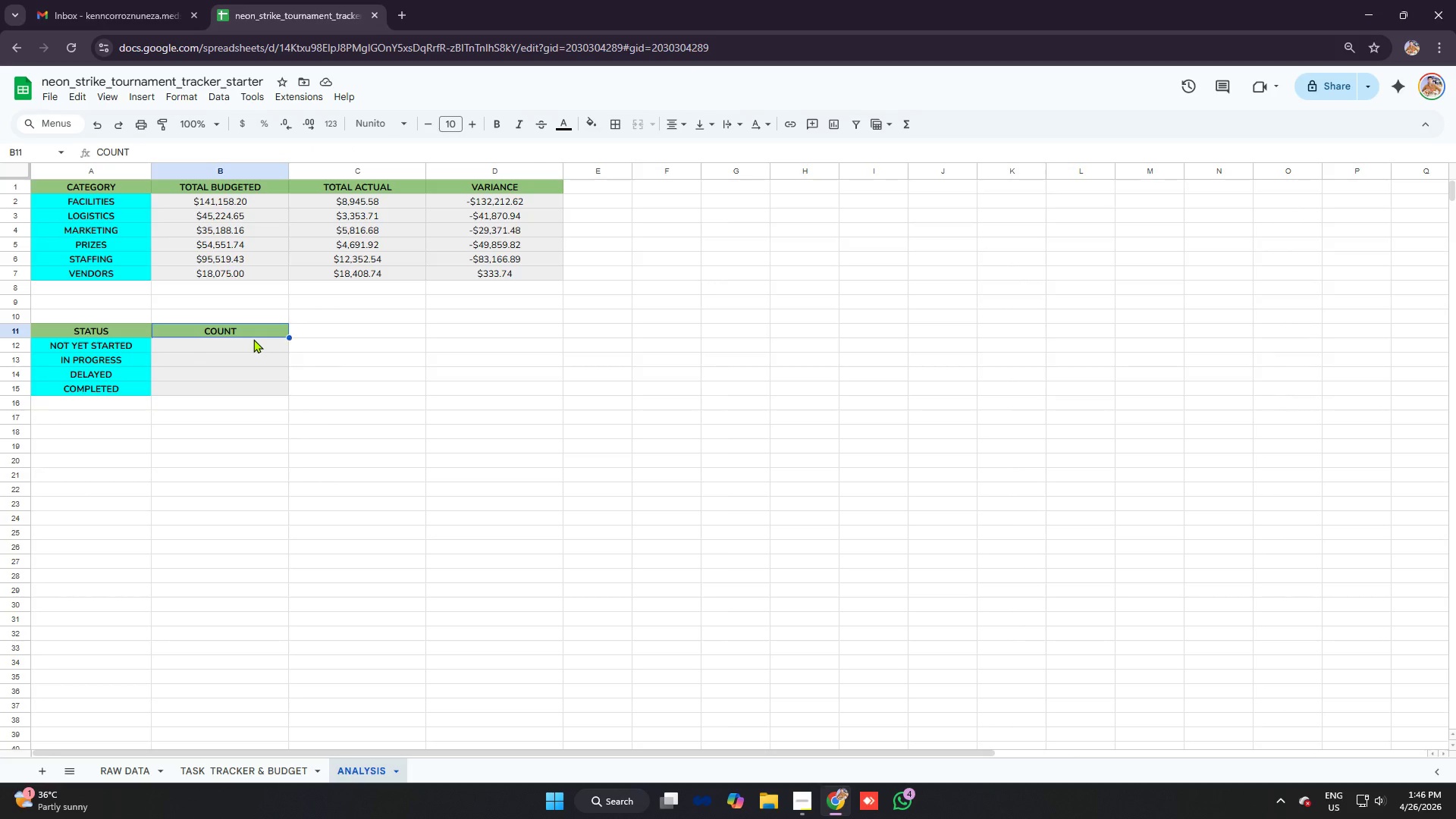 
double_click([254, 346])
 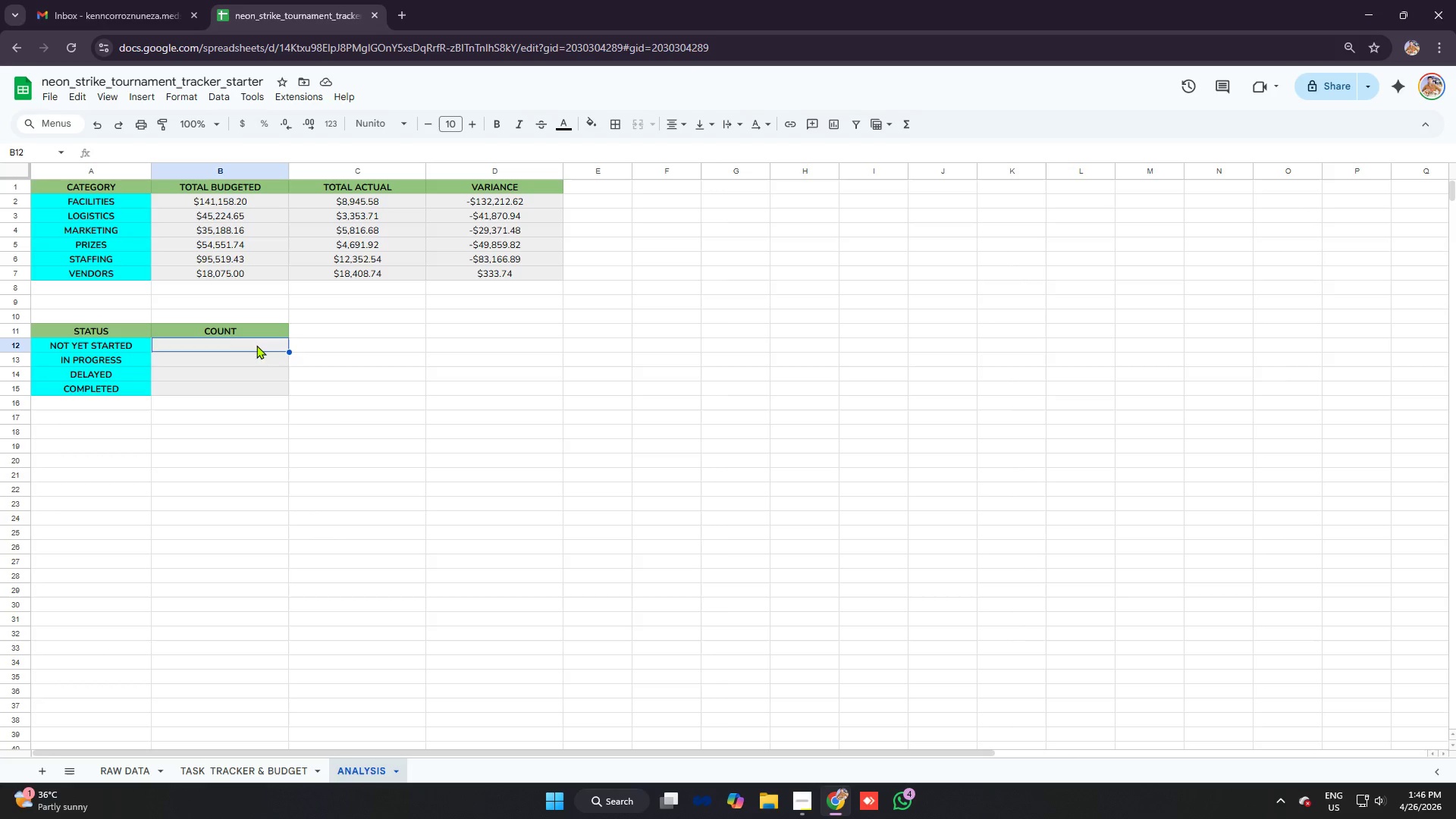 
type(=countif)
key(Tab)
type(')
 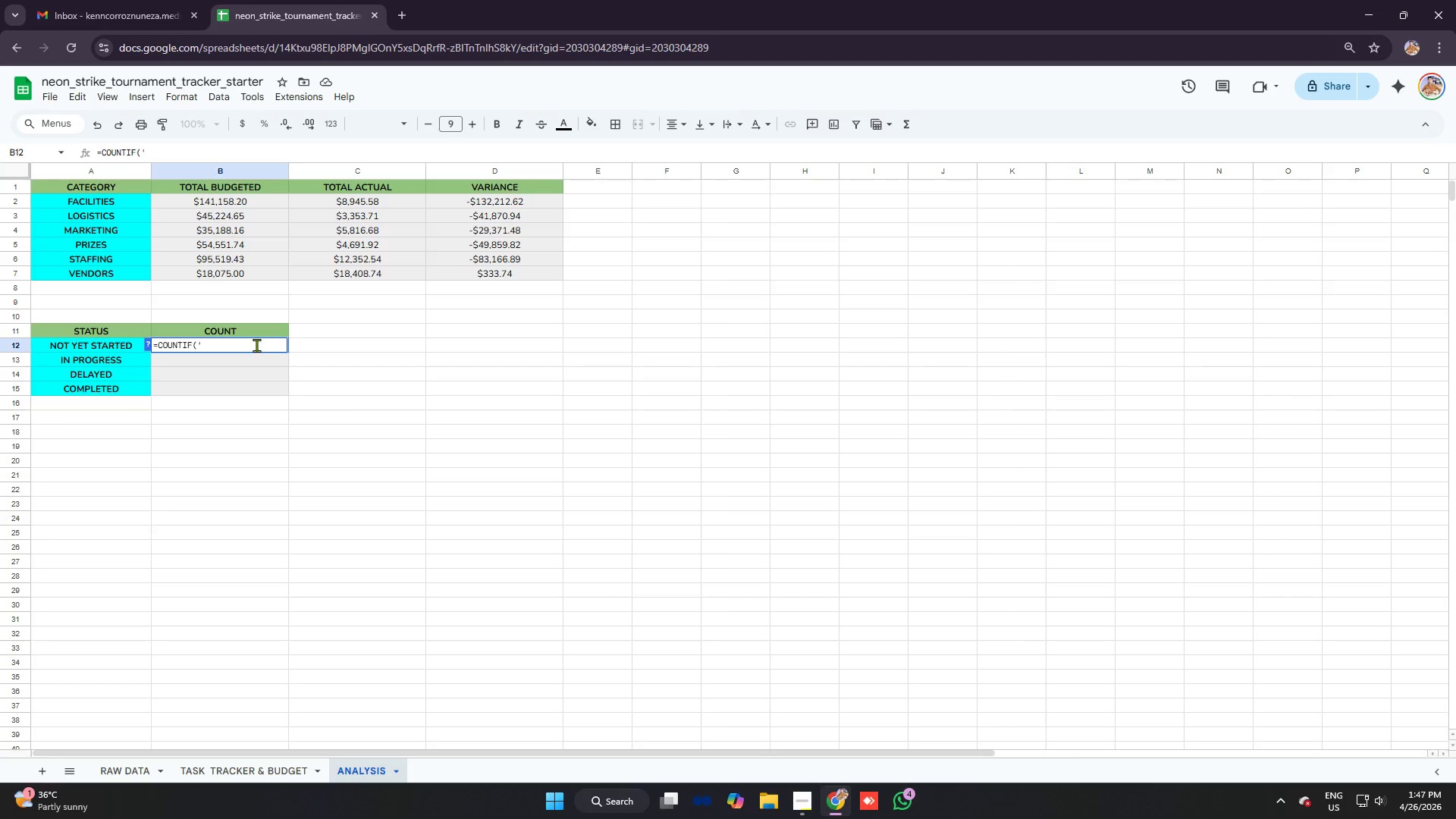 
key(Control+V)
 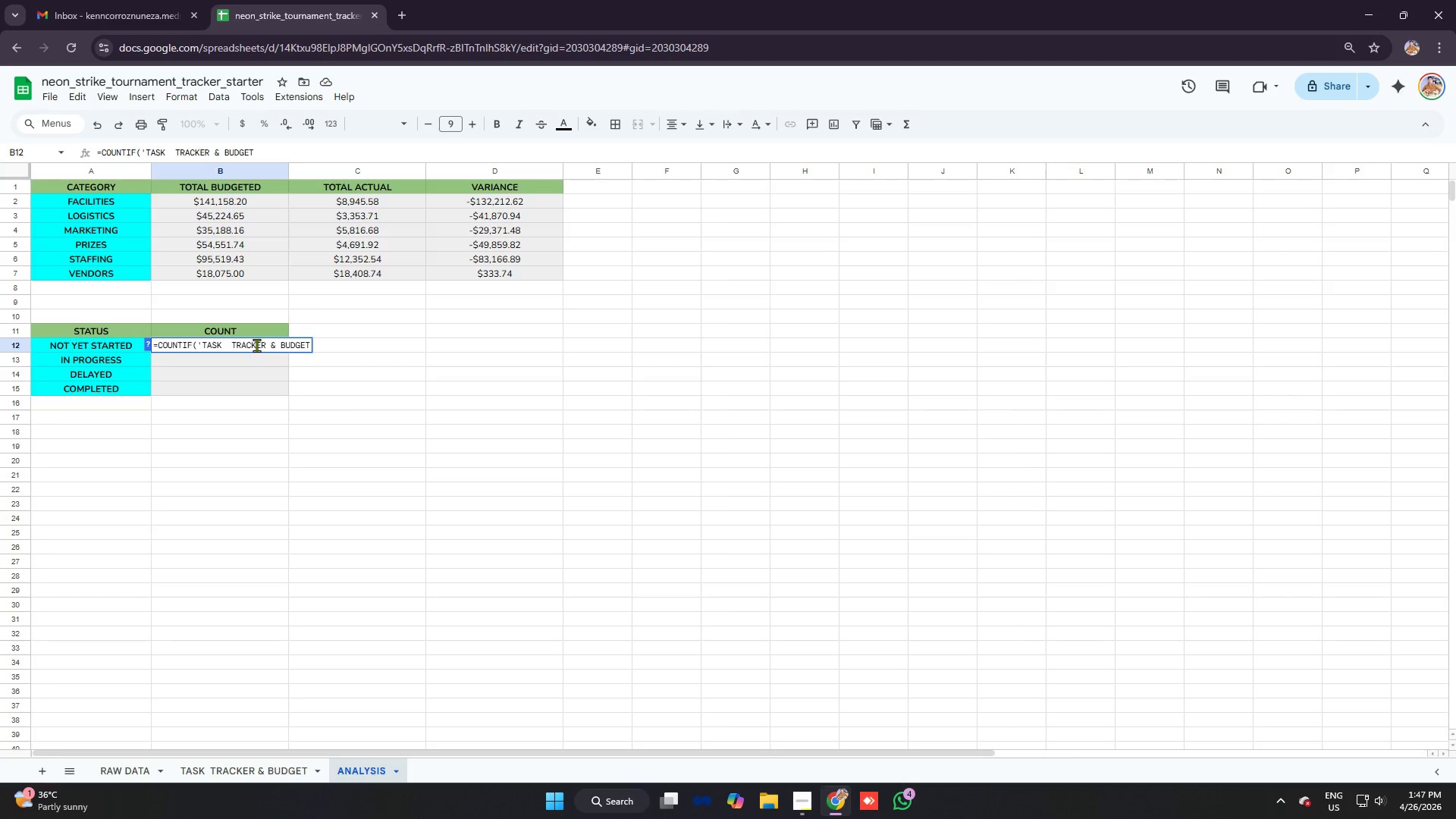 
key(Quote)
 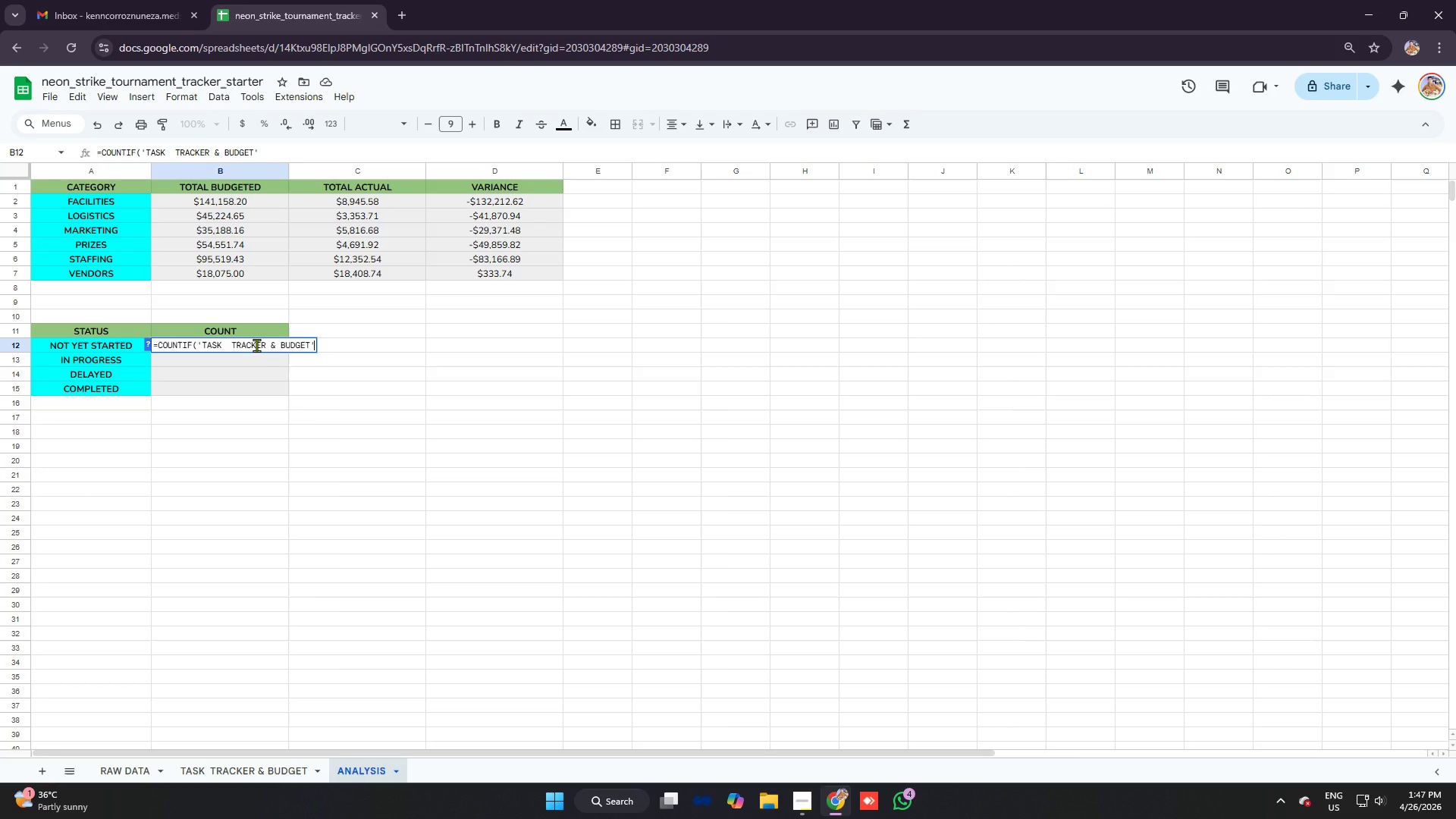 
key(Shift+ShiftRight)
 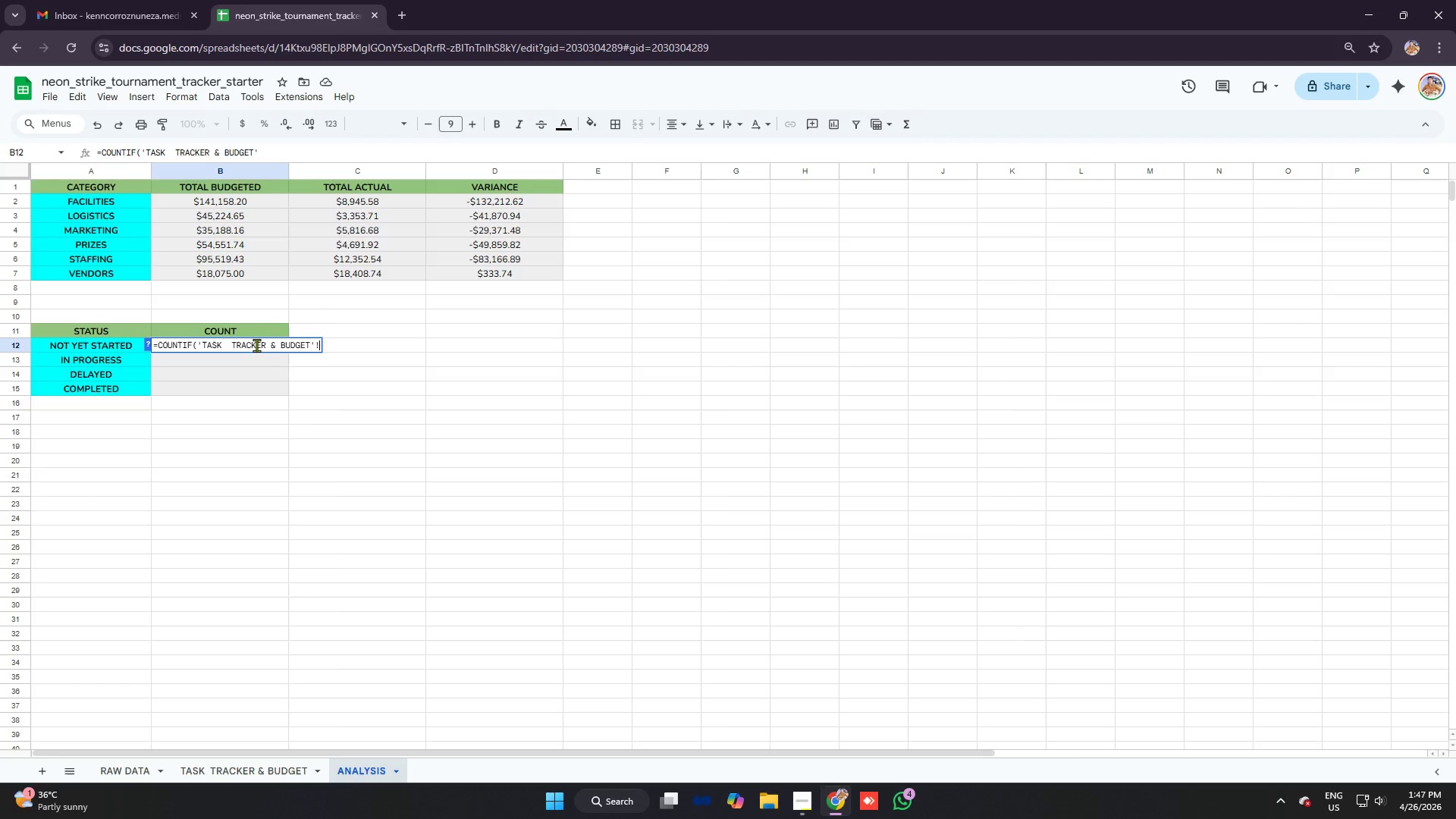 
key(Shift+1)
 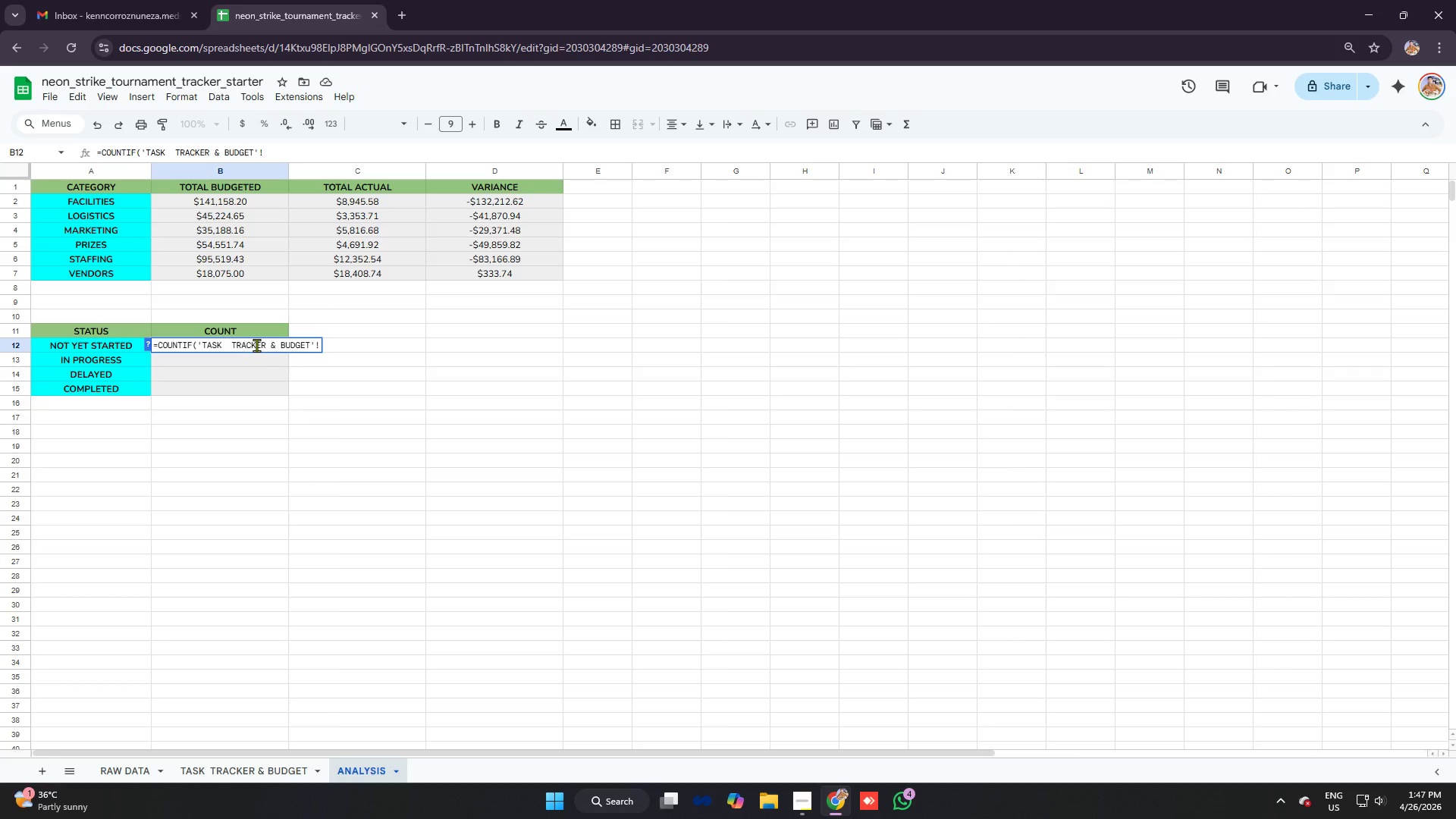 
wait(13.44)
 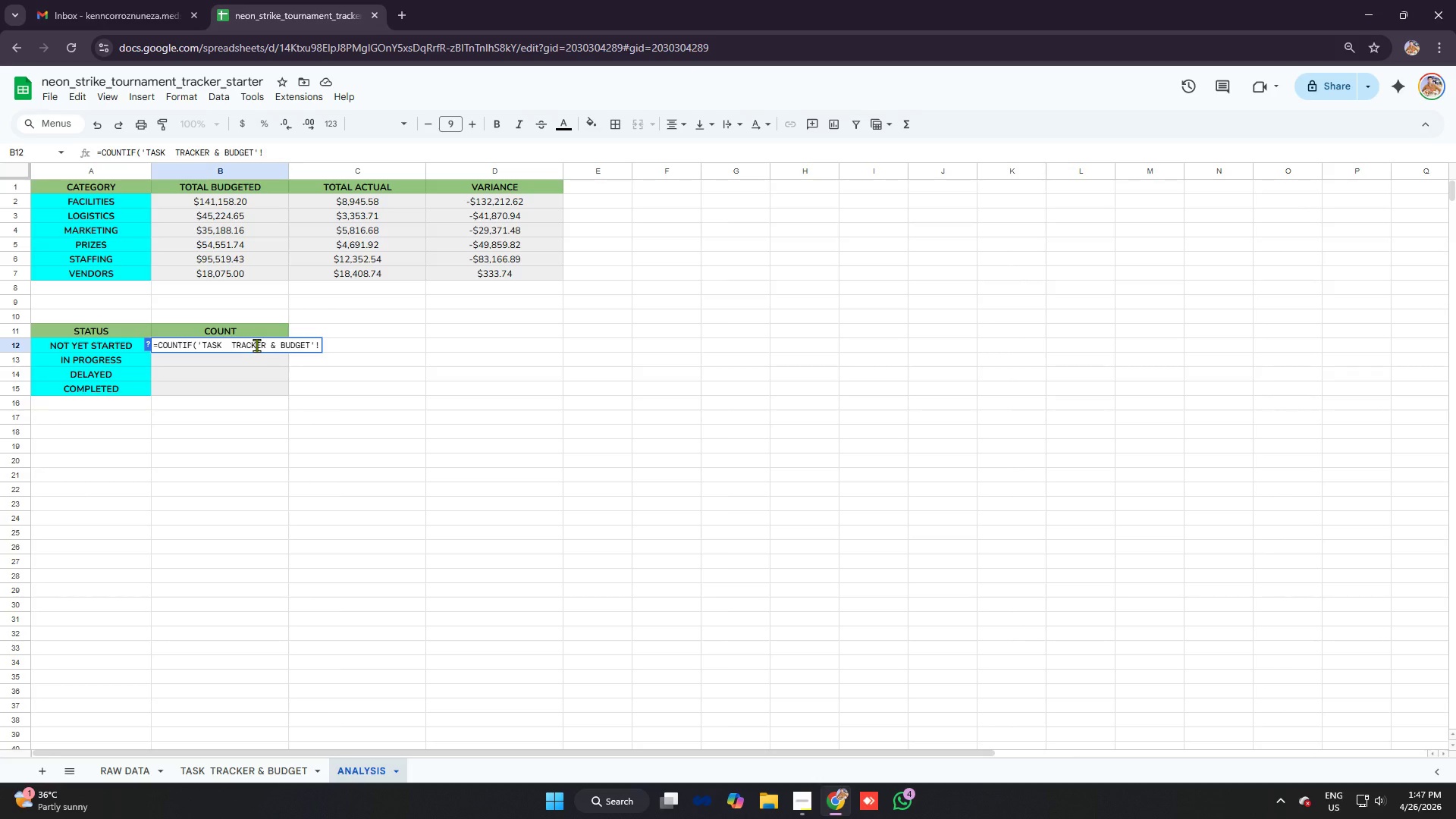 
key(G)
 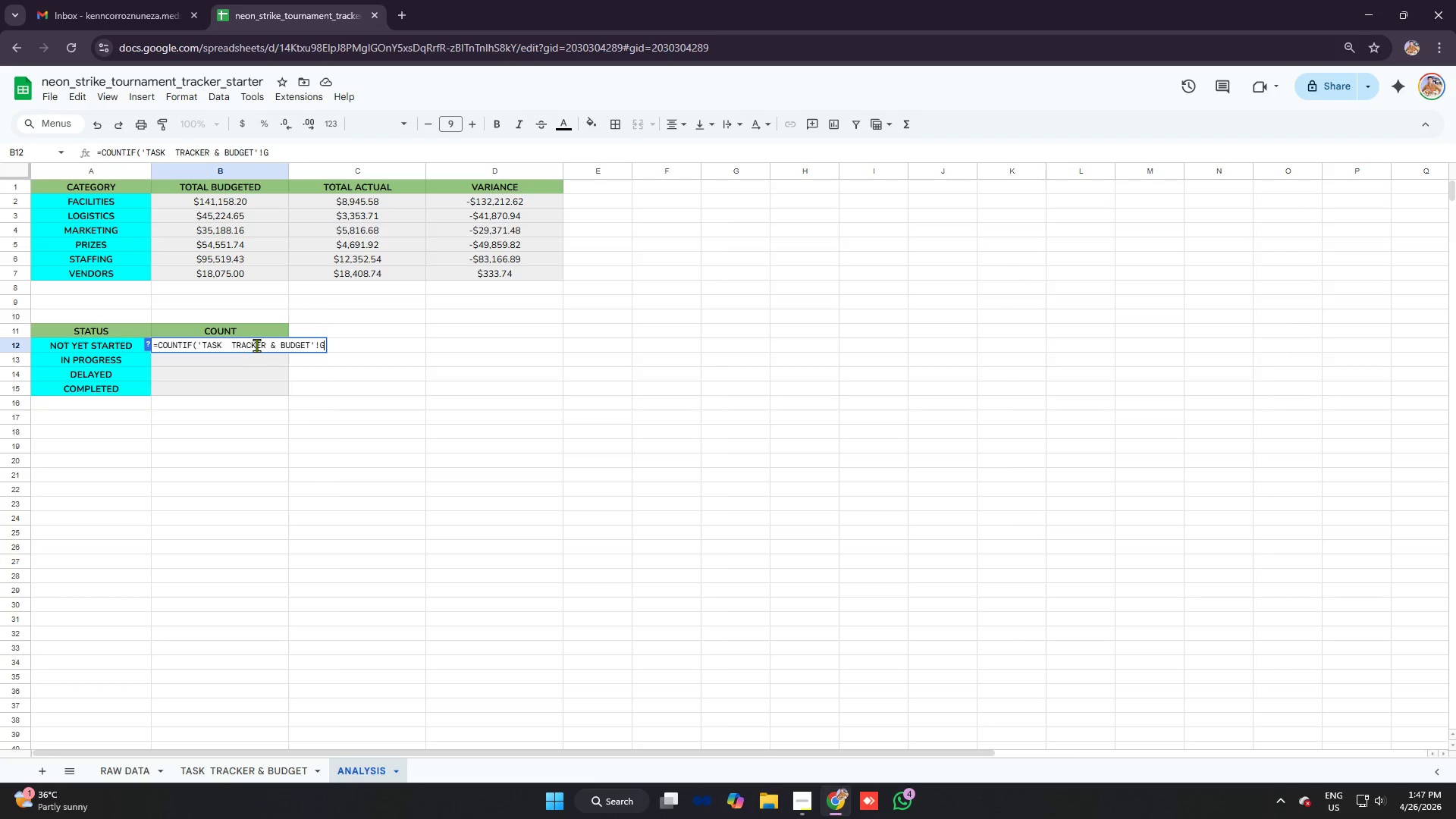 
key(Shift+Semicolon)
 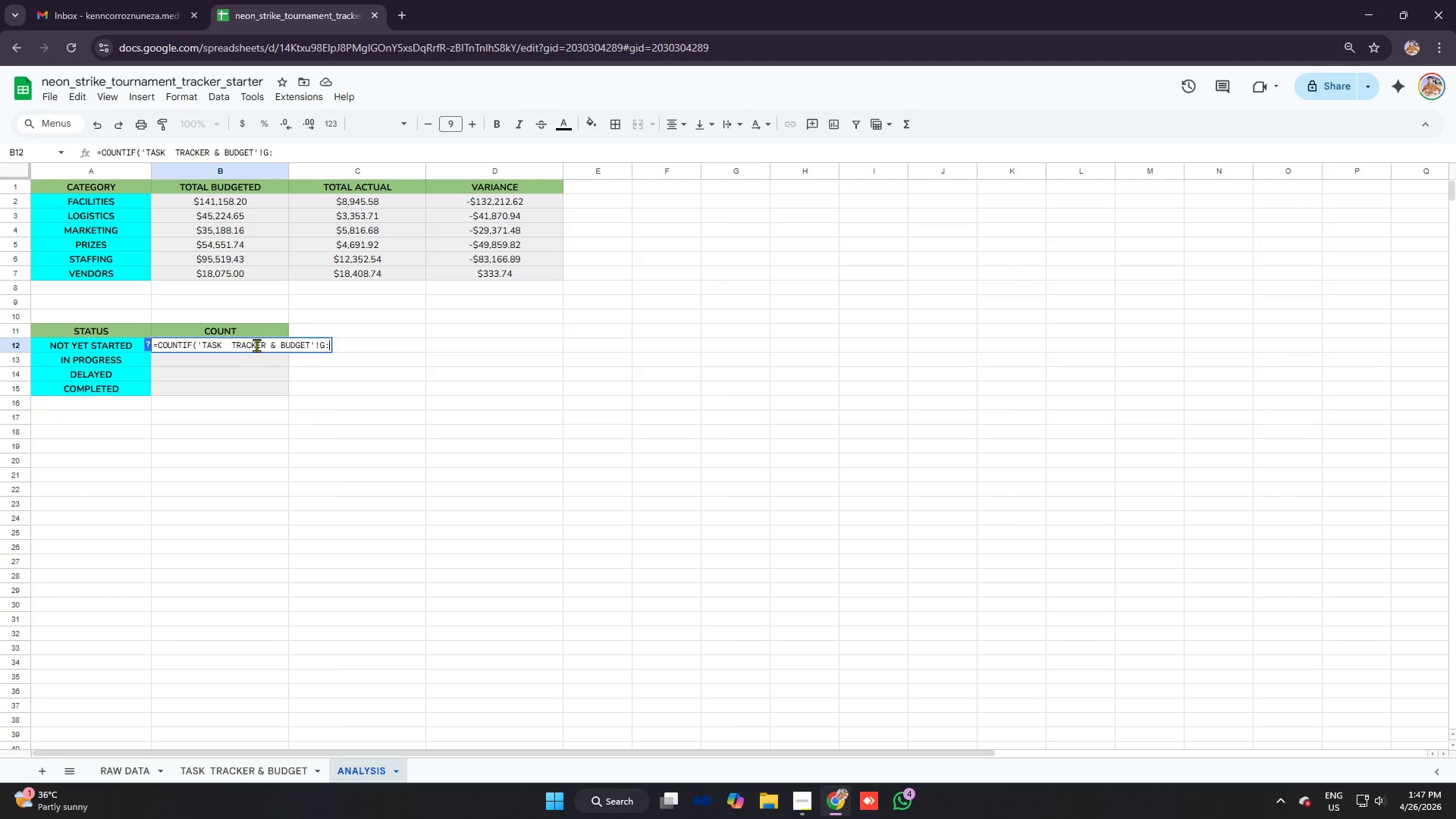 
key(G)
 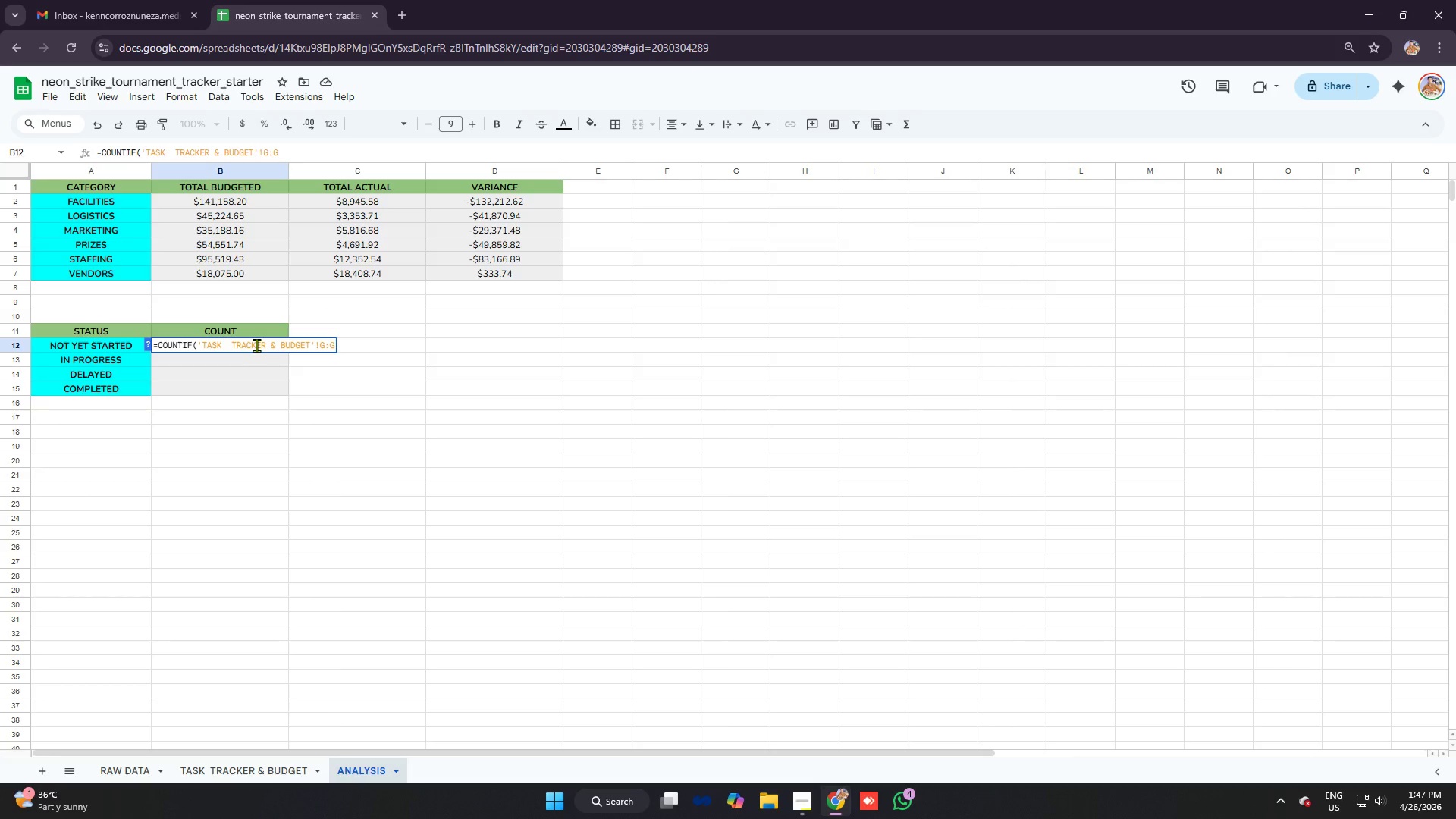 
type(,a12)
 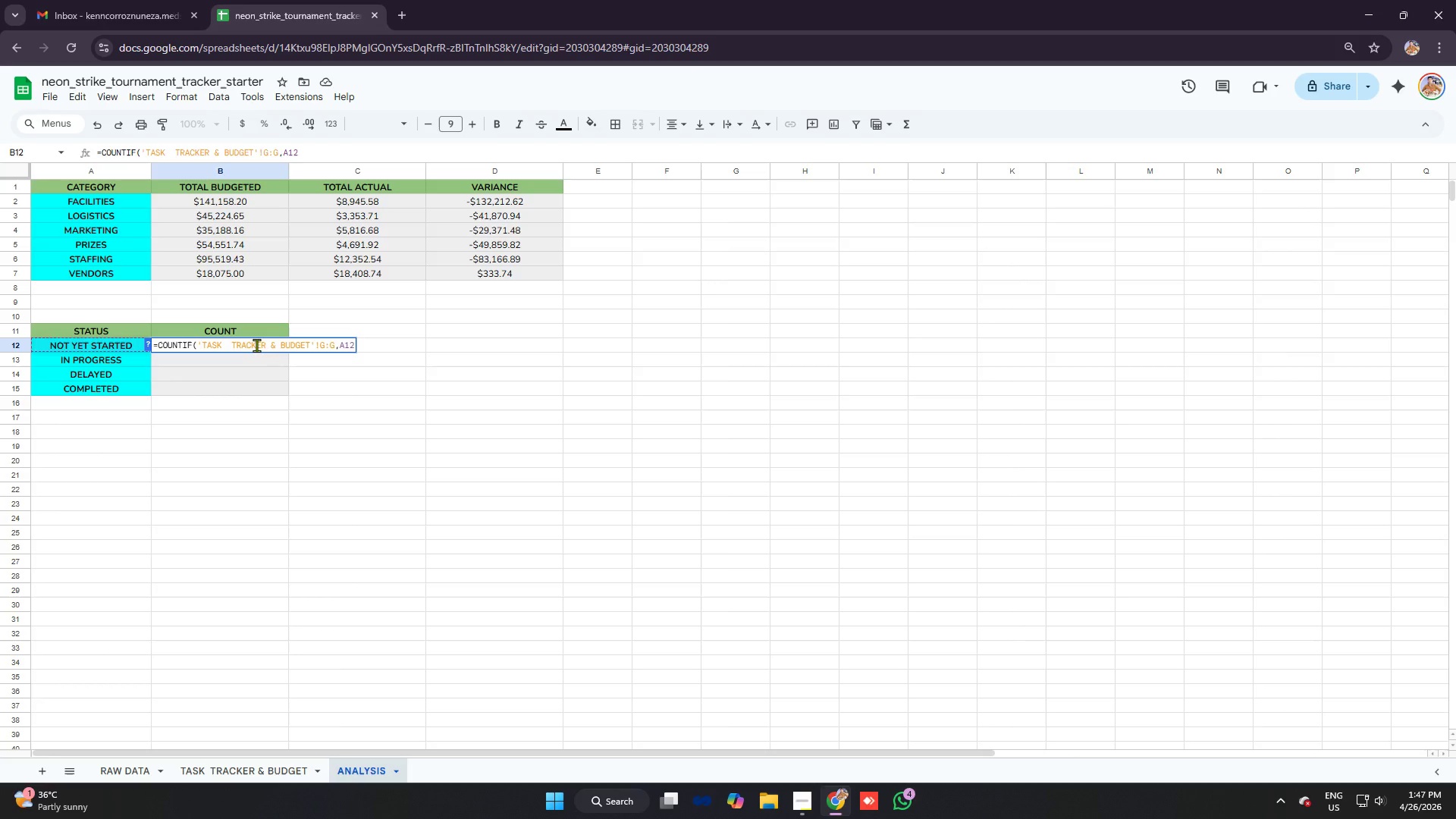 
key(Enter)
 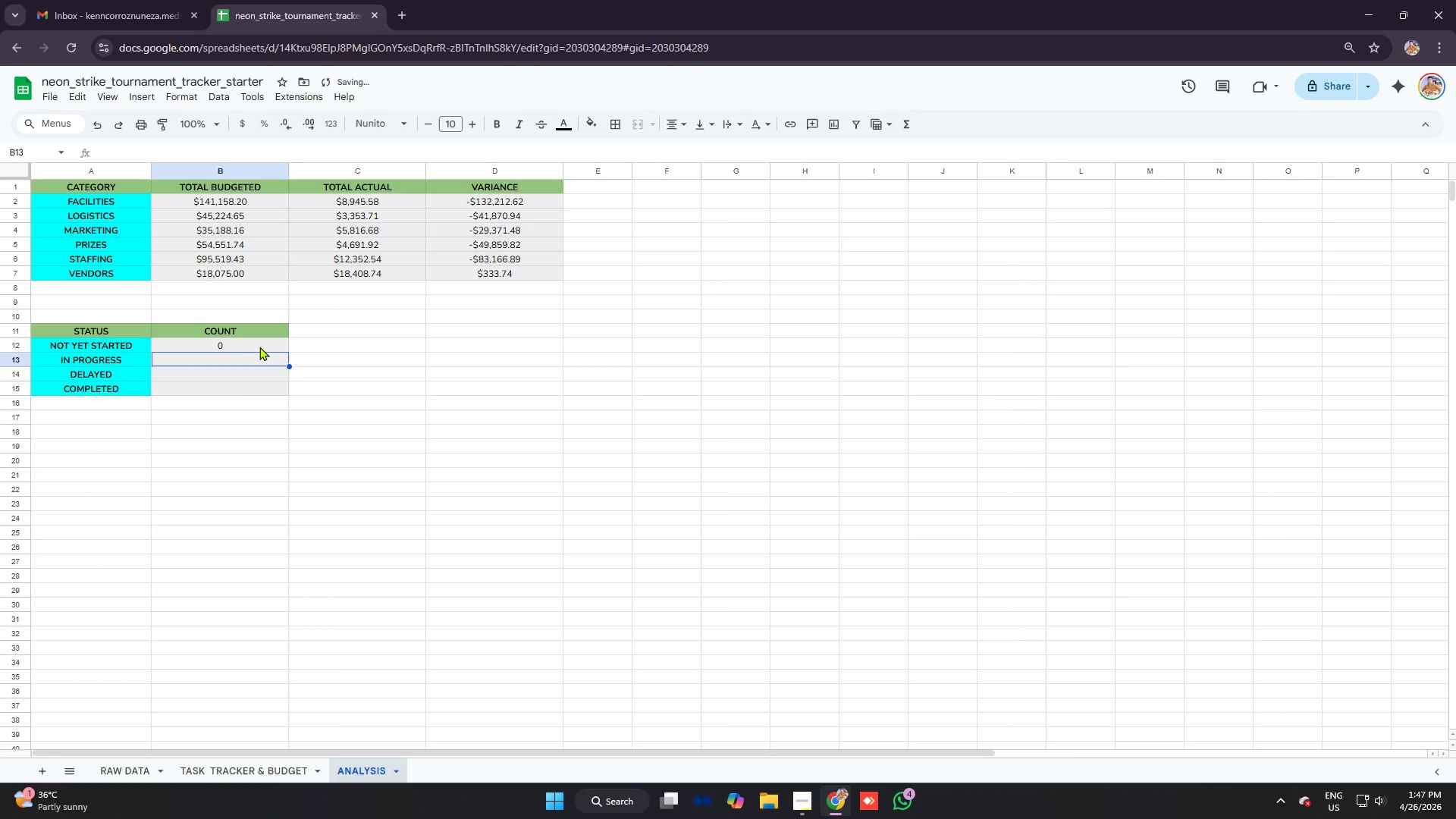 
left_click([250, 354])
 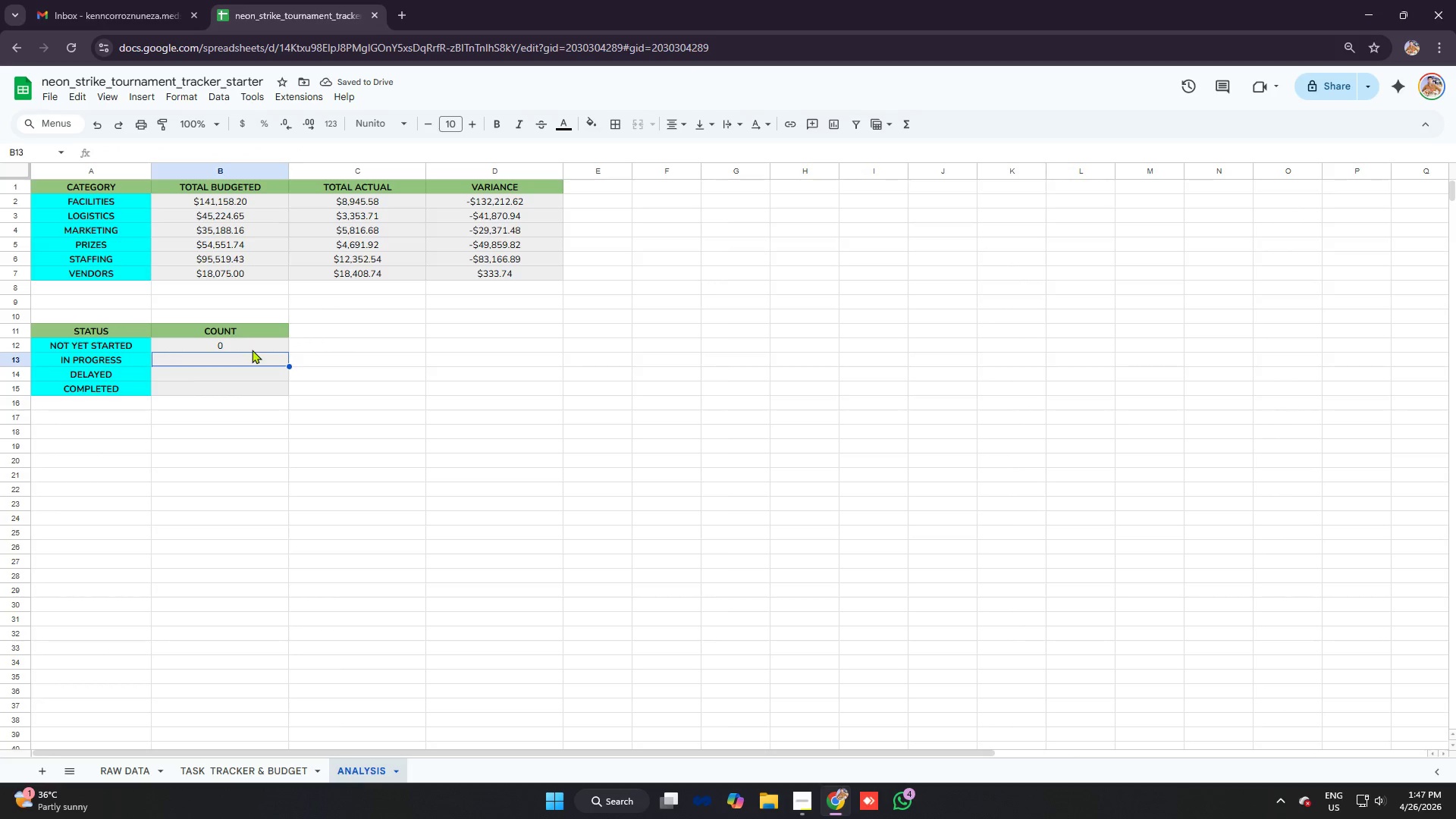 
left_click([252, 350])
 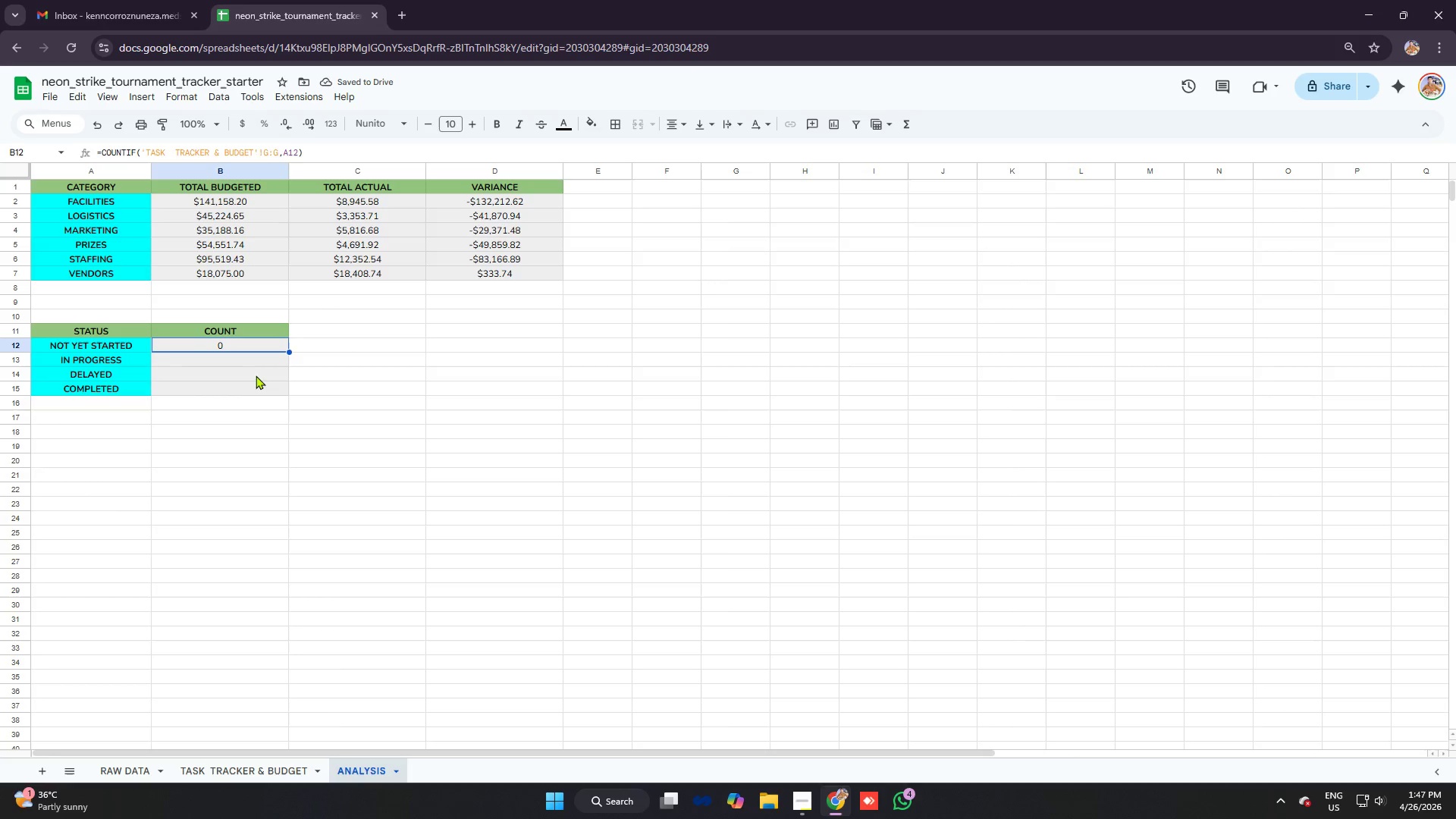 
left_click([106, 347])
 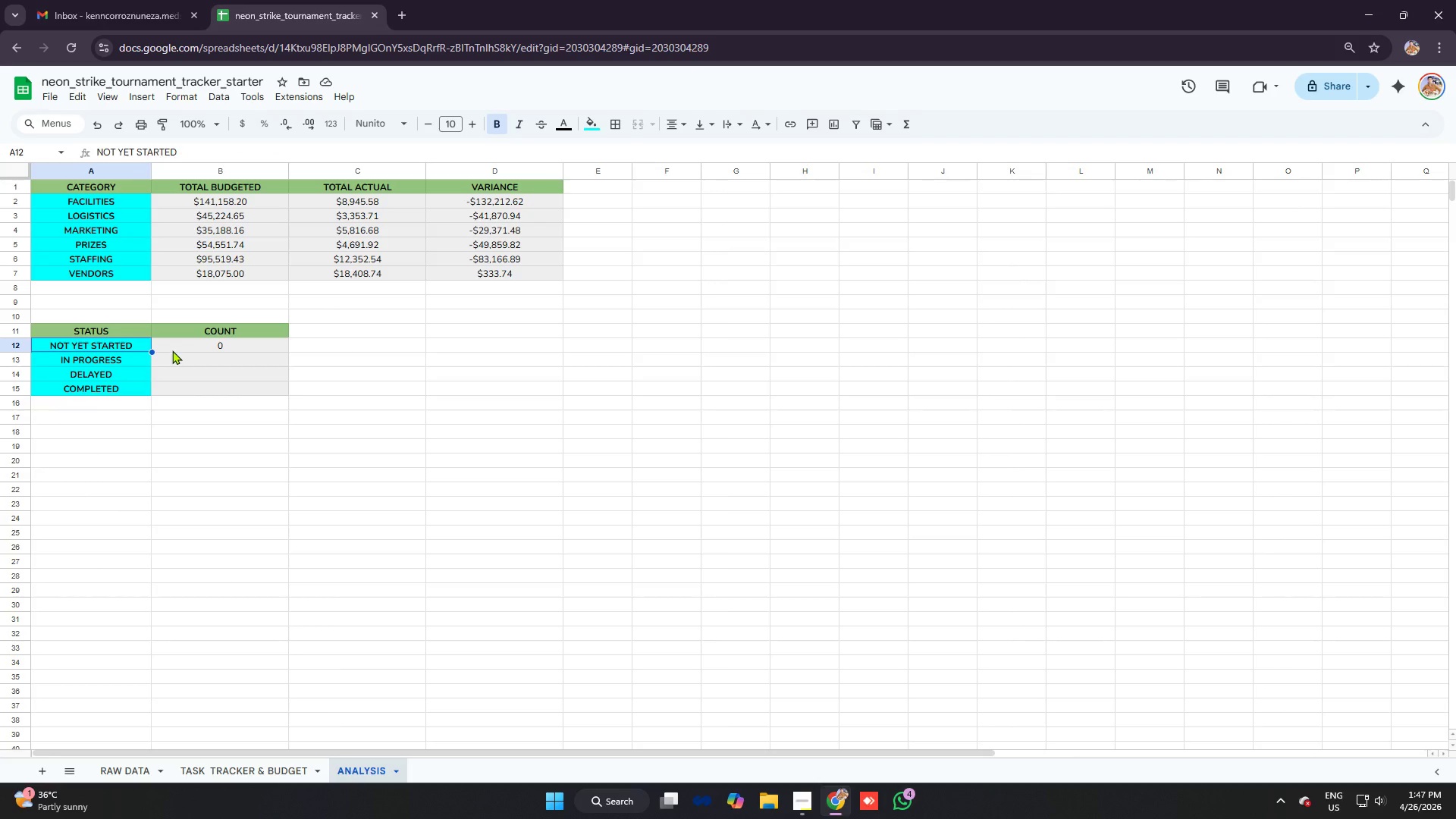 
left_click([174, 350])
 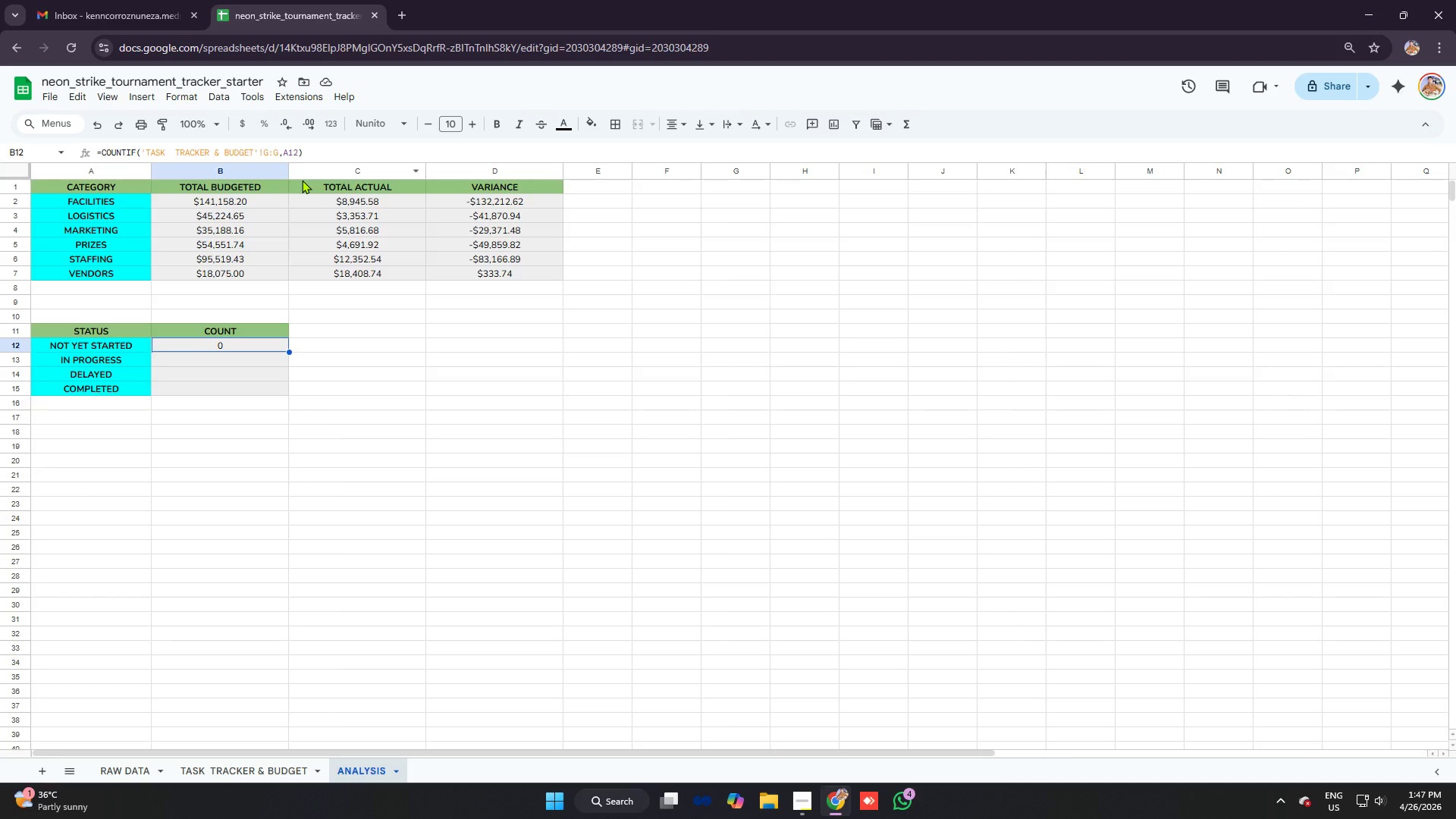 
wait(7.0)
 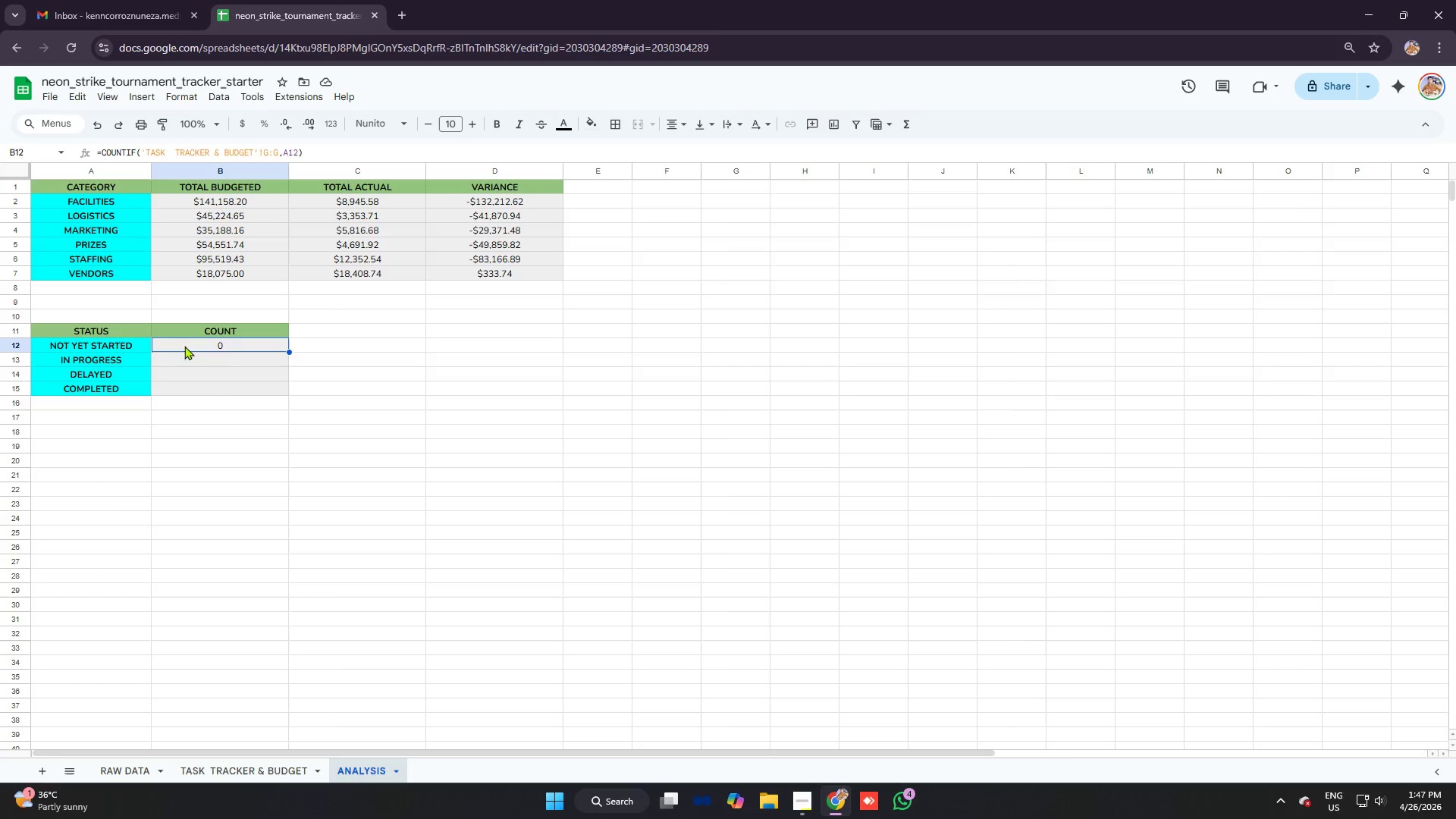 
left_click([249, 150])
 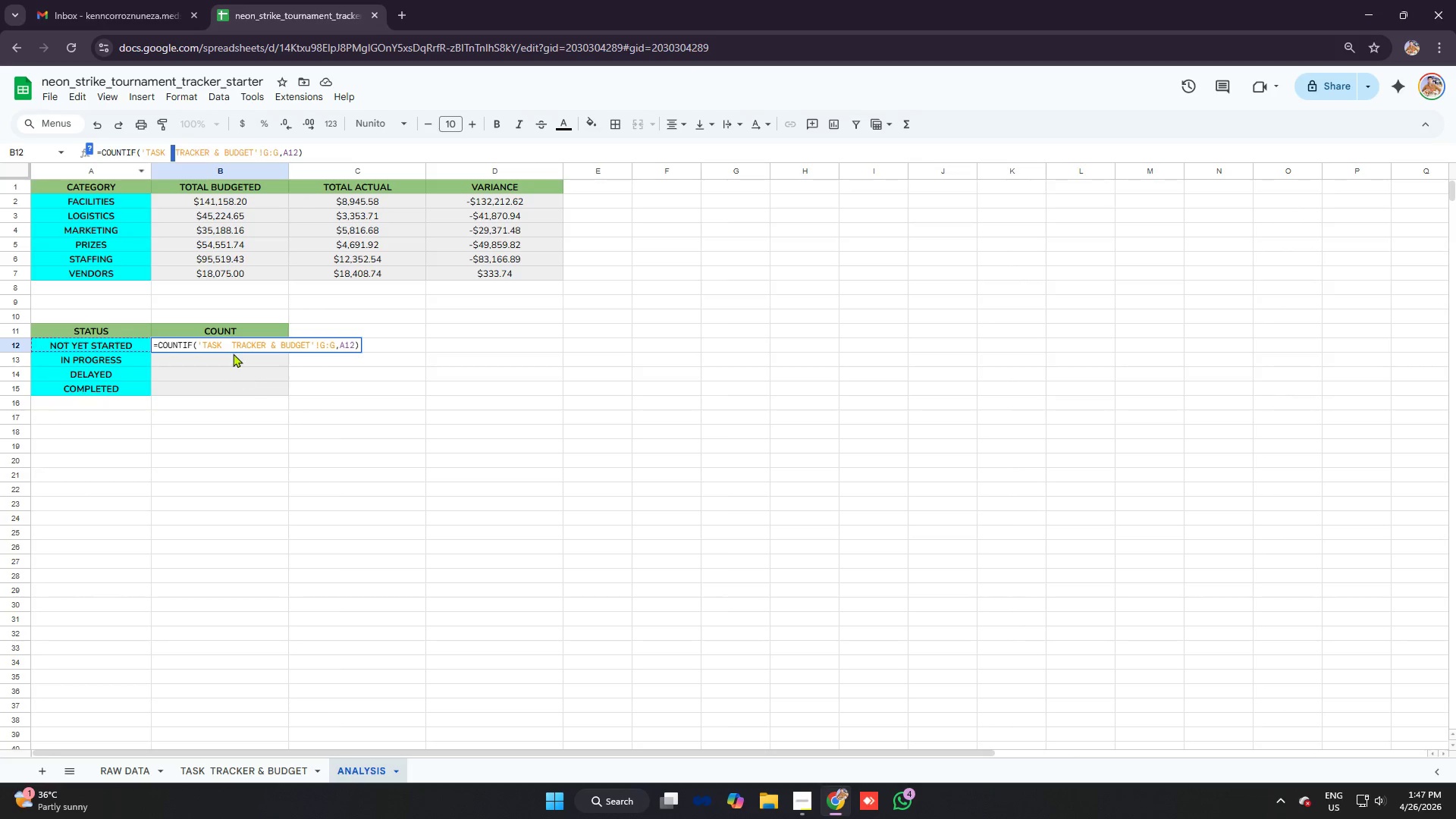 
wait(8.48)
 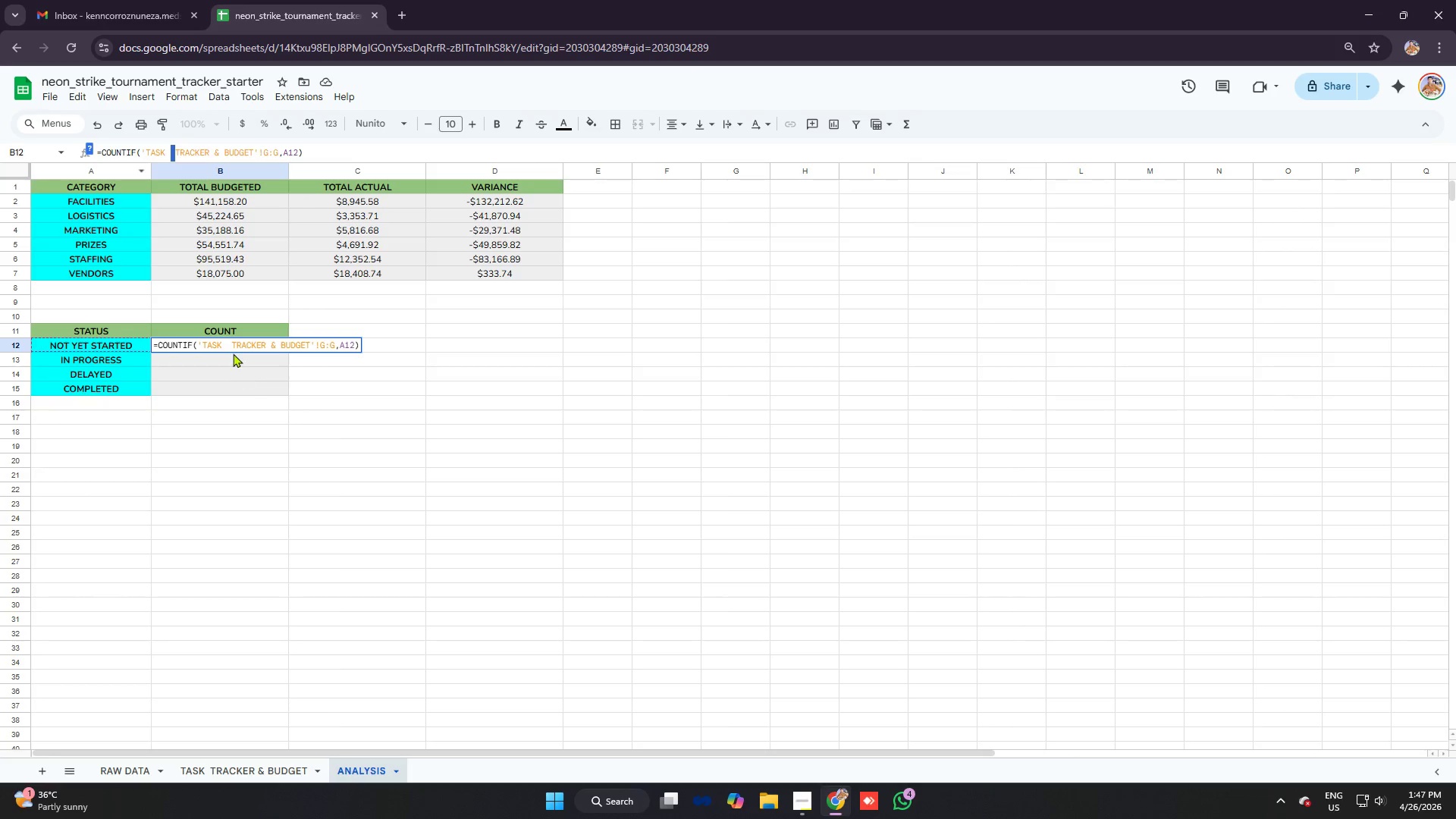 
left_click([110, 348])
 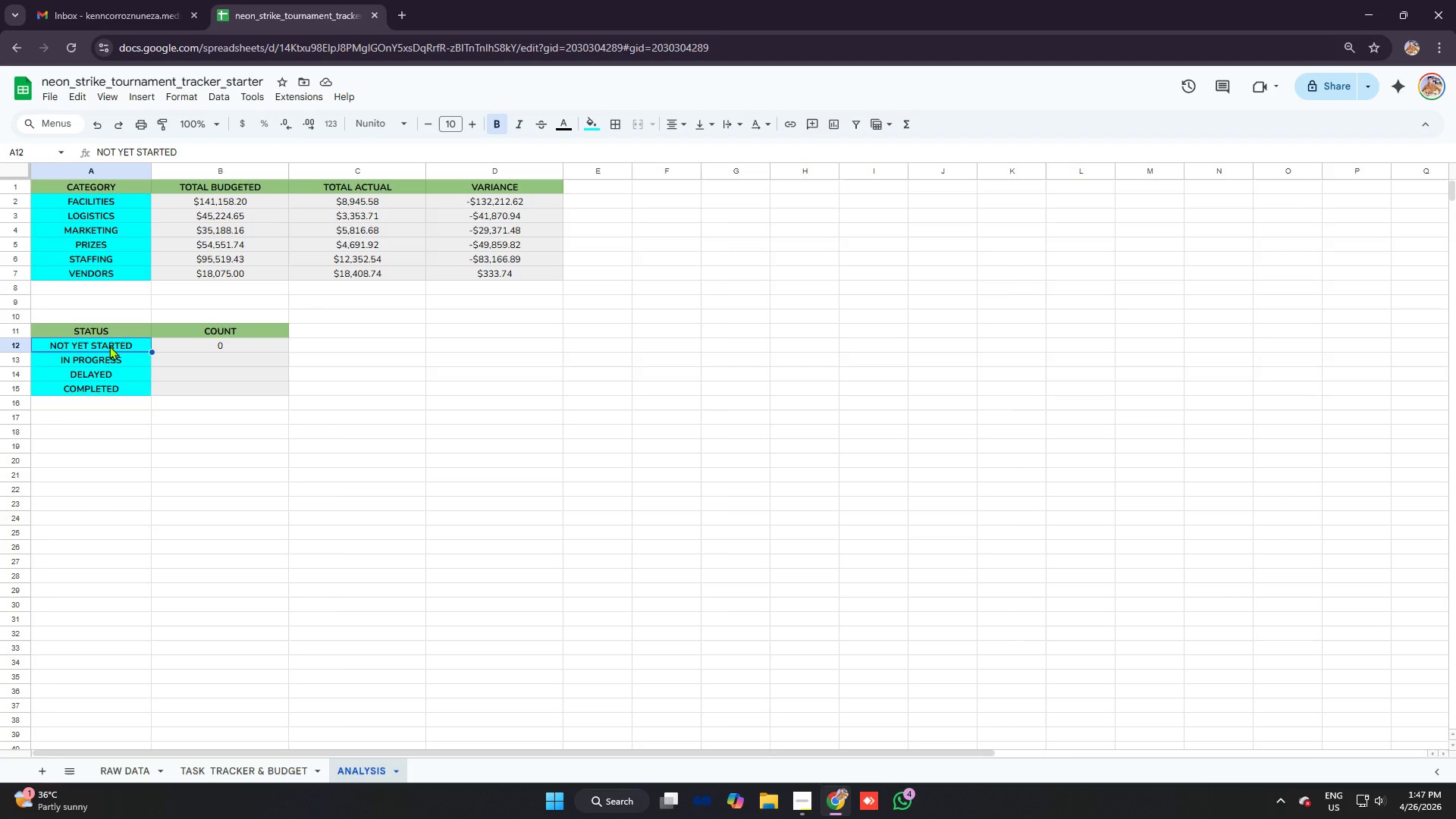 
type(Noy )
key(Backspace)
key(Backspace)
type(t Yet Started)
 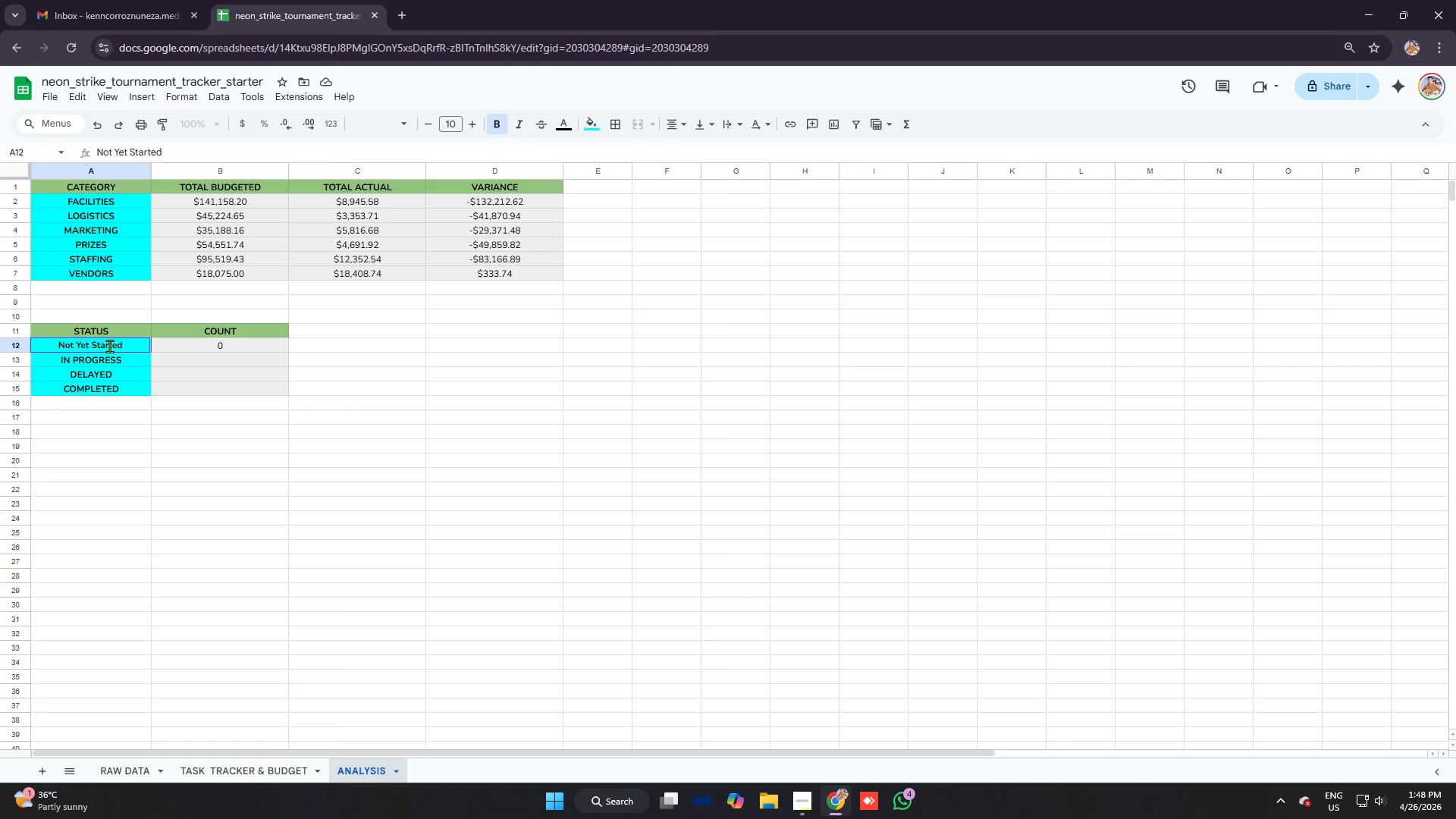 
key(Enter)
 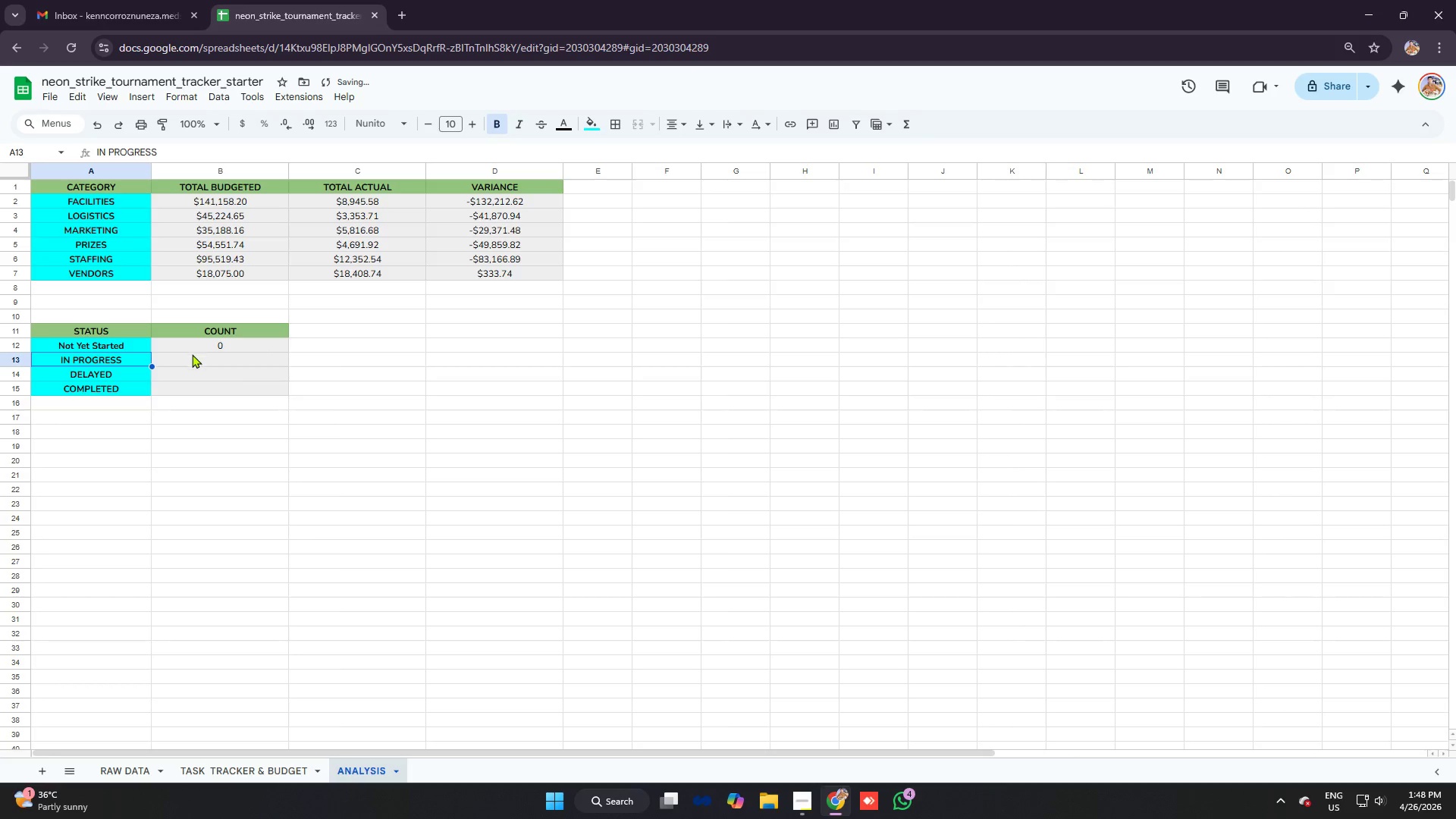 
left_click([217, 350])
 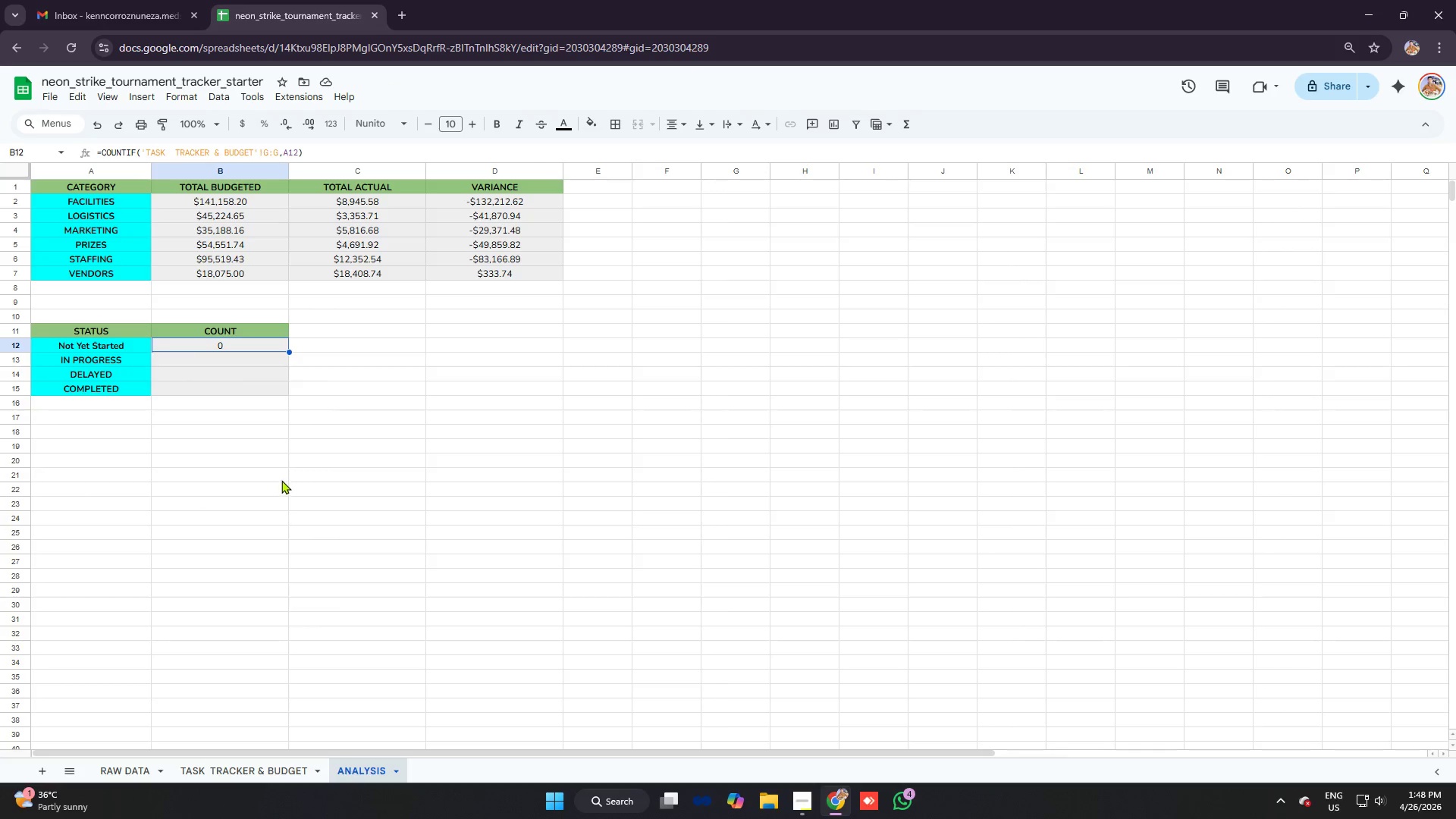 
wait(7.33)
 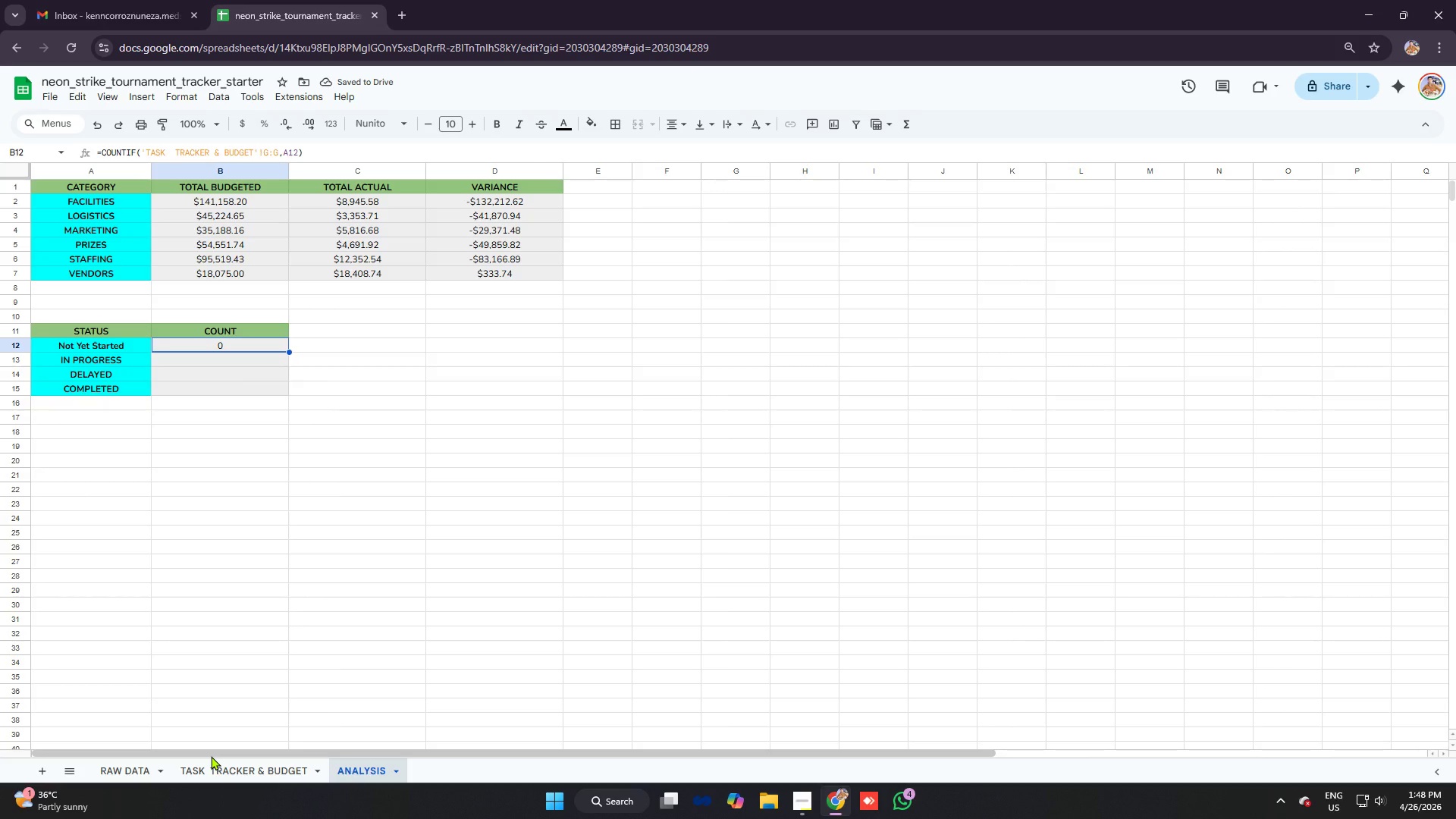 
left_click([256, 770])
 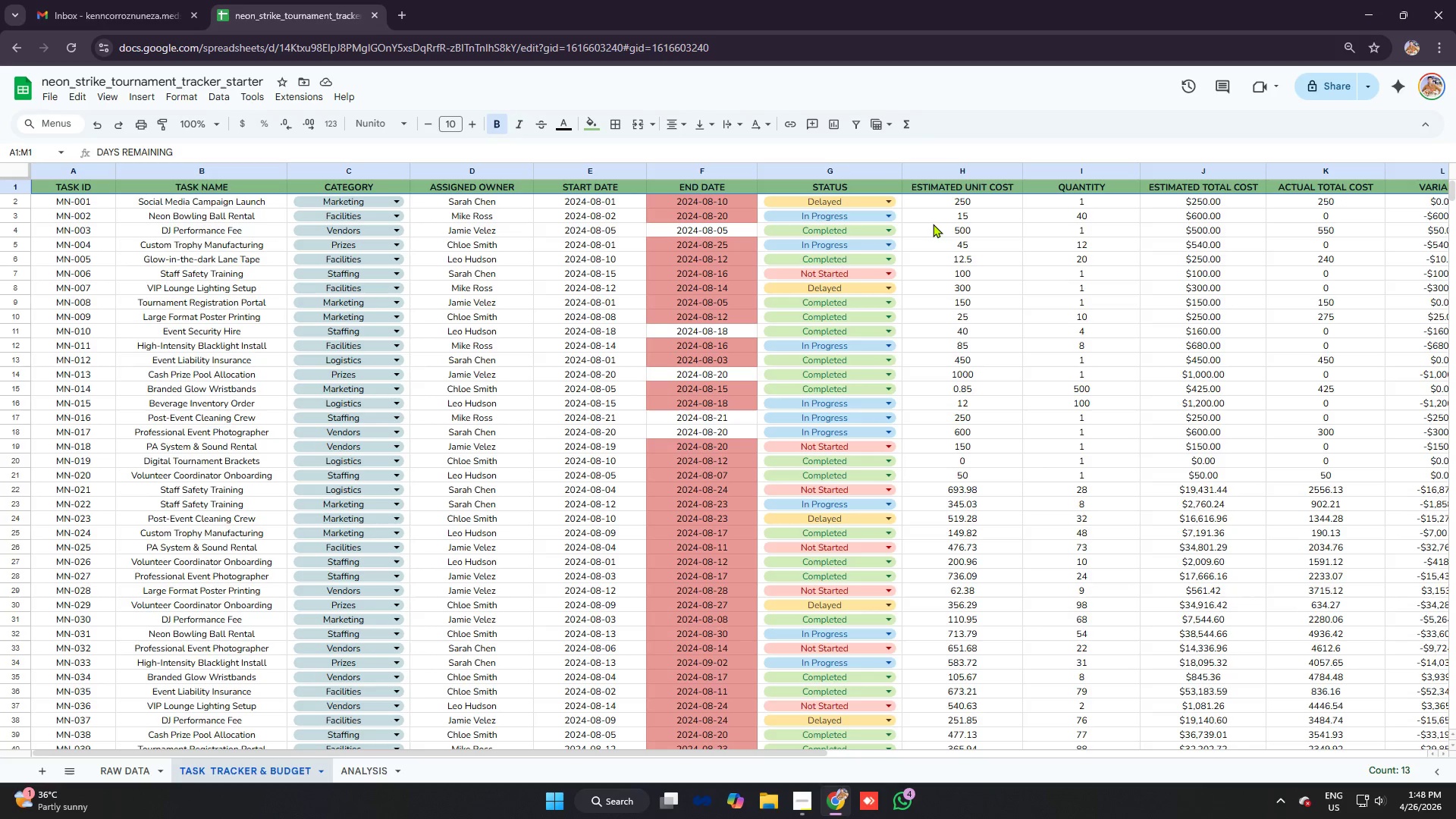 
left_click([823, 181])
 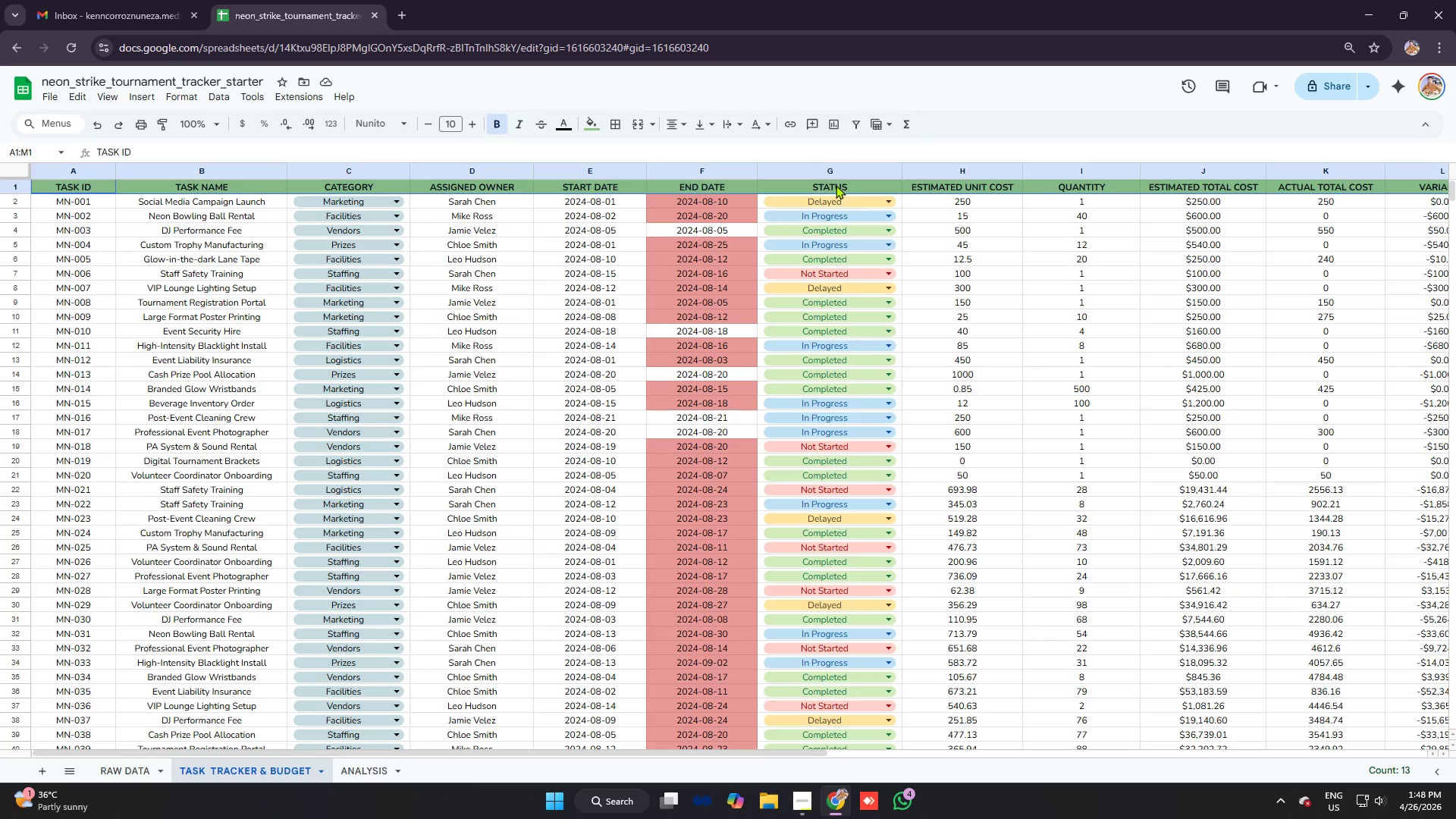 
left_click([836, 185])
 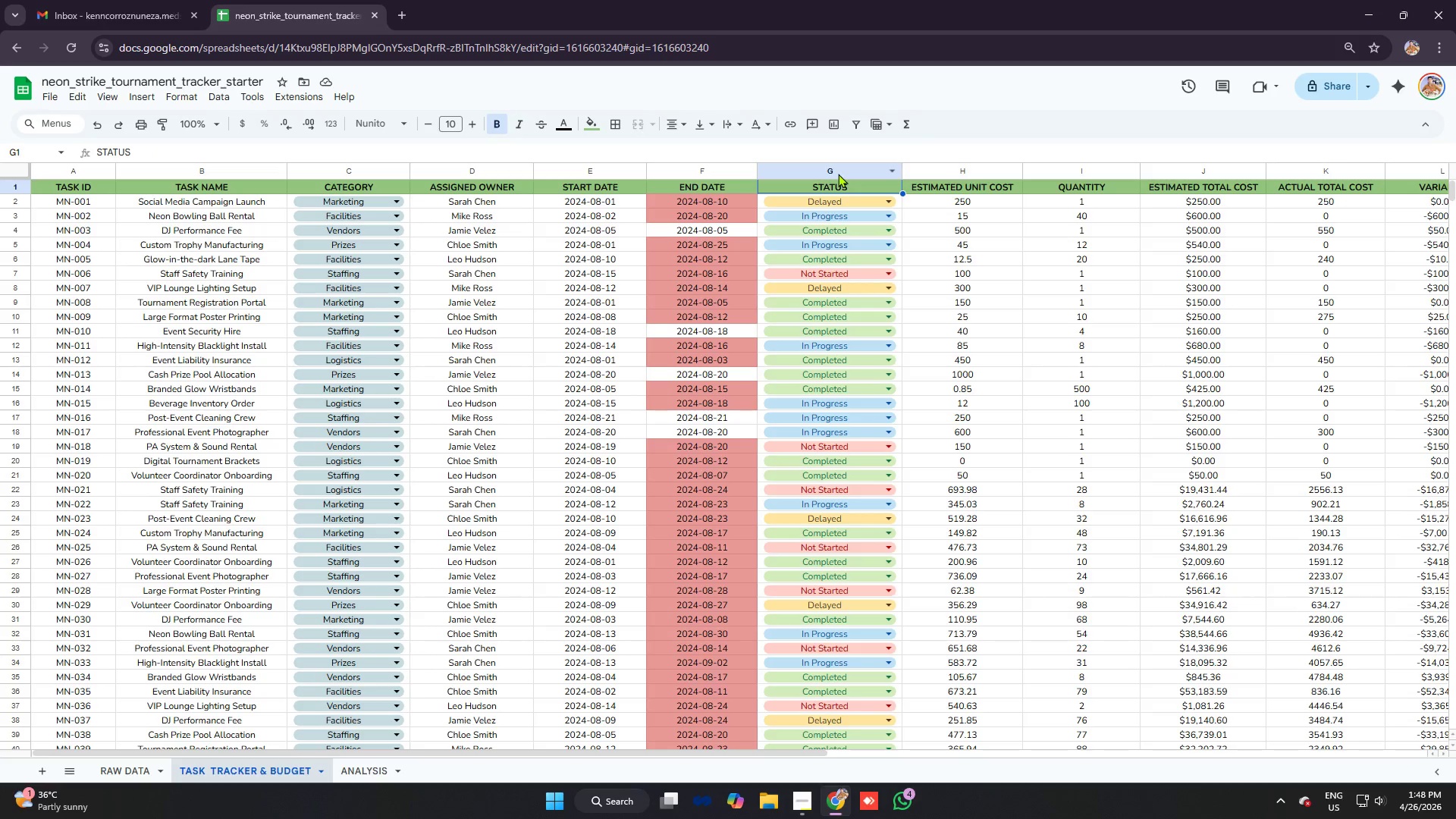 
left_click([838, 174])
 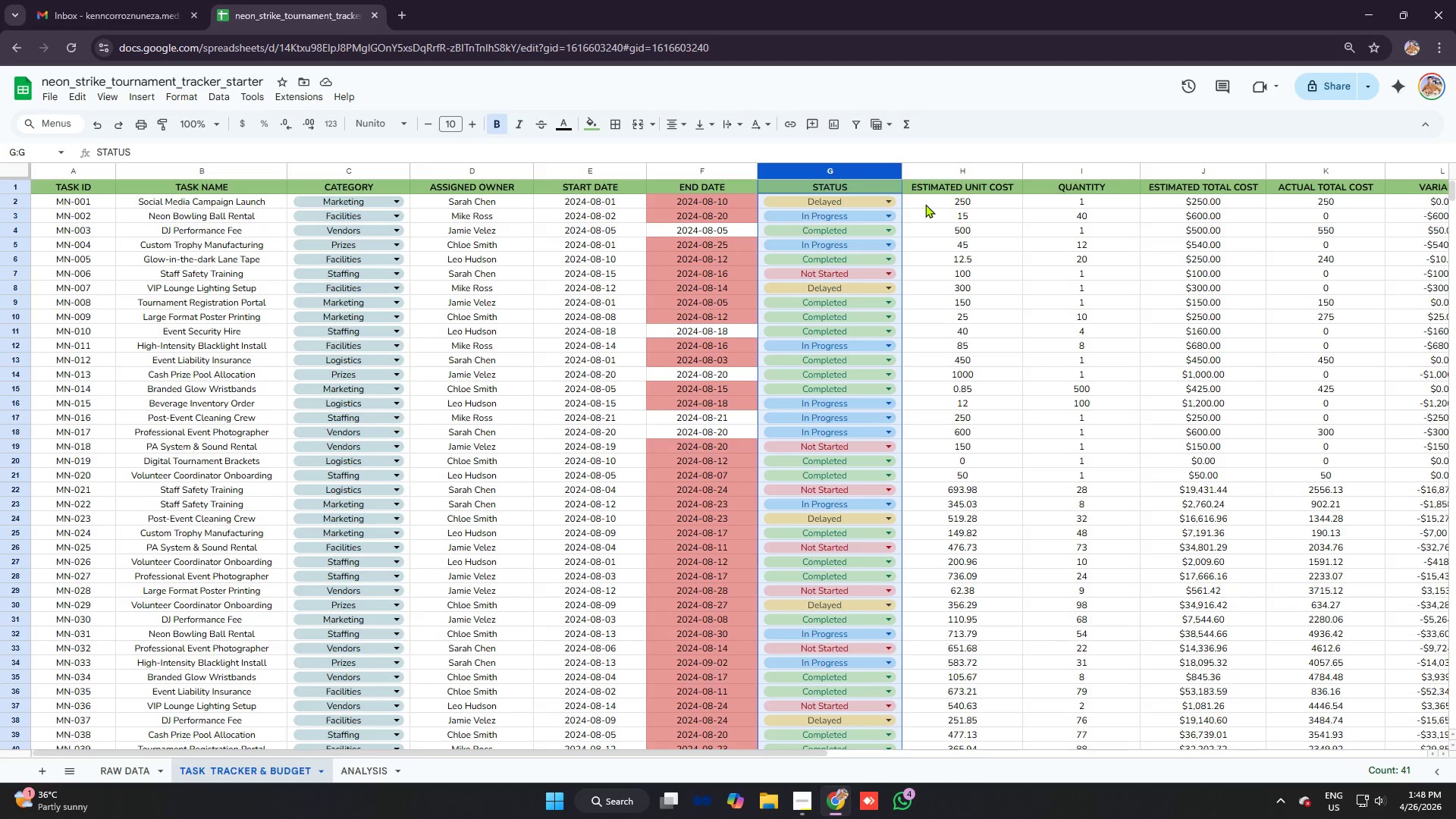 
left_click([925, 204])
 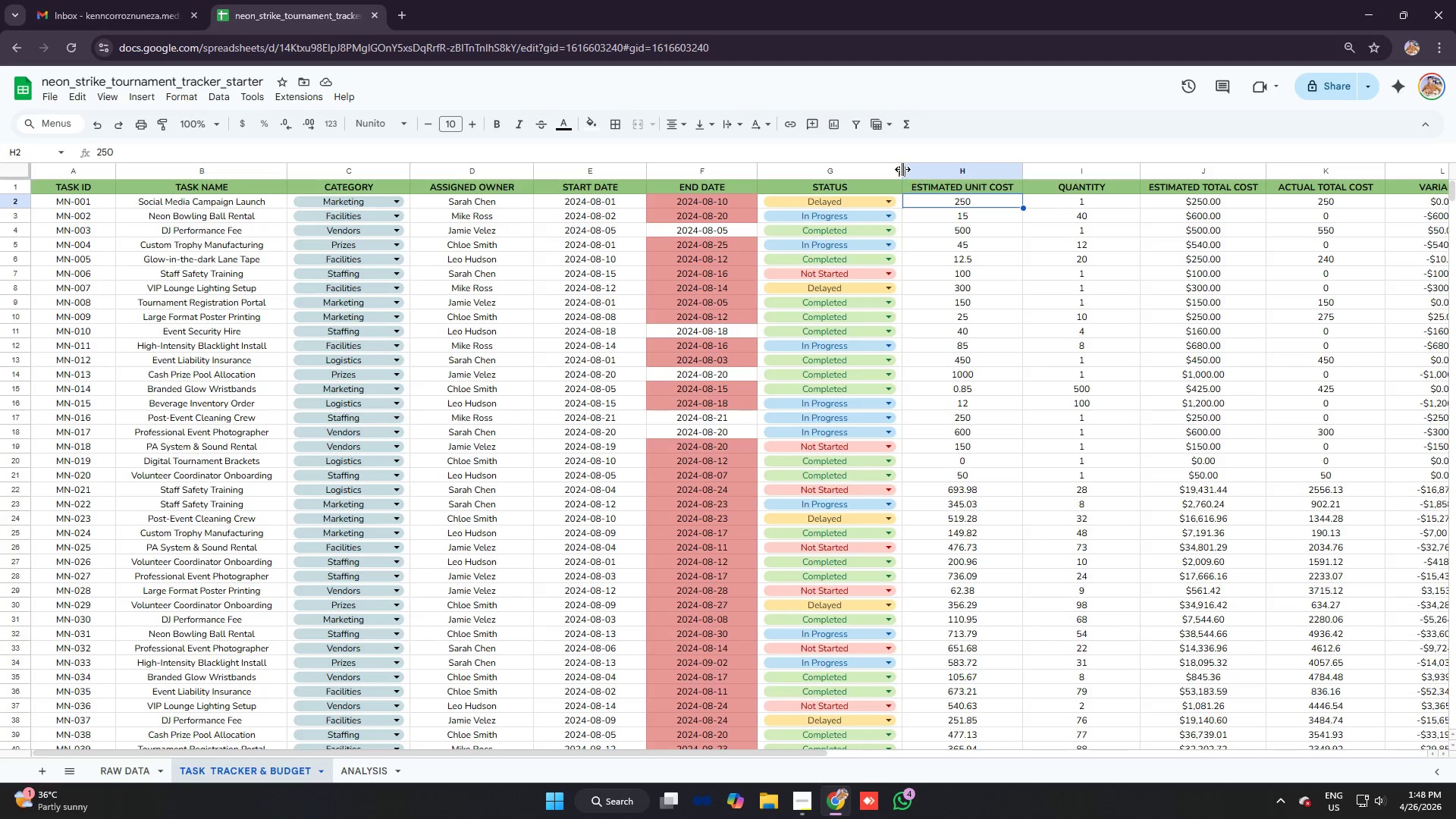 
left_click_drag(start_coordinate=[902, 169], to_coordinate=[912, 169])
 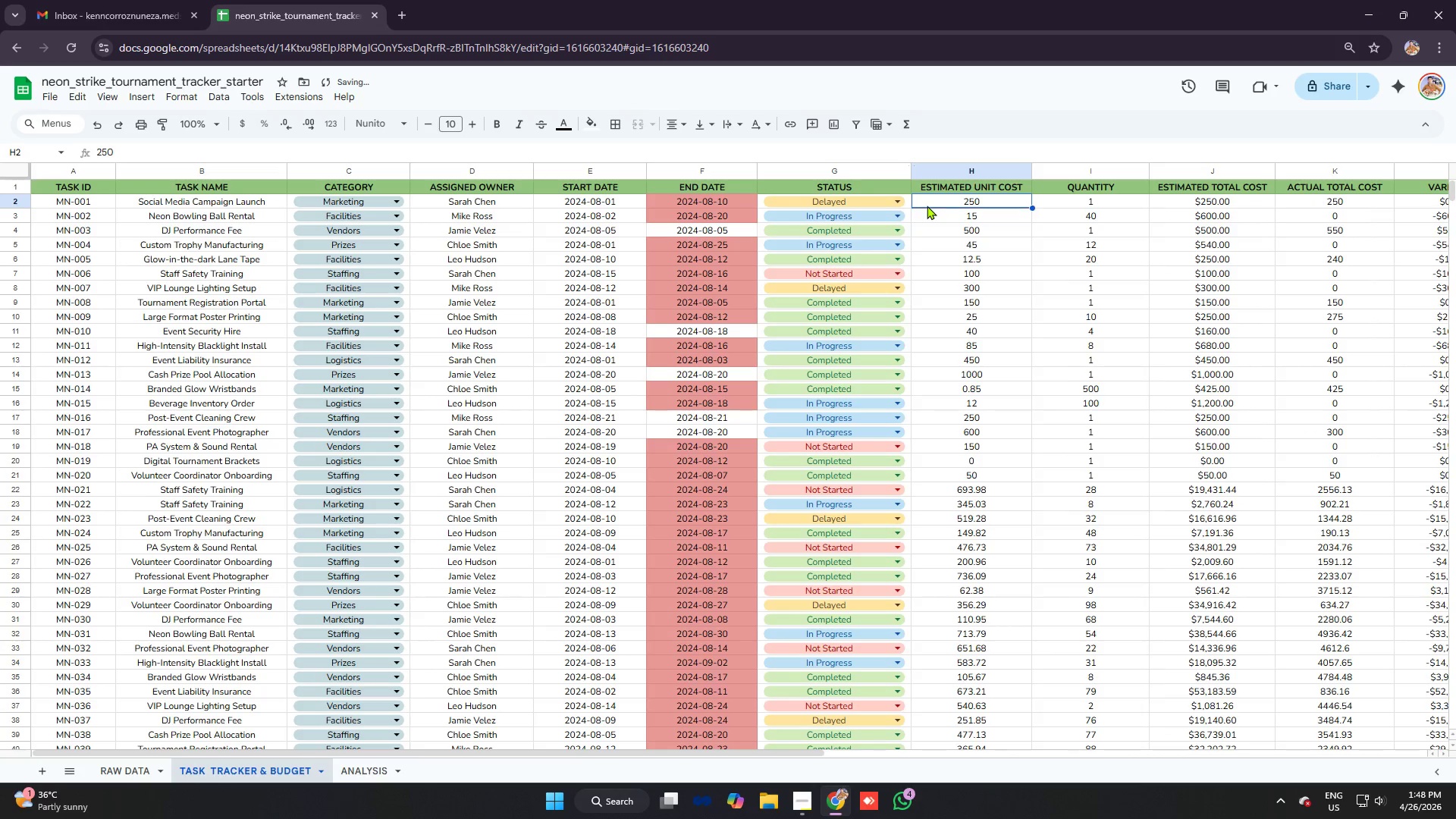 
double_click([934, 221])
 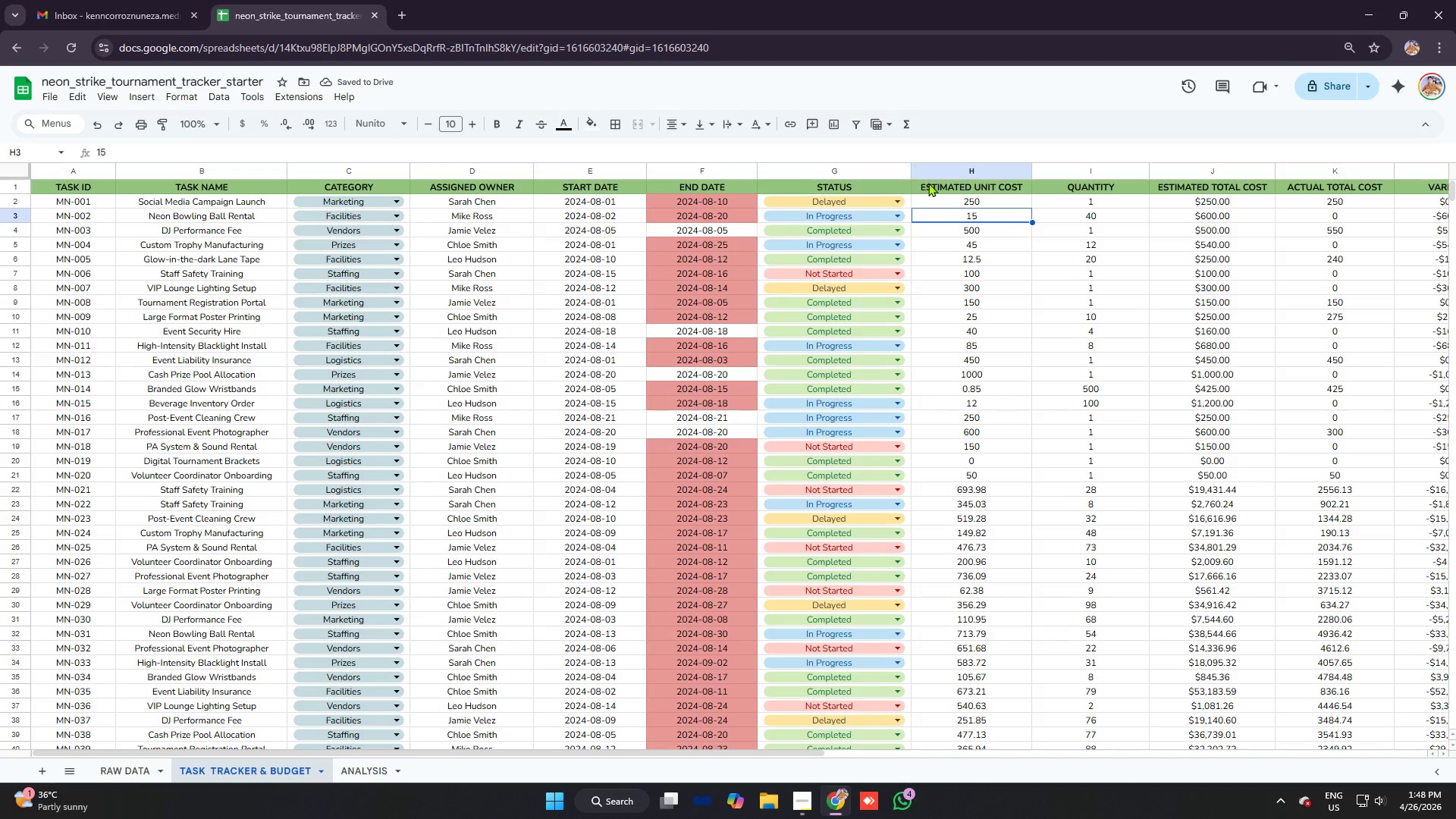 
left_click([940, 194])
 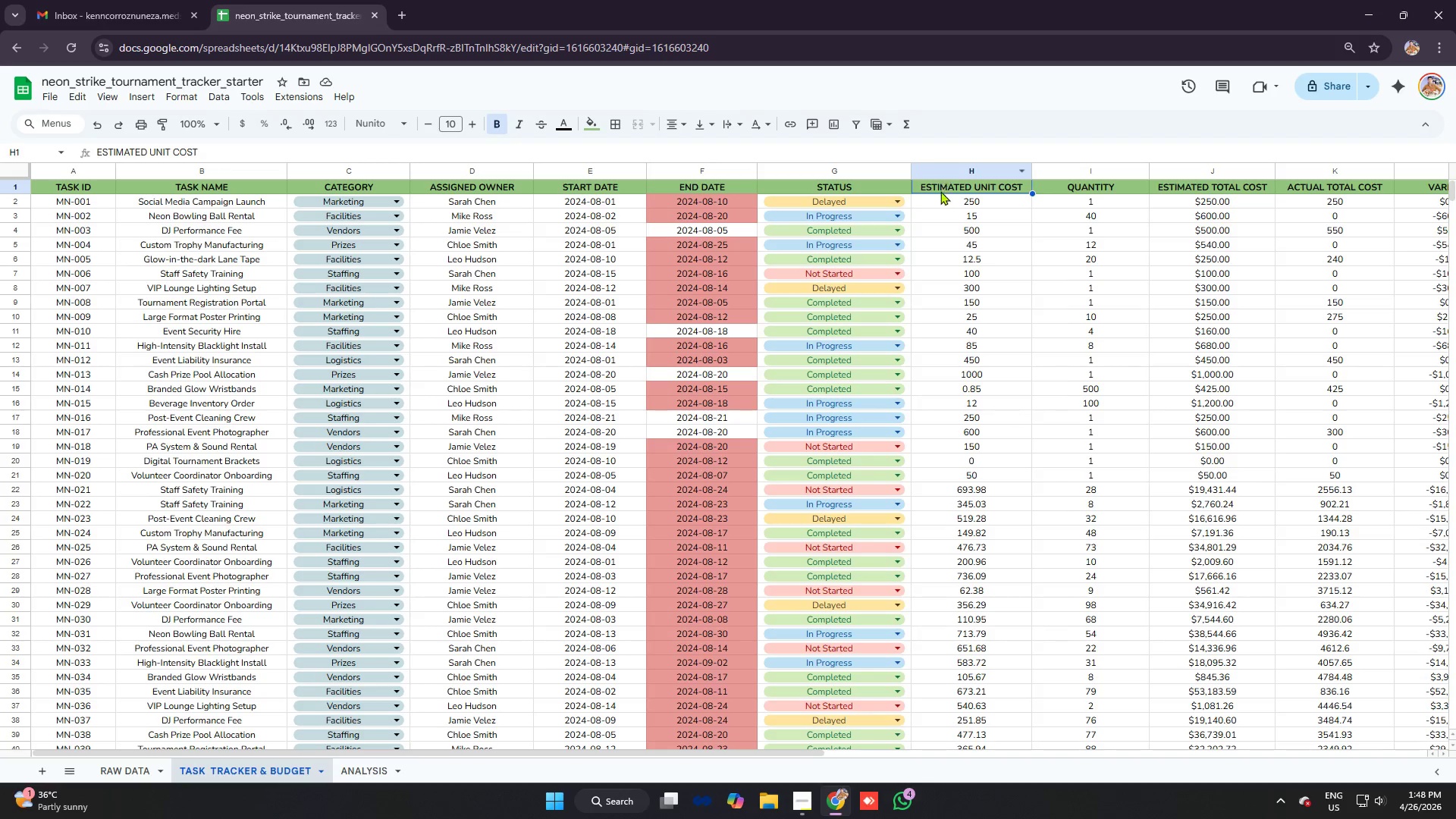 
left_click([948, 199])
 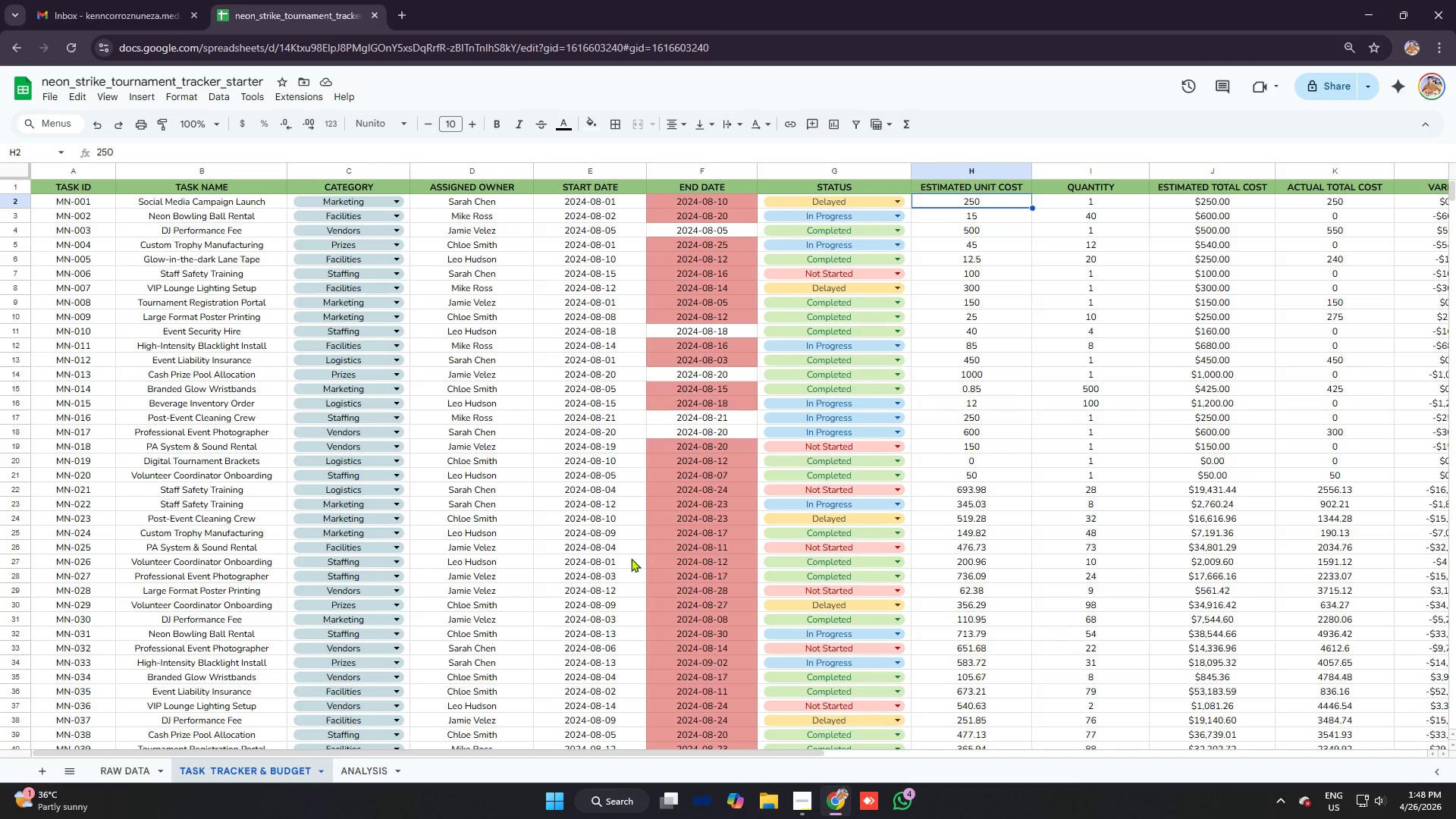 
left_click_drag(start_coordinate=[504, 752], to_coordinate=[648, 780])
 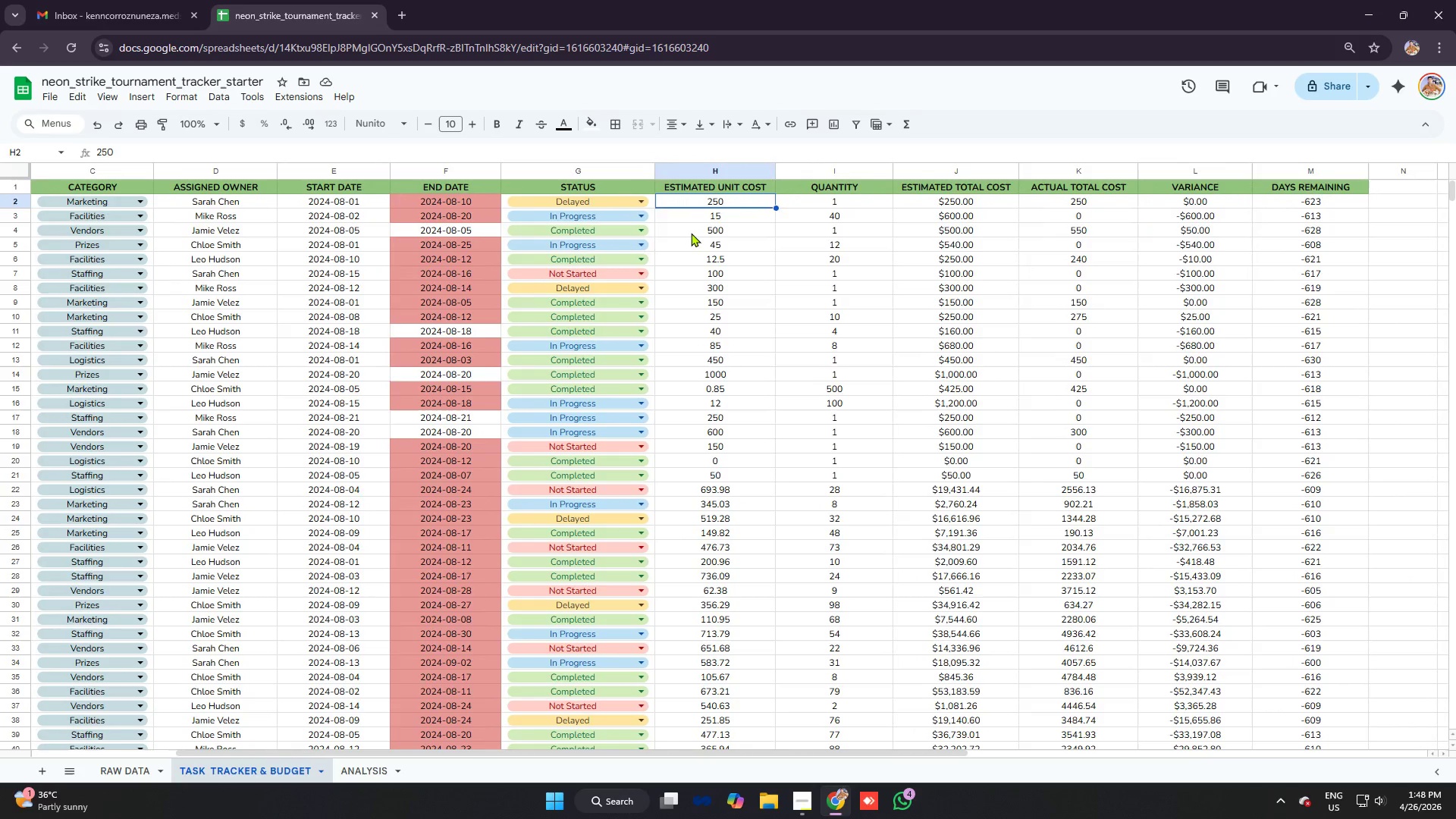 
left_click([691, 233])
 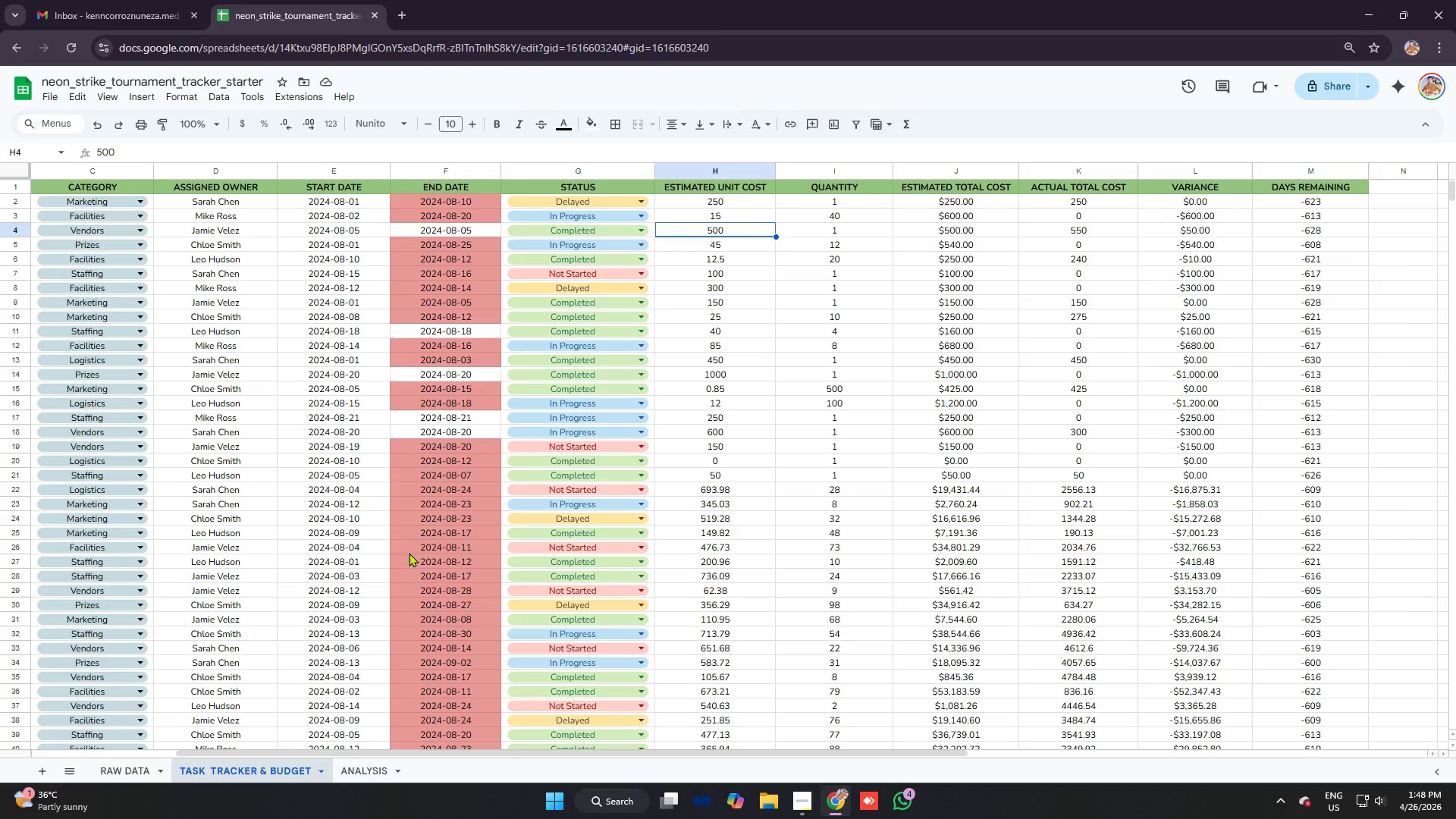 
left_click([371, 765])
 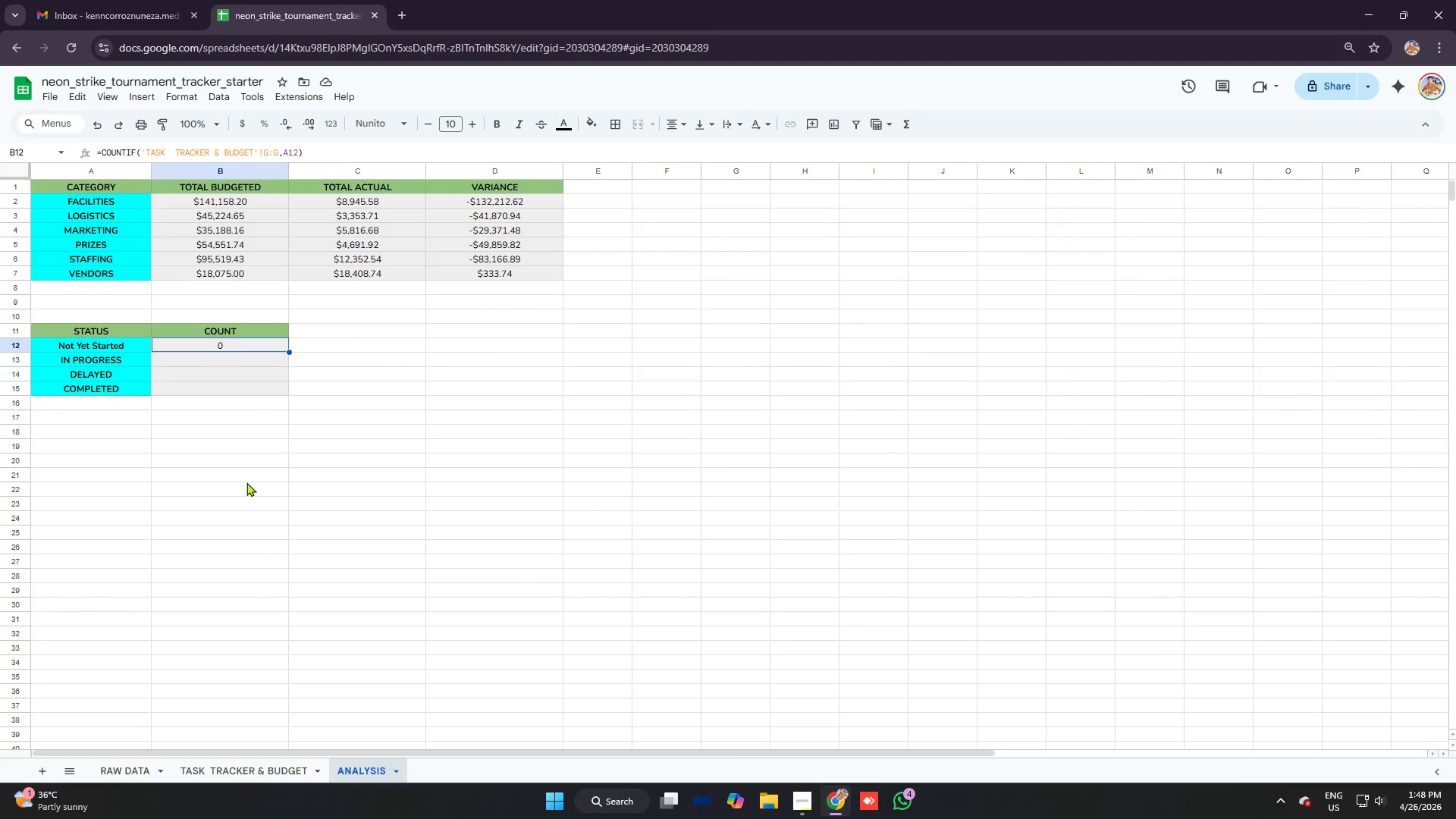 
left_click([246, 378])
 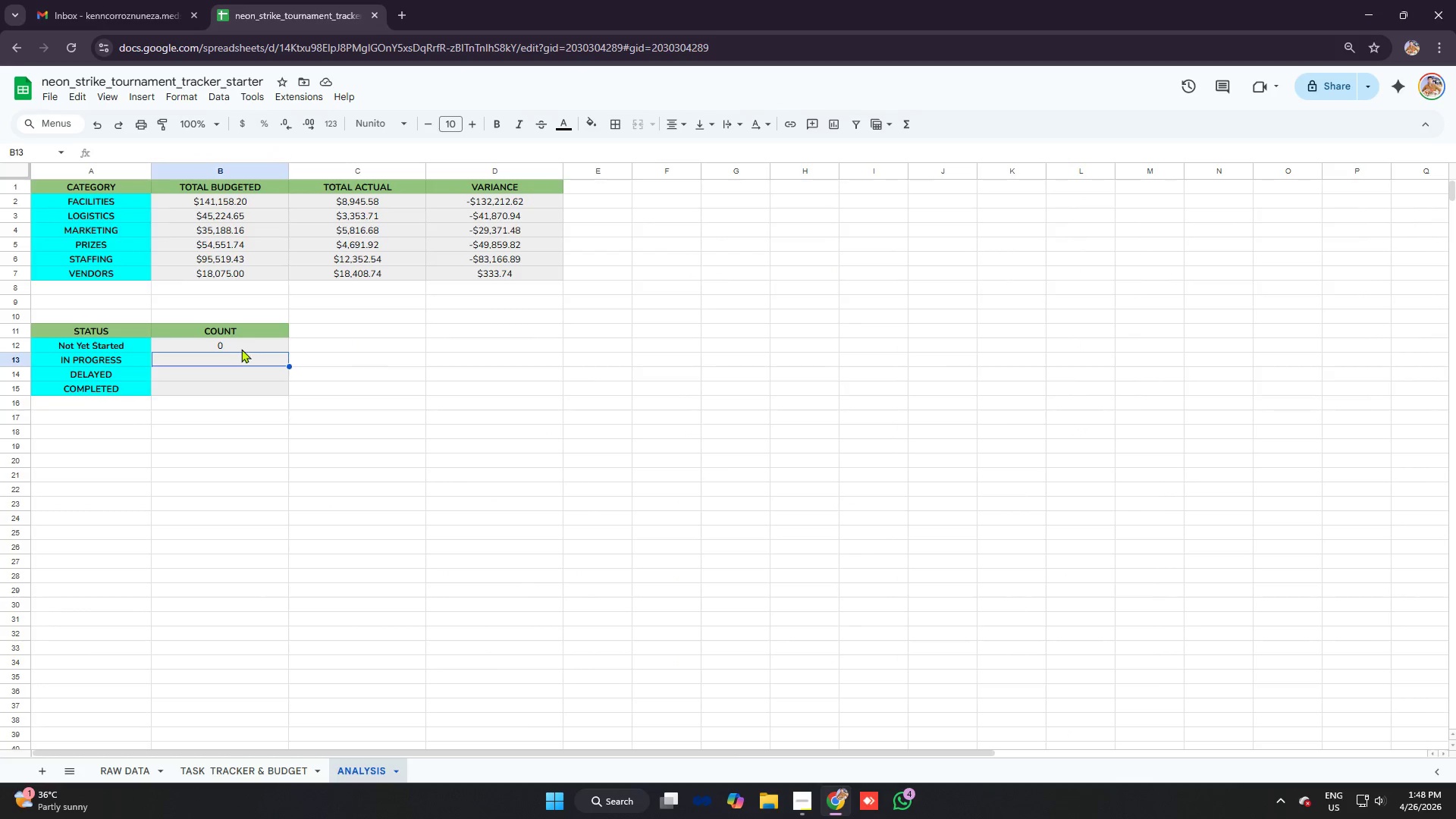 
double_click([241, 348])
 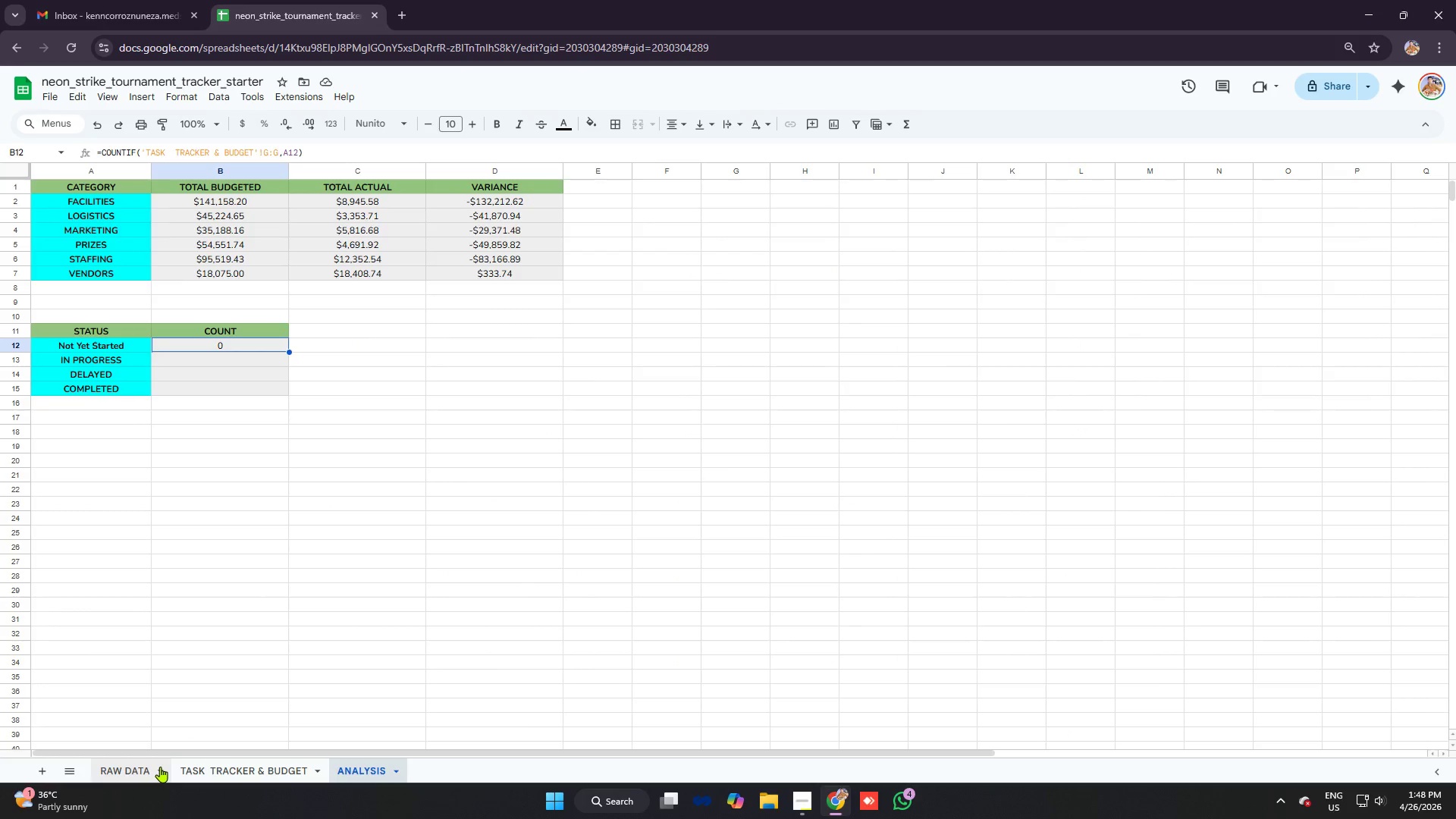 
left_click([247, 780])
 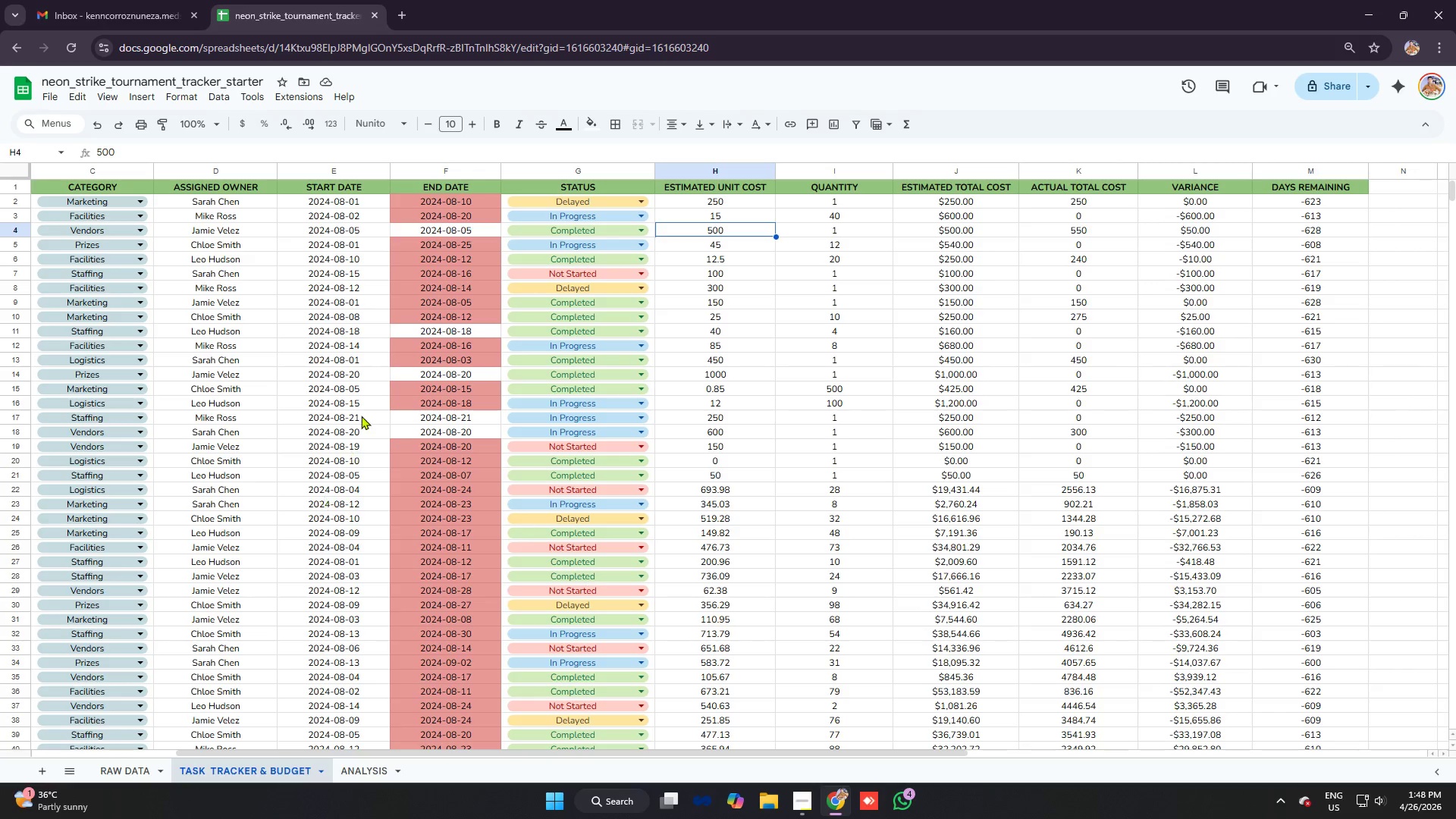 
wait(7.81)
 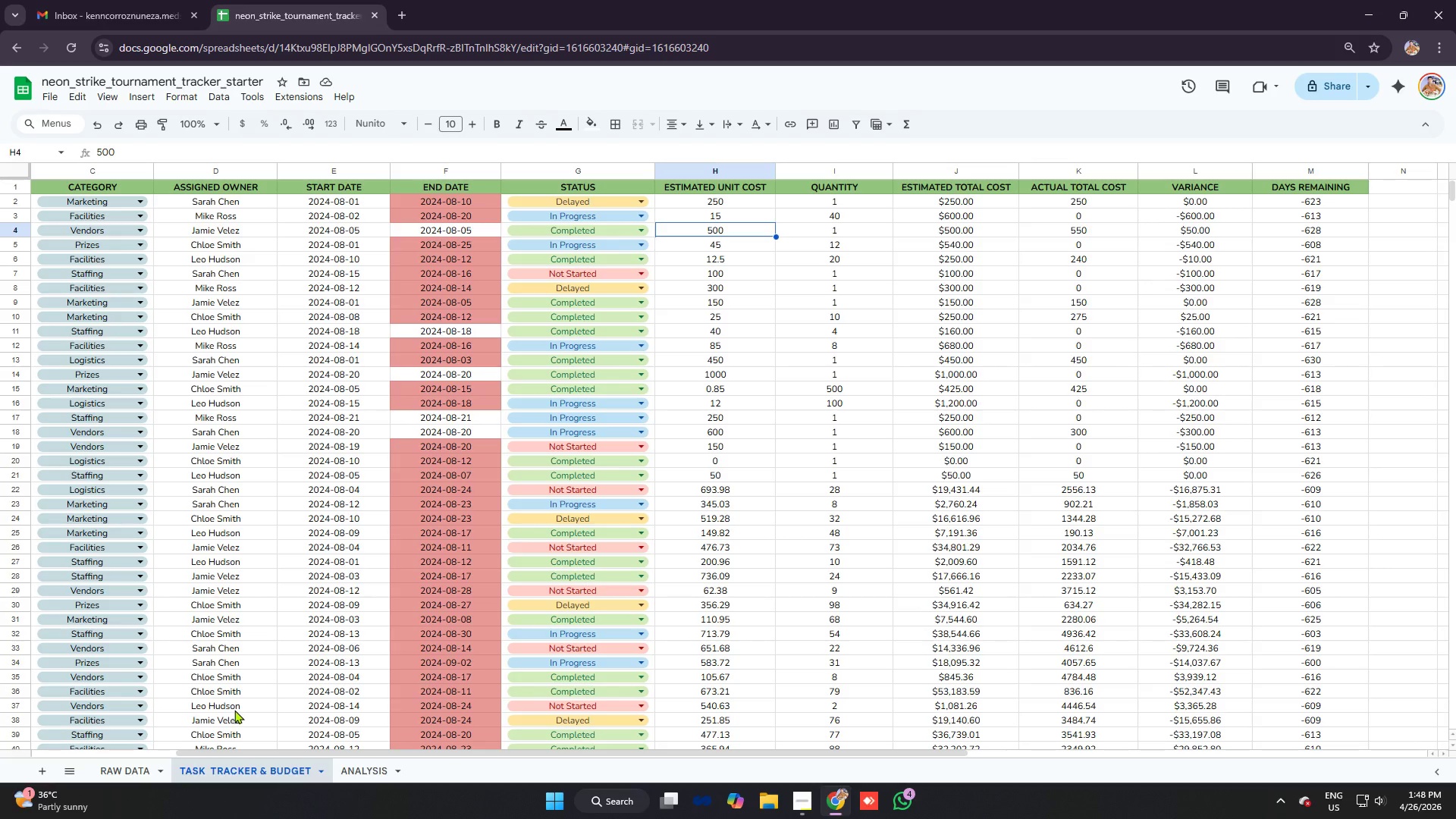 
left_click([368, 767])
 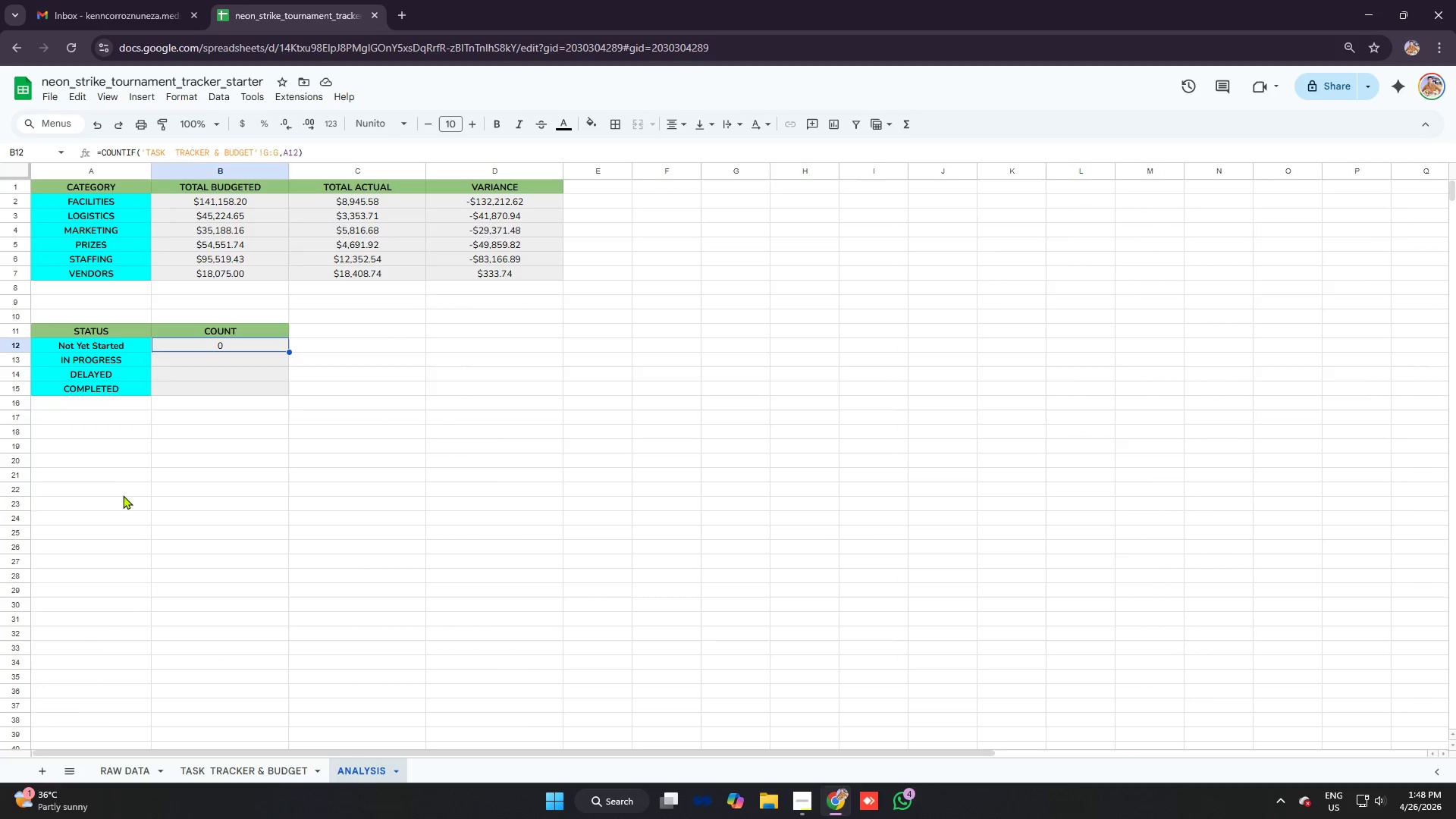 
left_click([212, 352])
 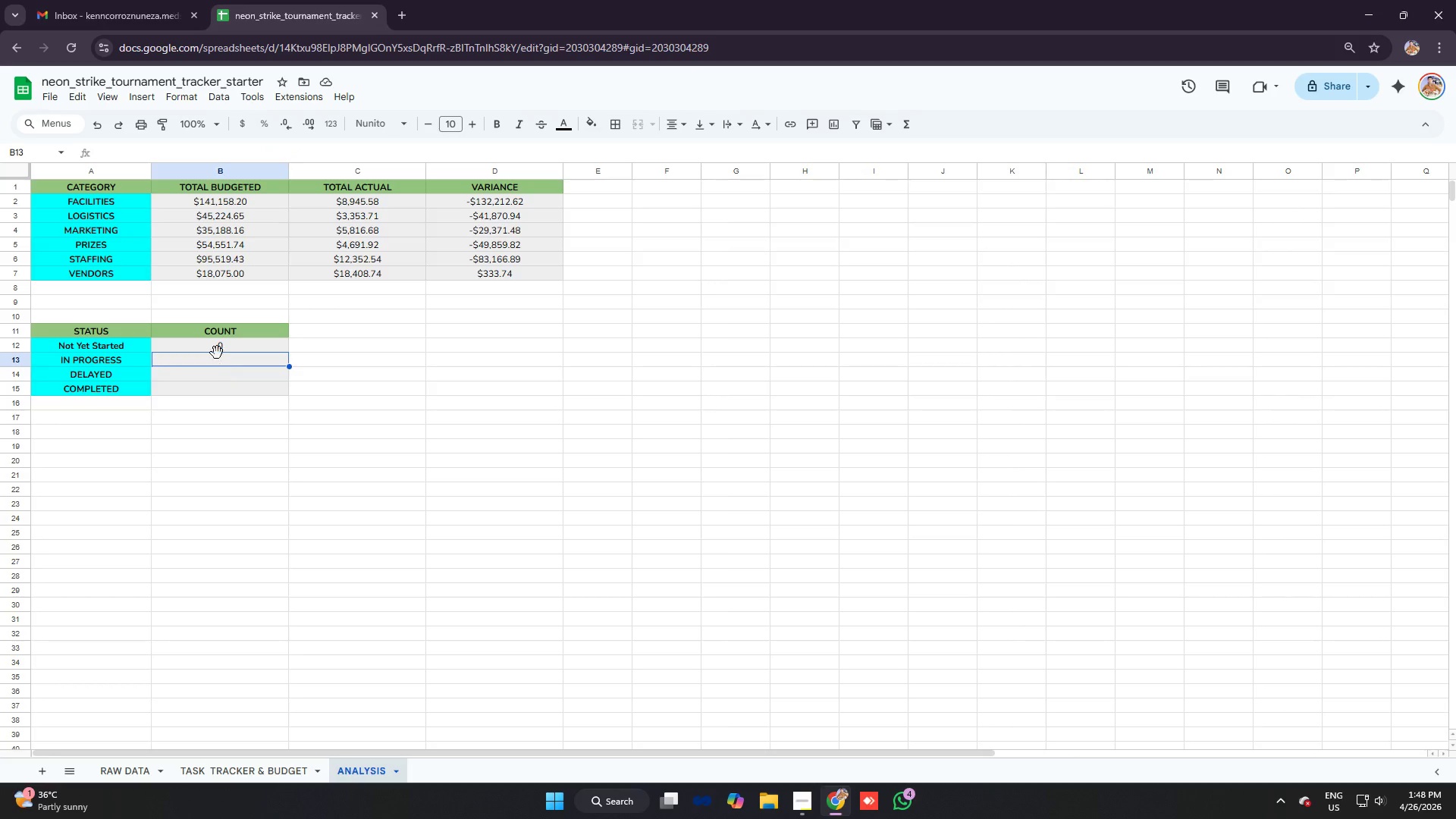 
double_click([218, 347])
 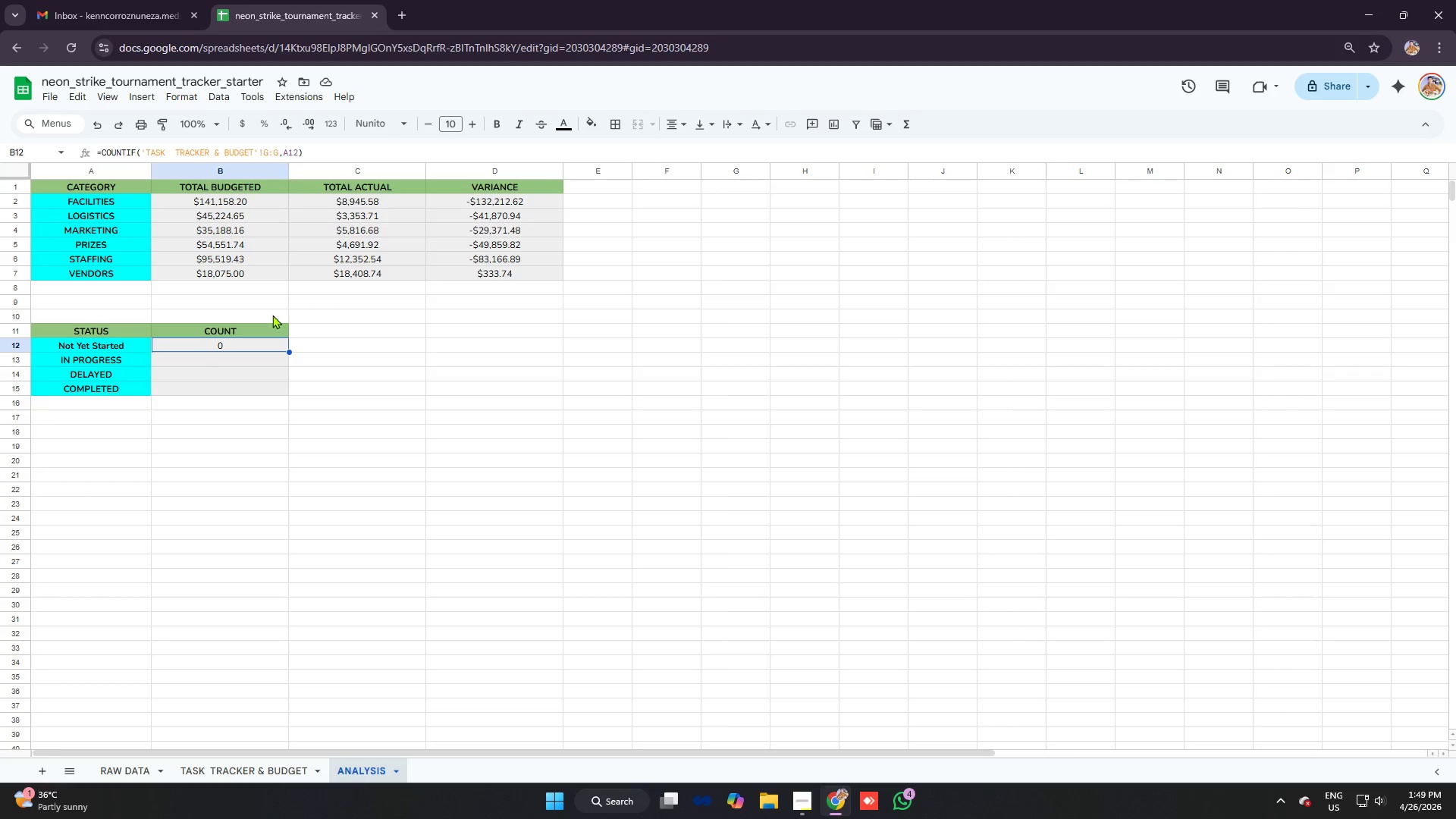 
wait(6.08)
 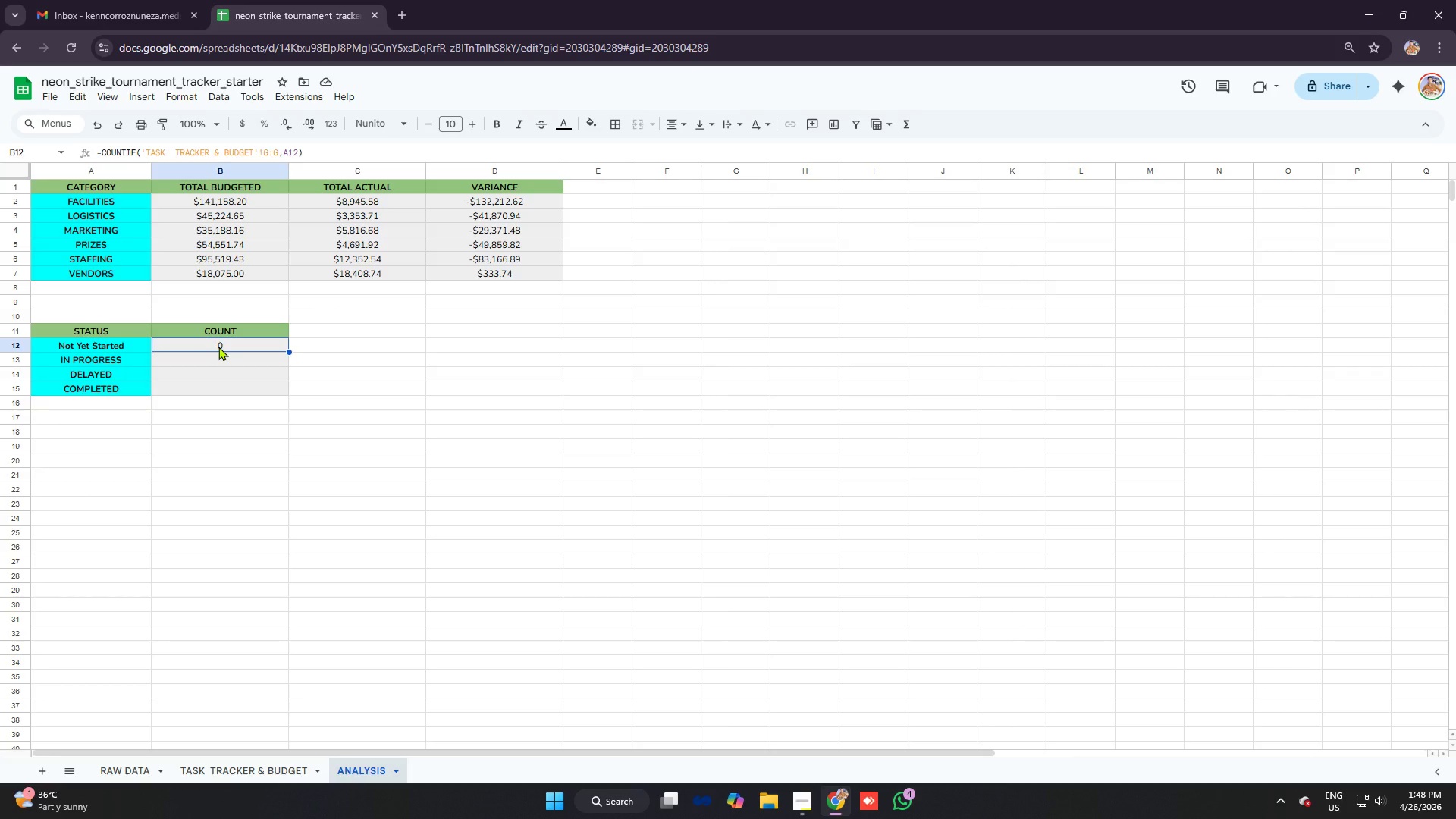 
left_click([255, 773])
 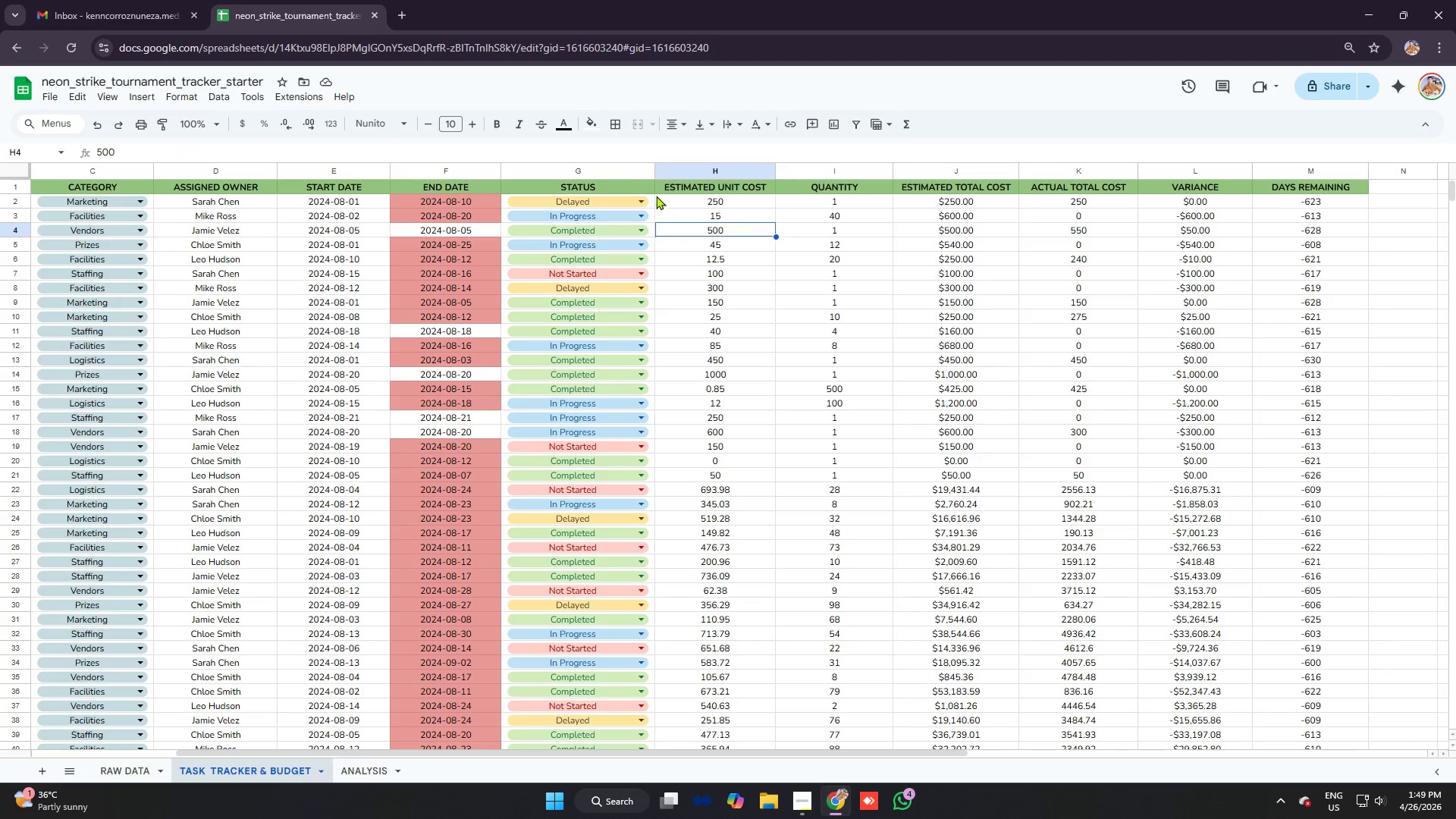 
left_click([592, 169])
 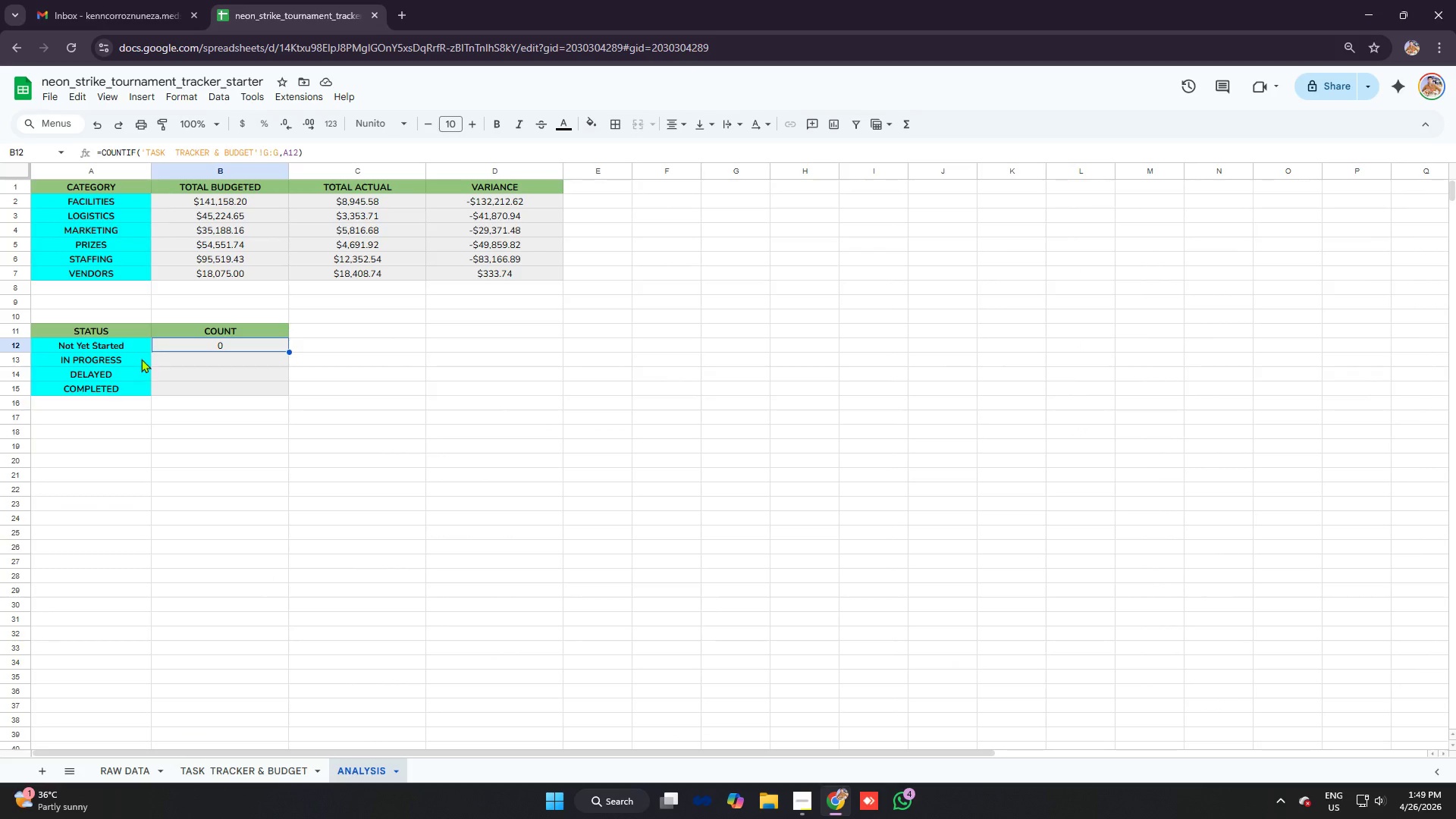 
key(Control+Z)
 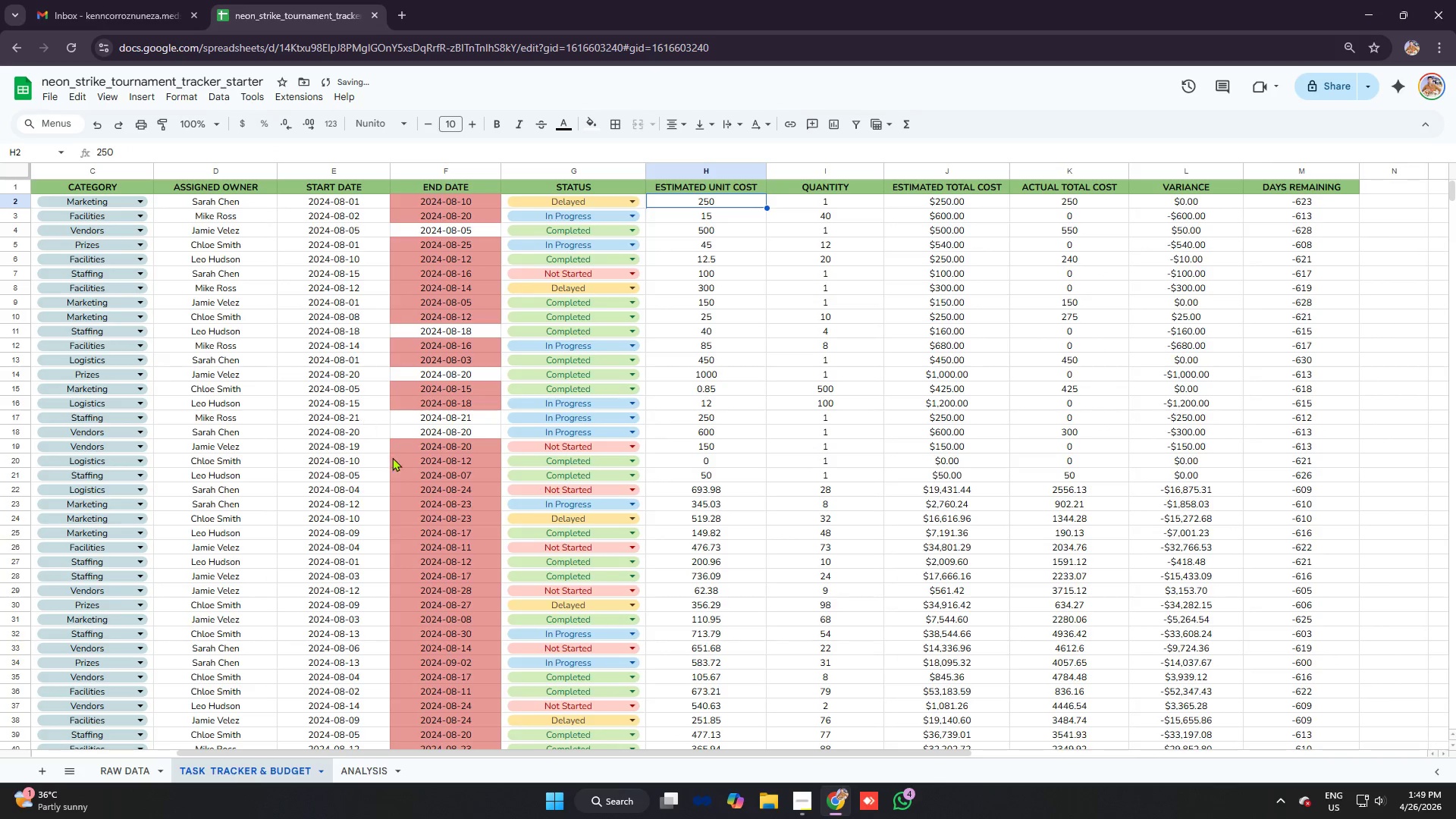 
key(Control+Z)
 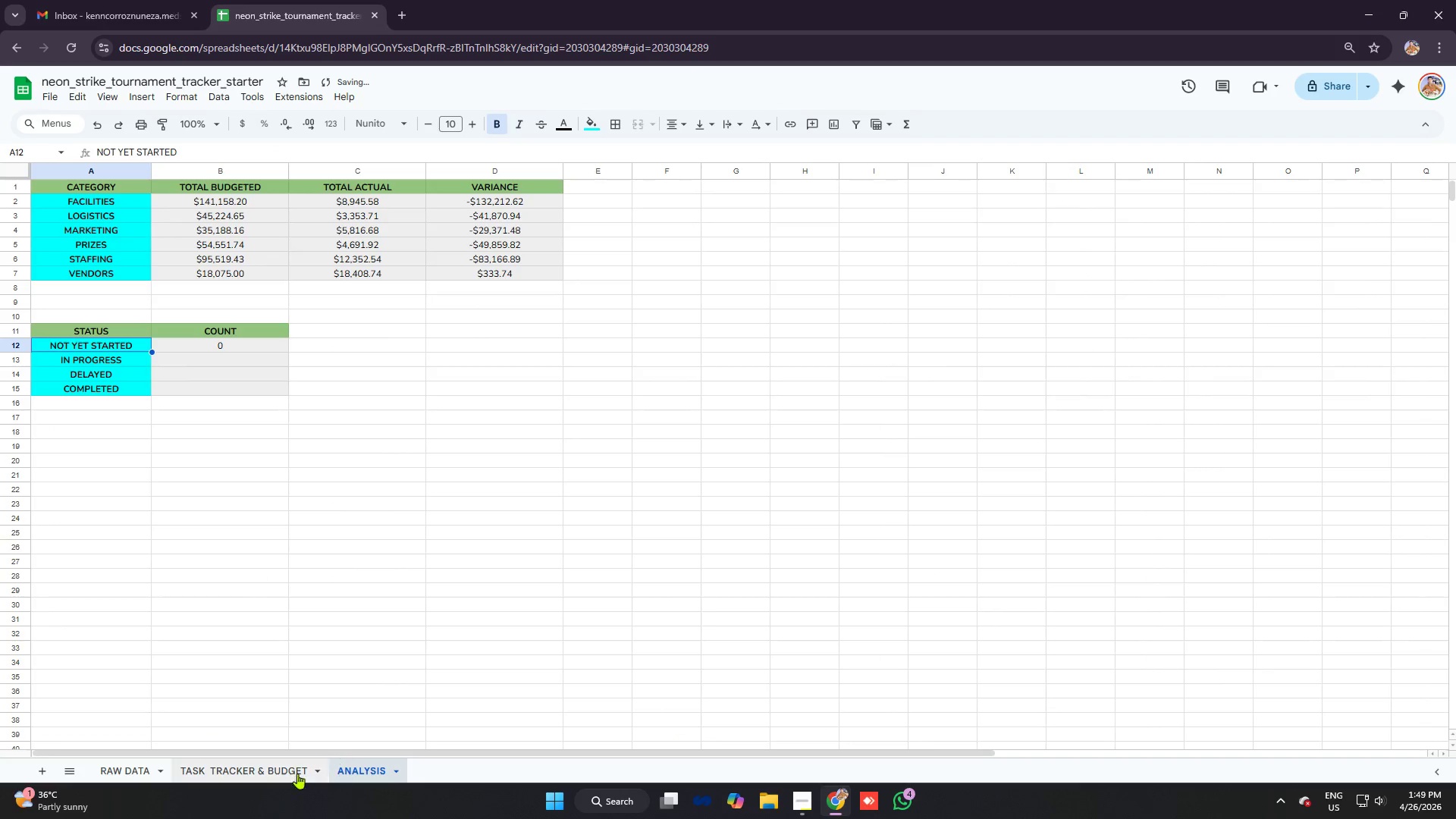 
left_click([262, 773])
 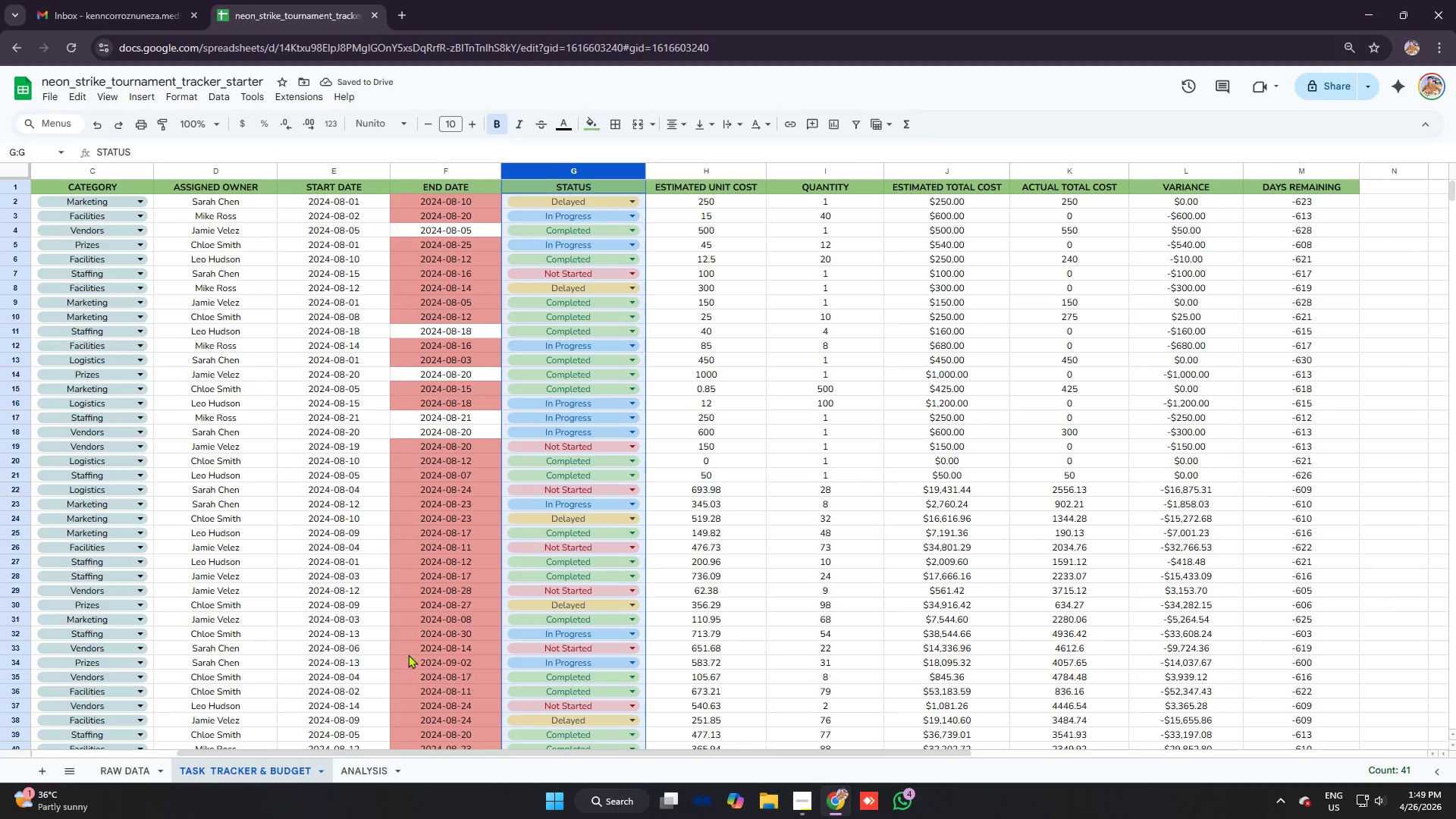 
left_click([367, 770])
 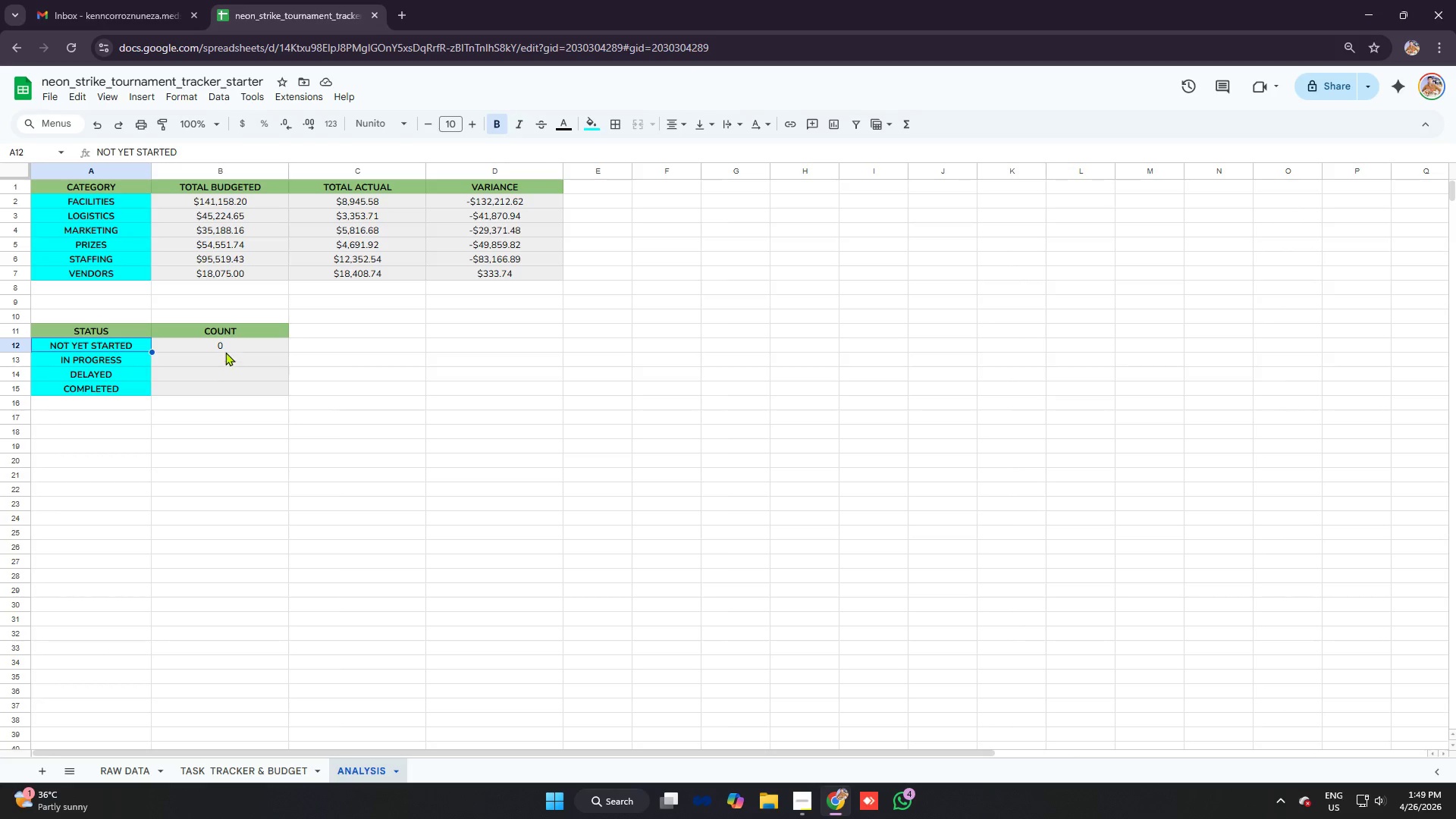 
left_click([225, 345])
 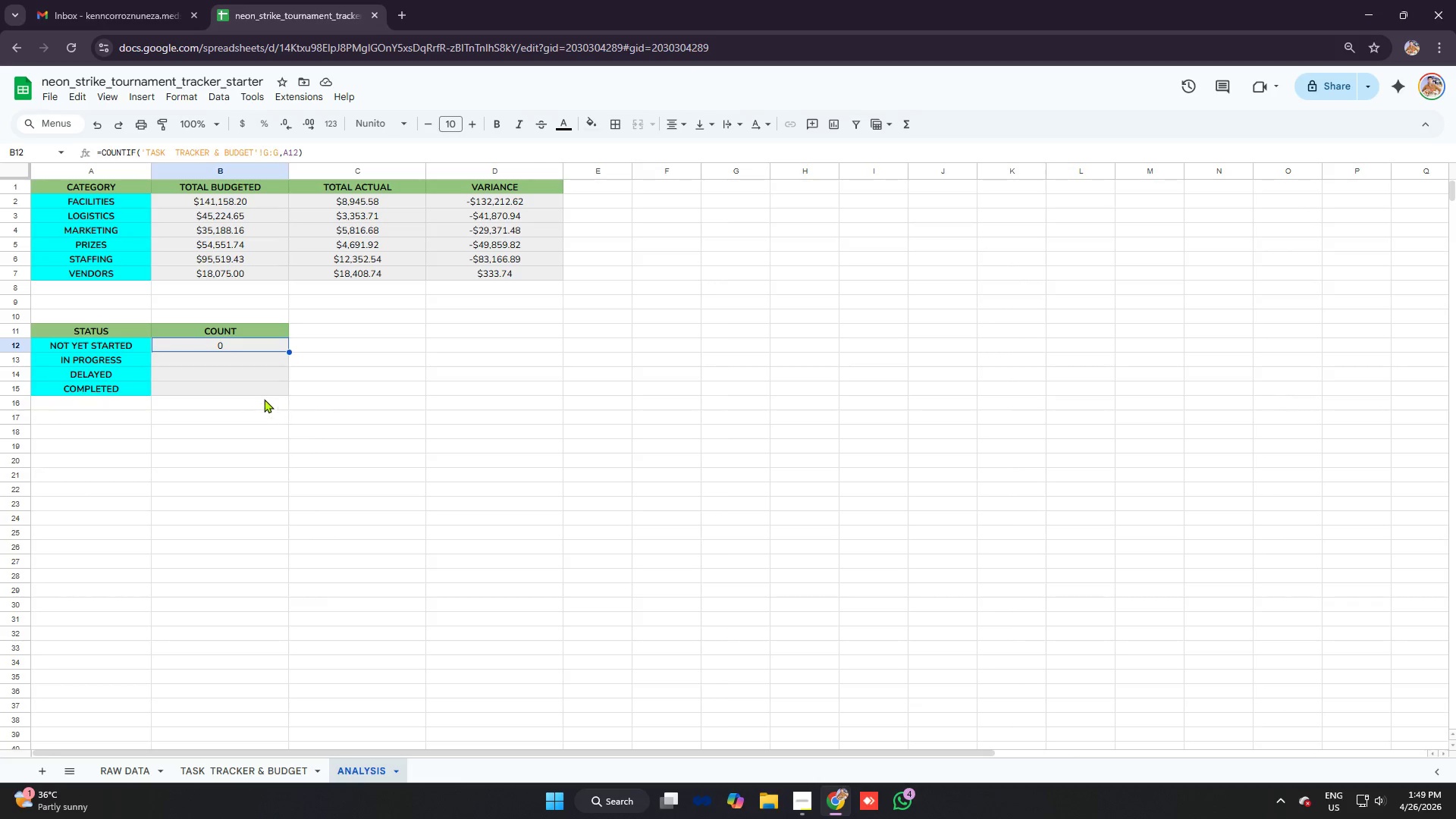 
wait(6.36)
 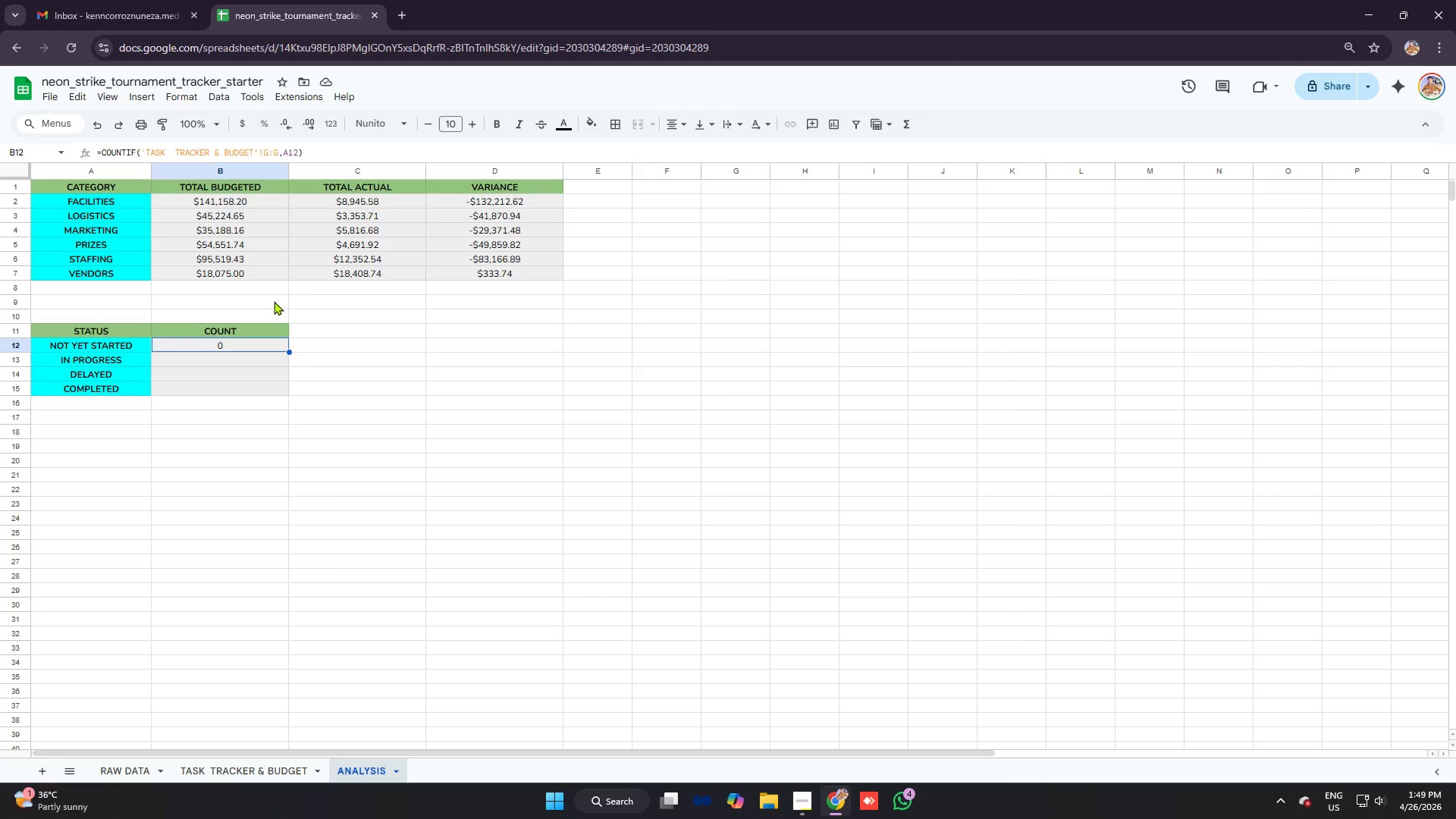 
double_click([293, 153])
 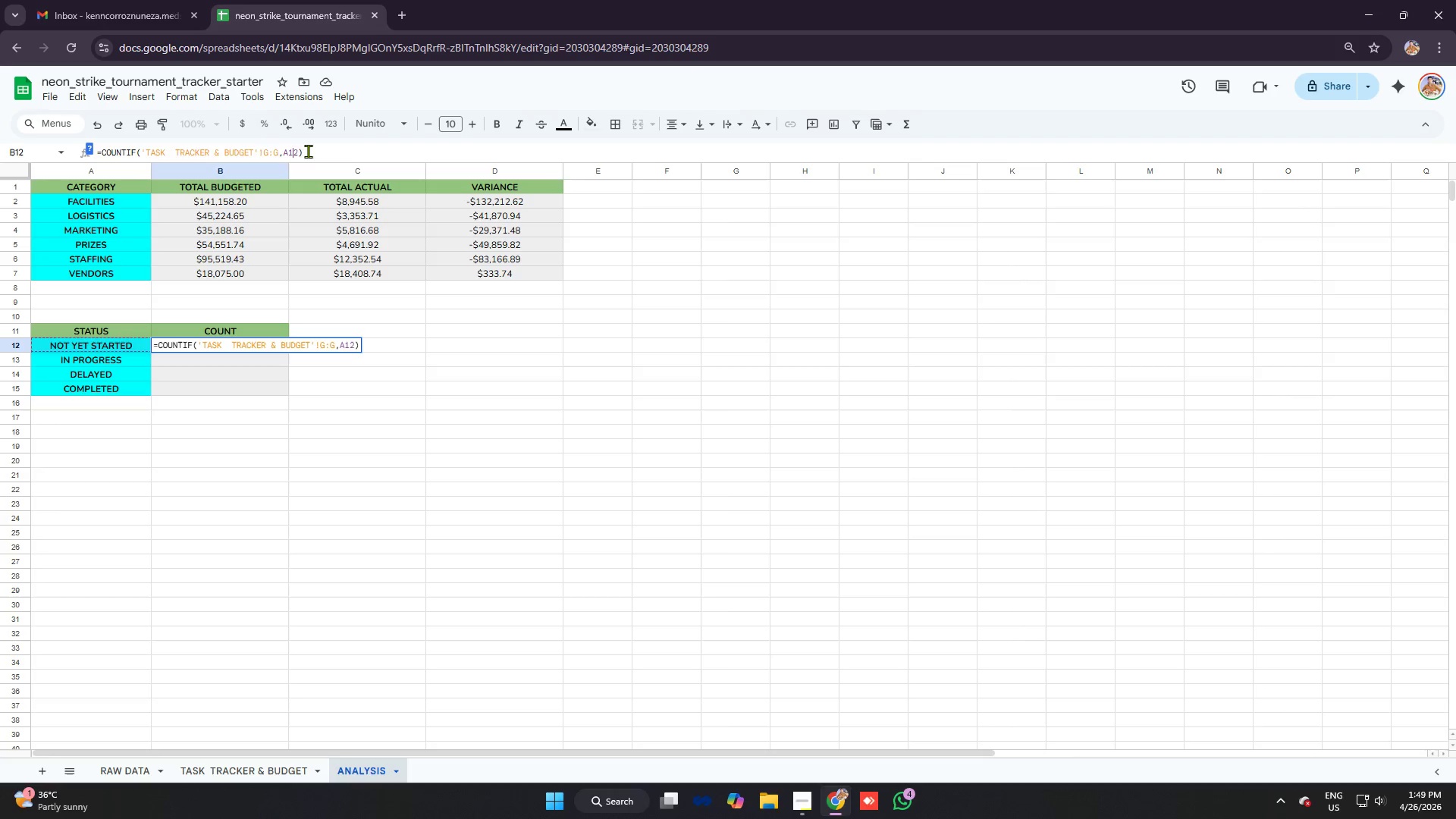 
left_click([308, 151])
 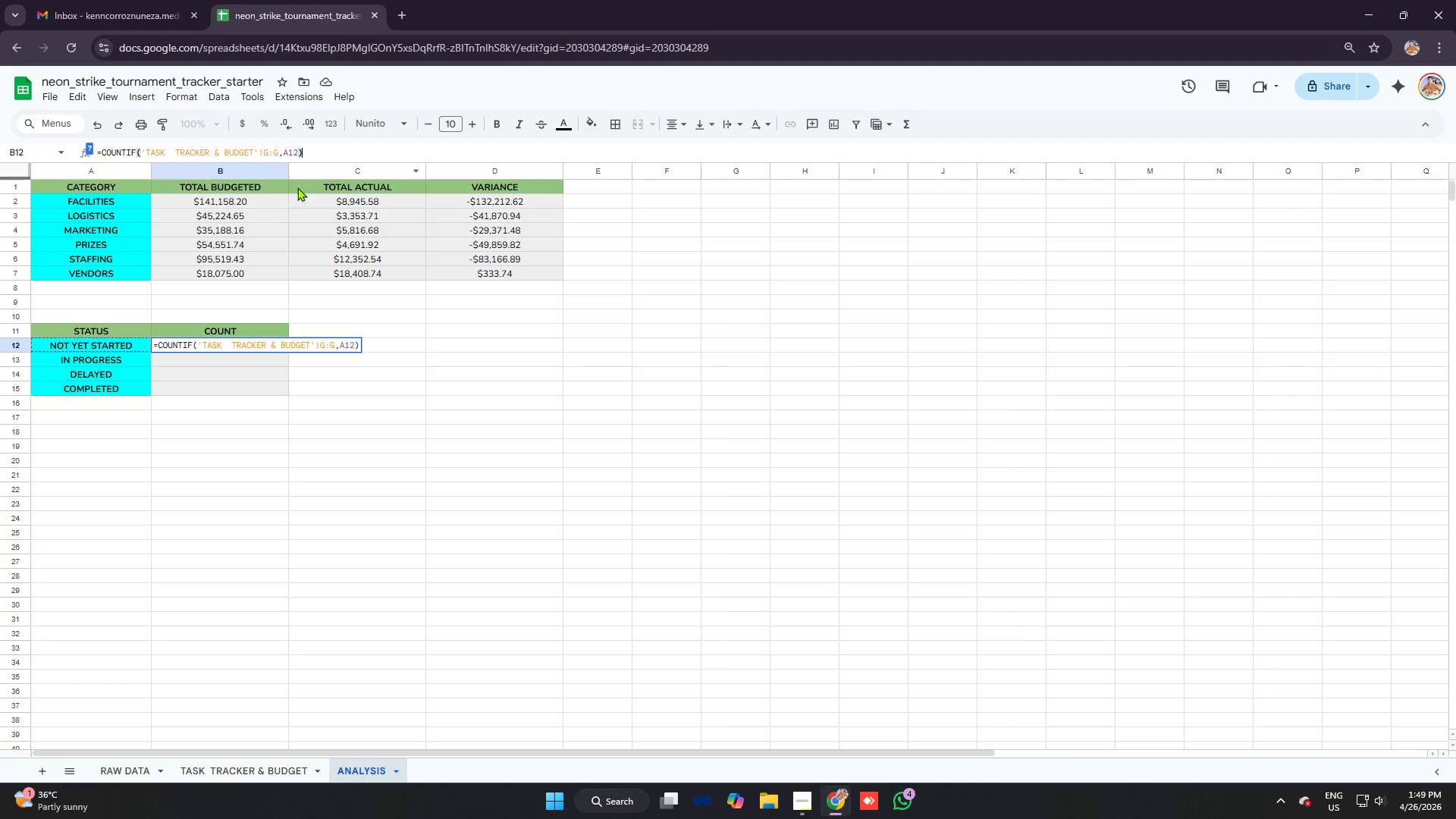 
left_click([228, 362])
 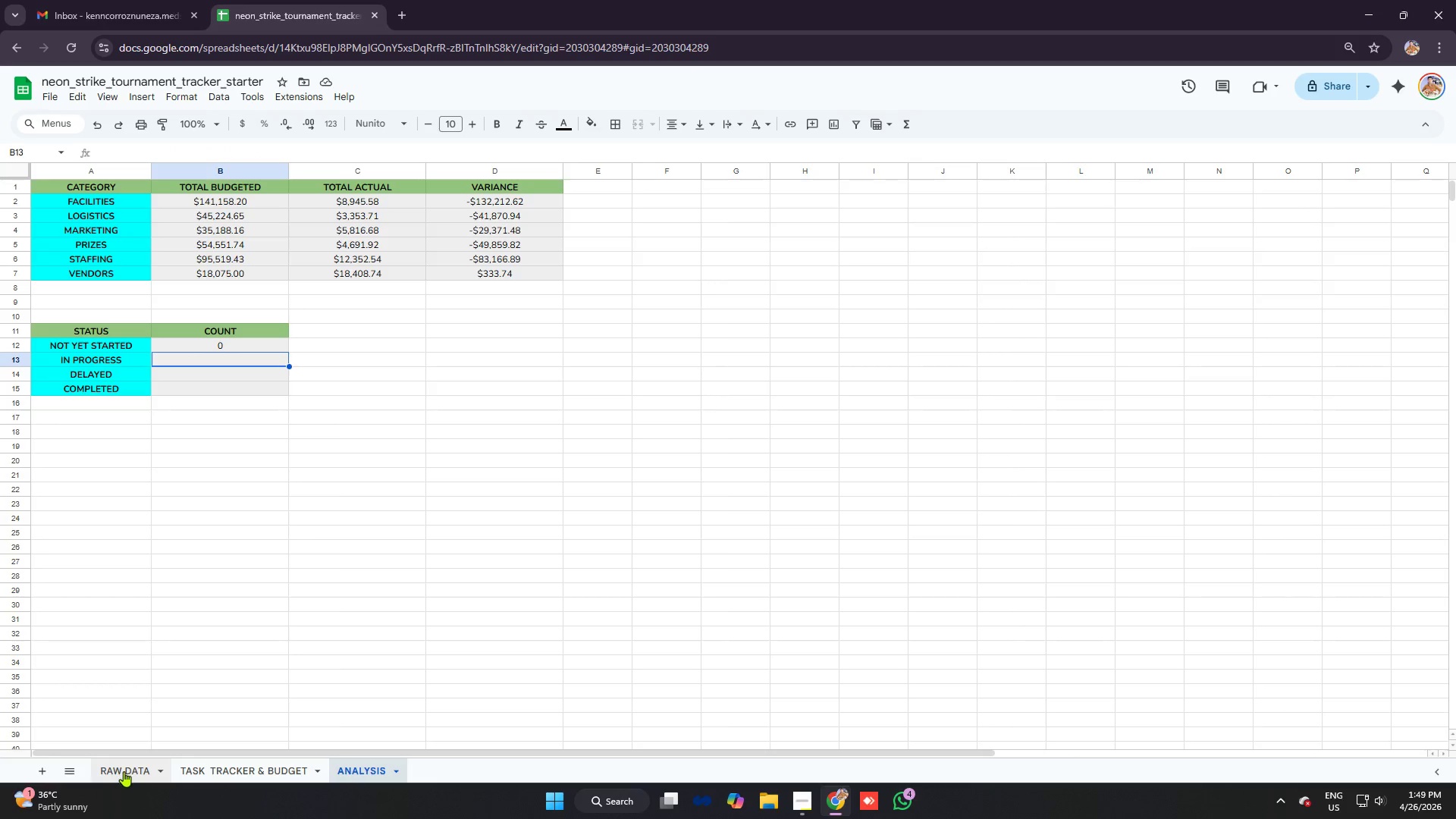 
left_click([215, 771])
 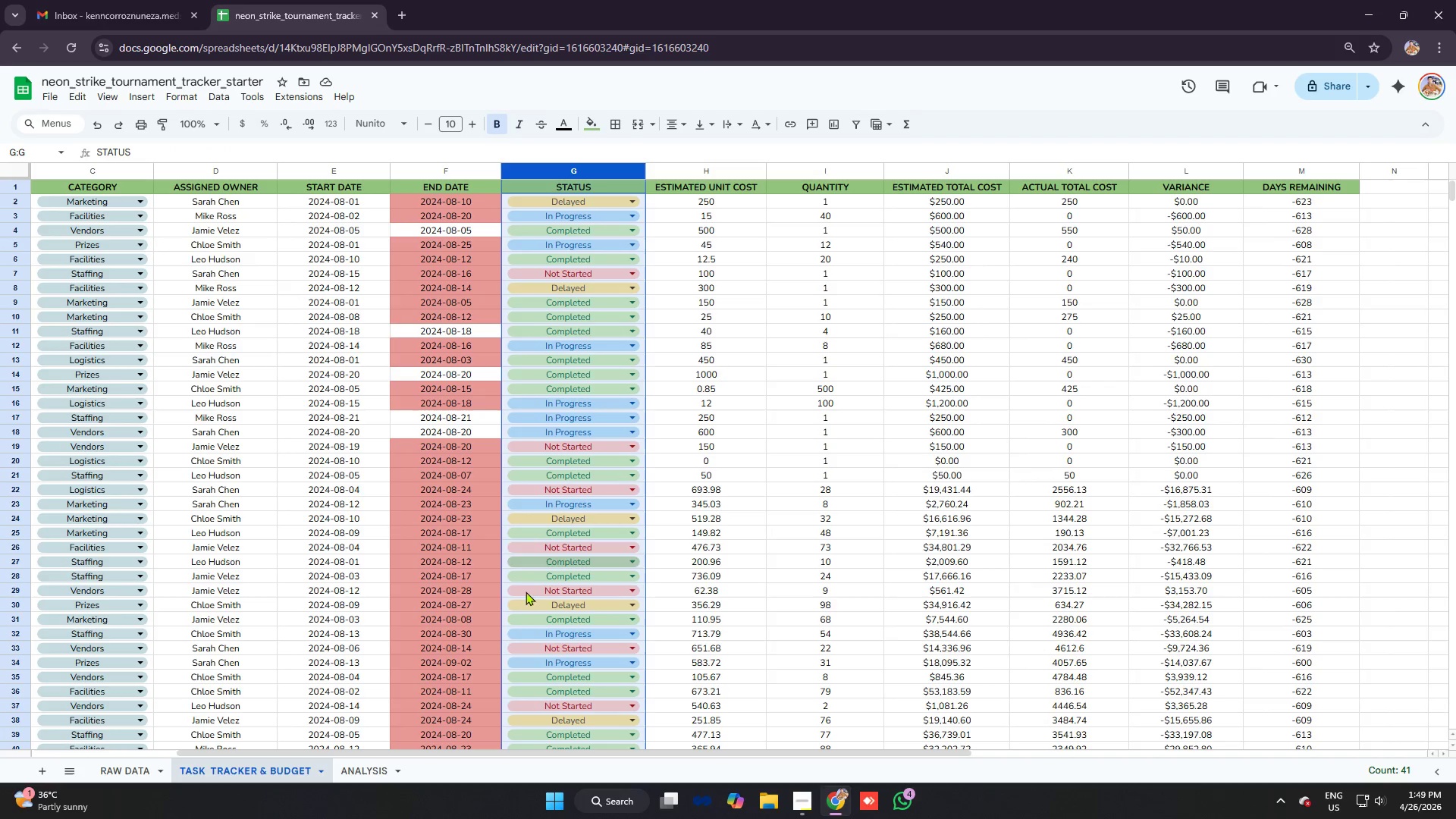 
left_click([361, 774])
 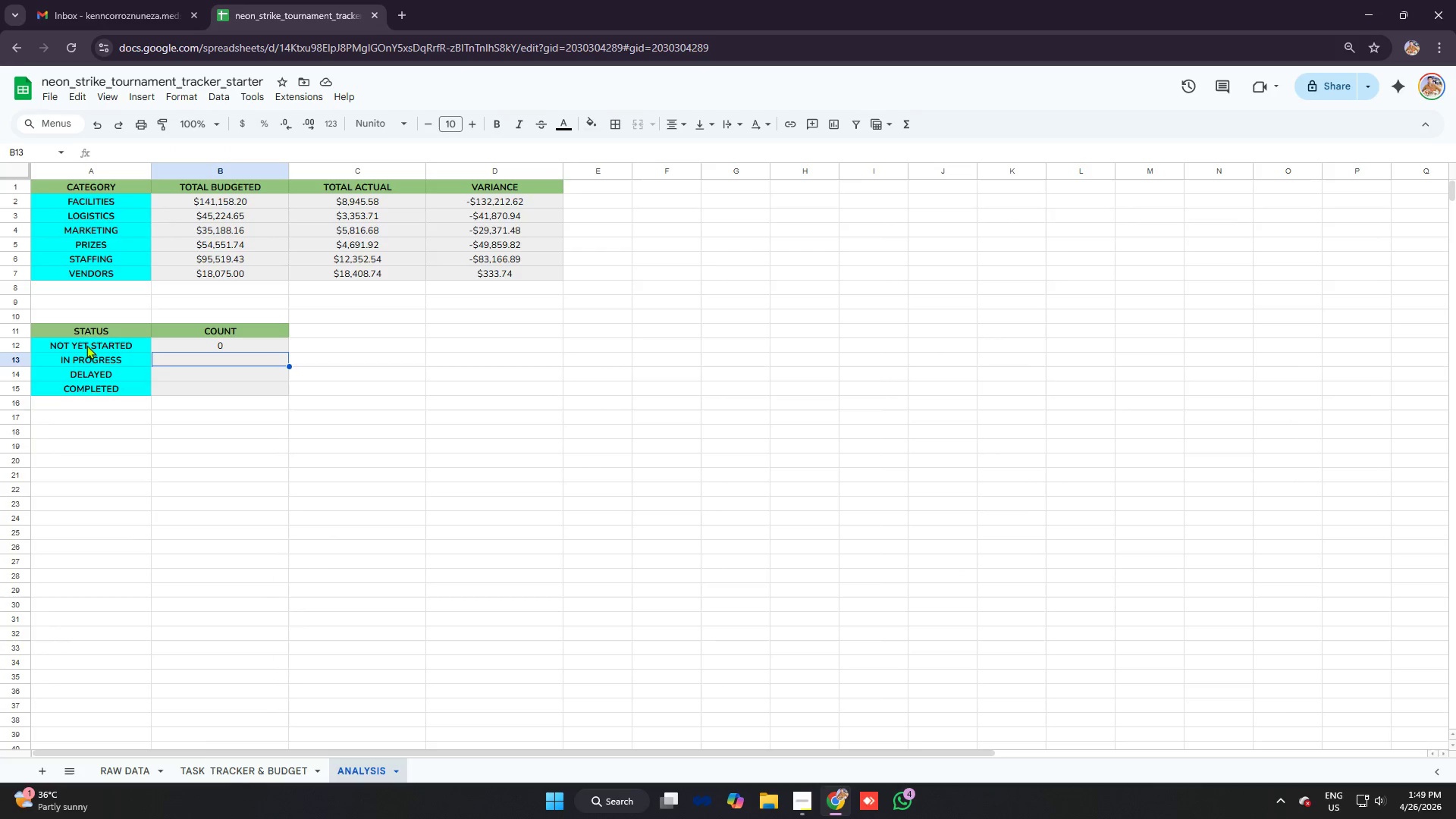 
double_click([88, 341])
 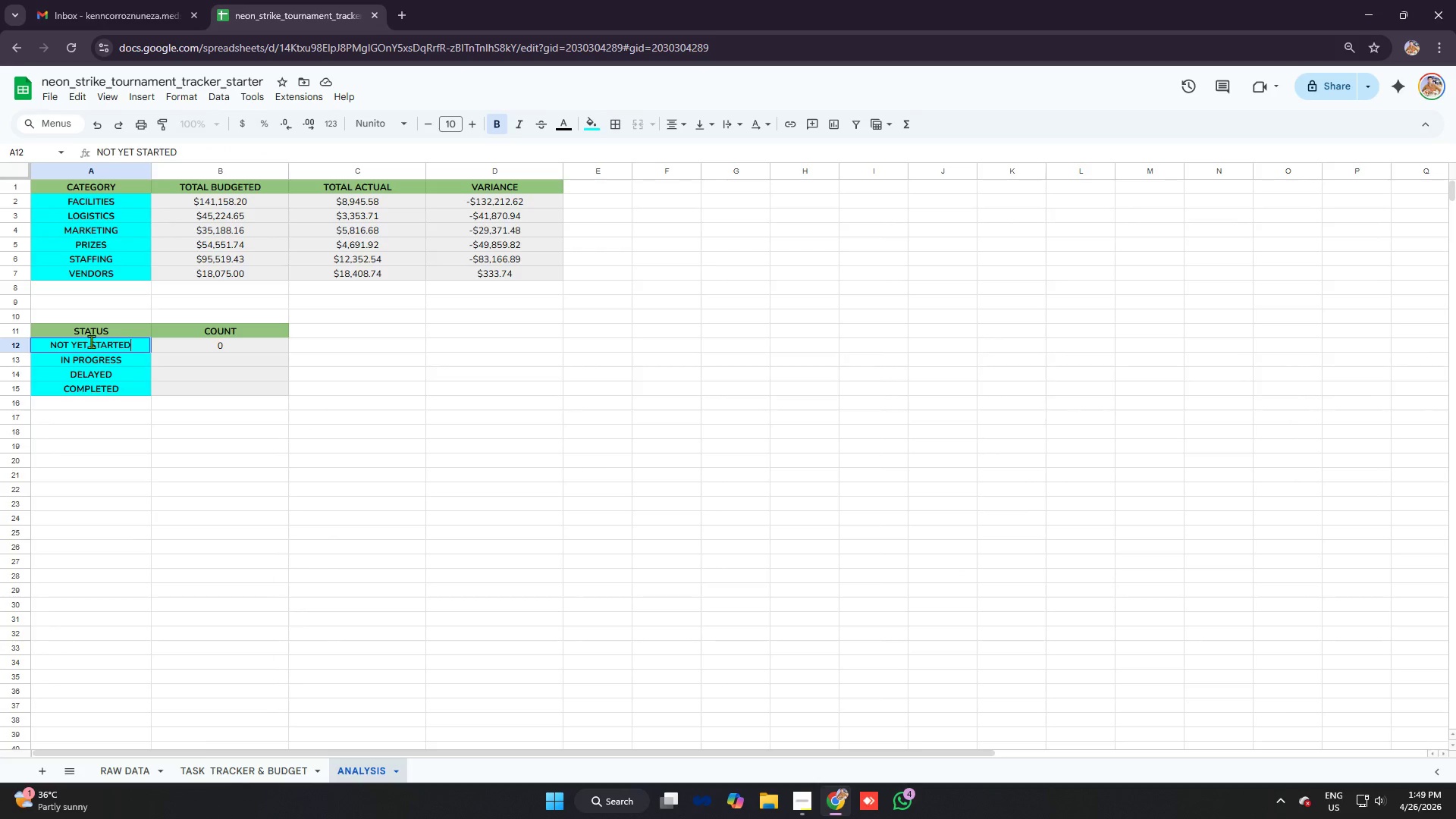 
left_click([91, 341])
 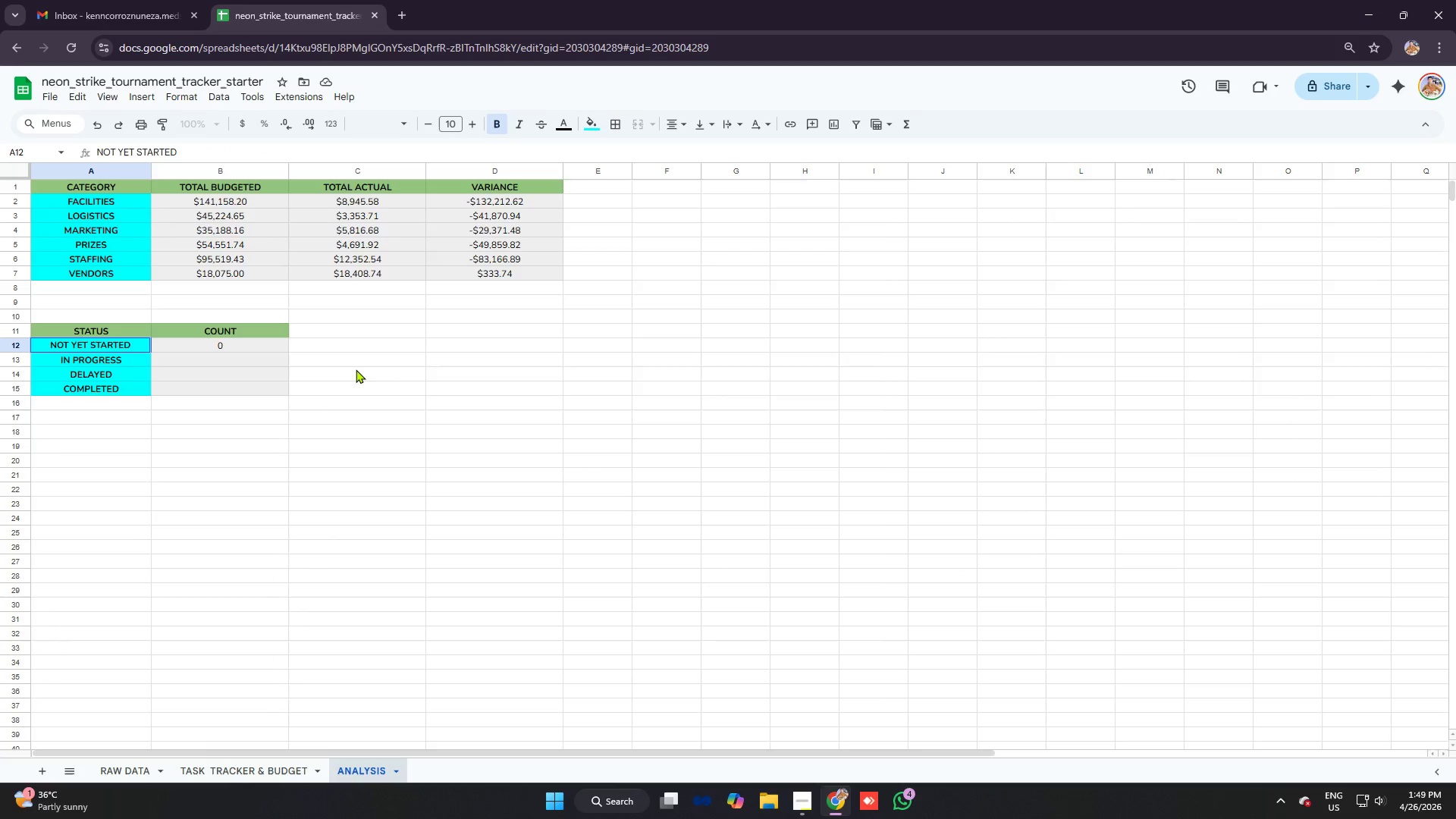 
key(Backspace)
 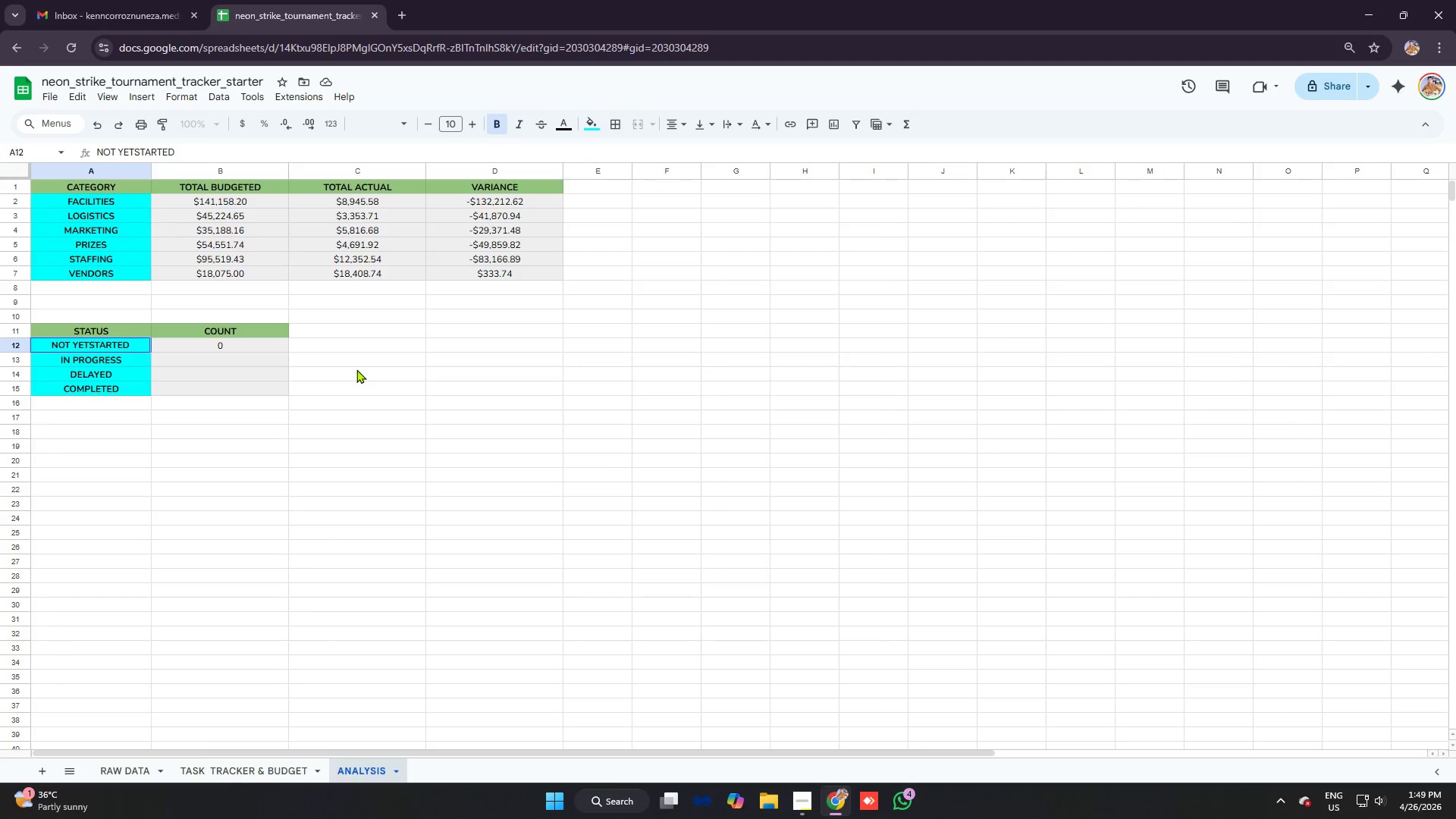 
key(Backspace)
 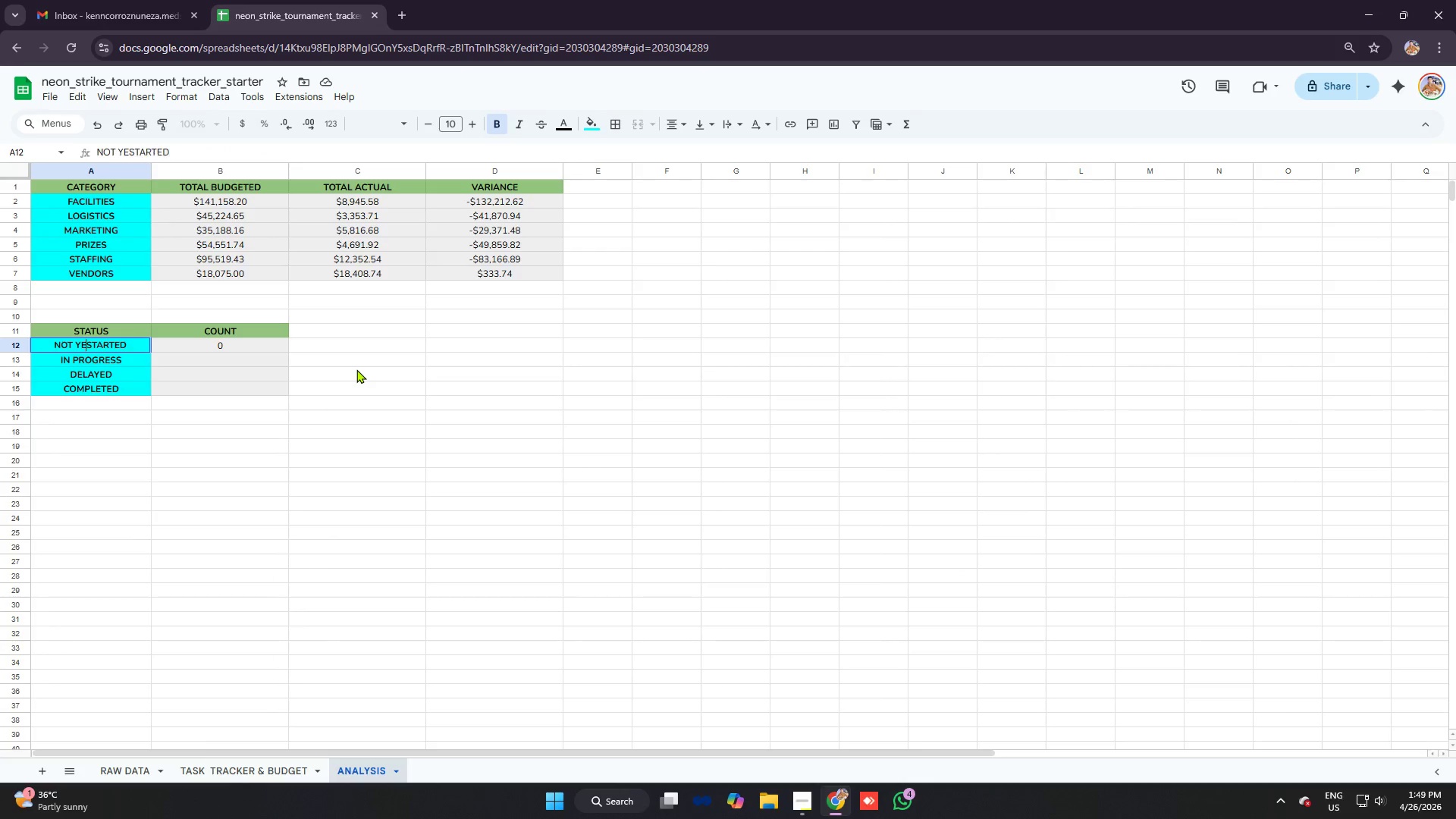 
key(Backspace)
 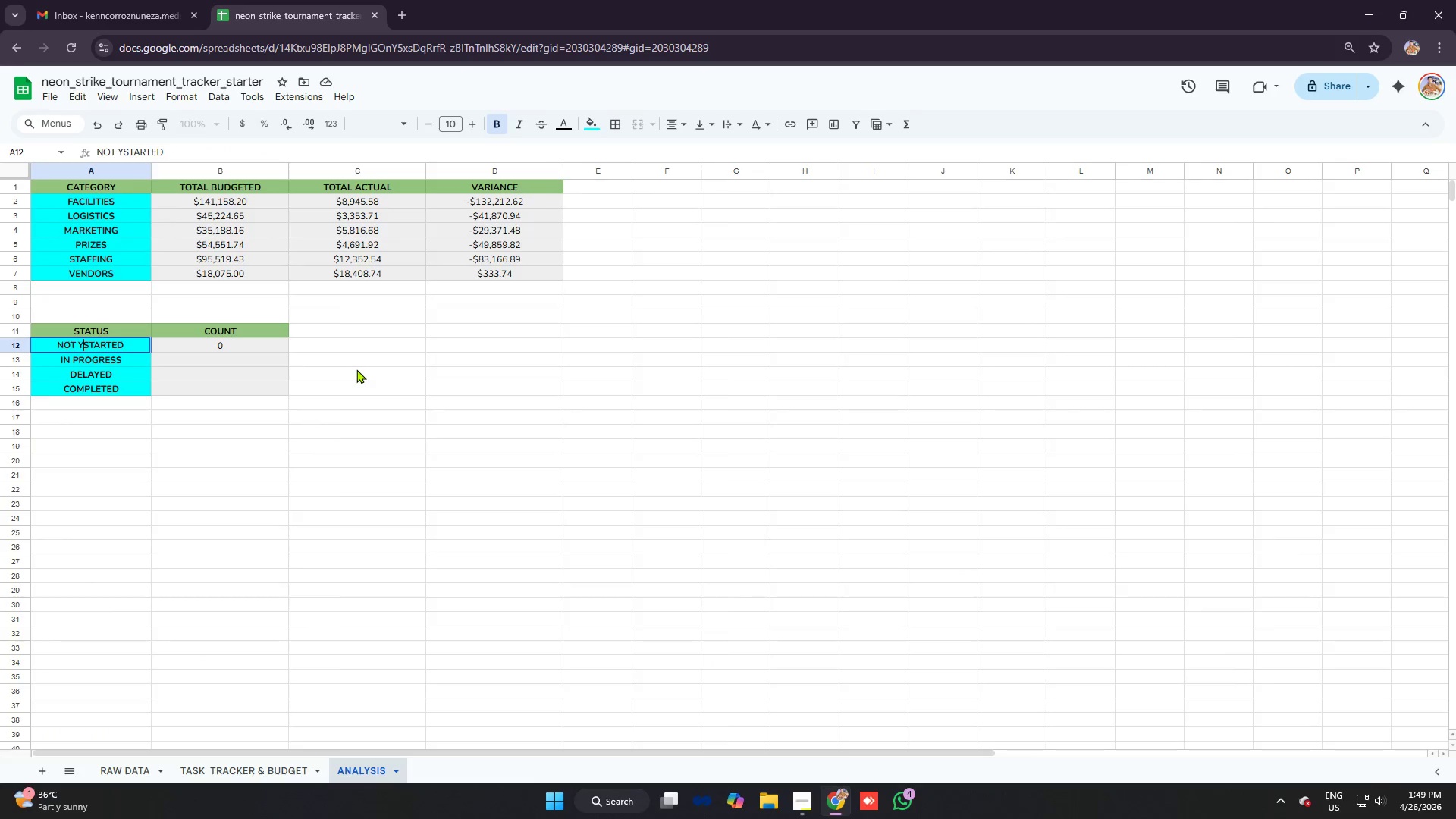 
key(Backspace)
 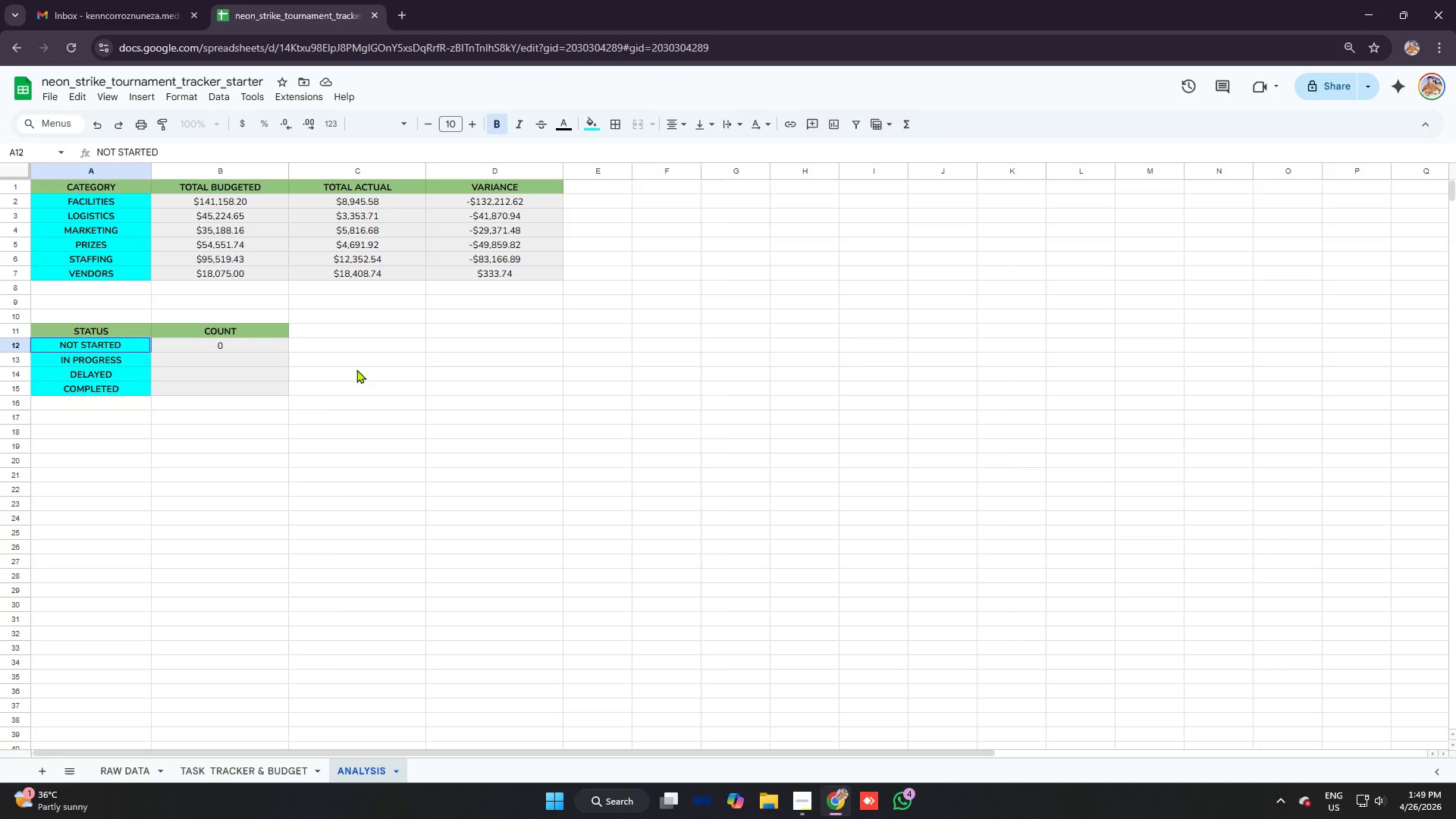 
key(Backspace)
 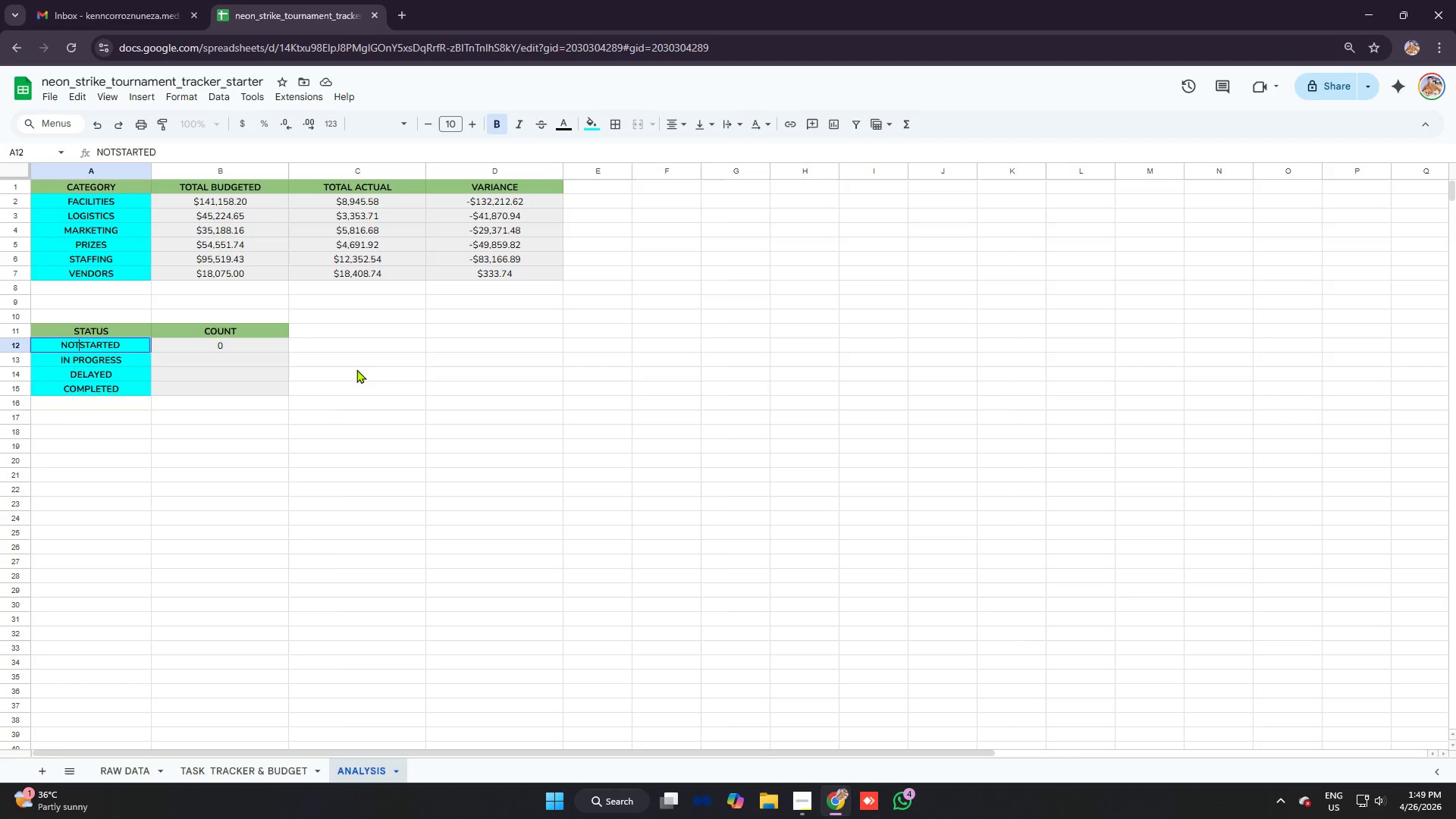 
key(C)
 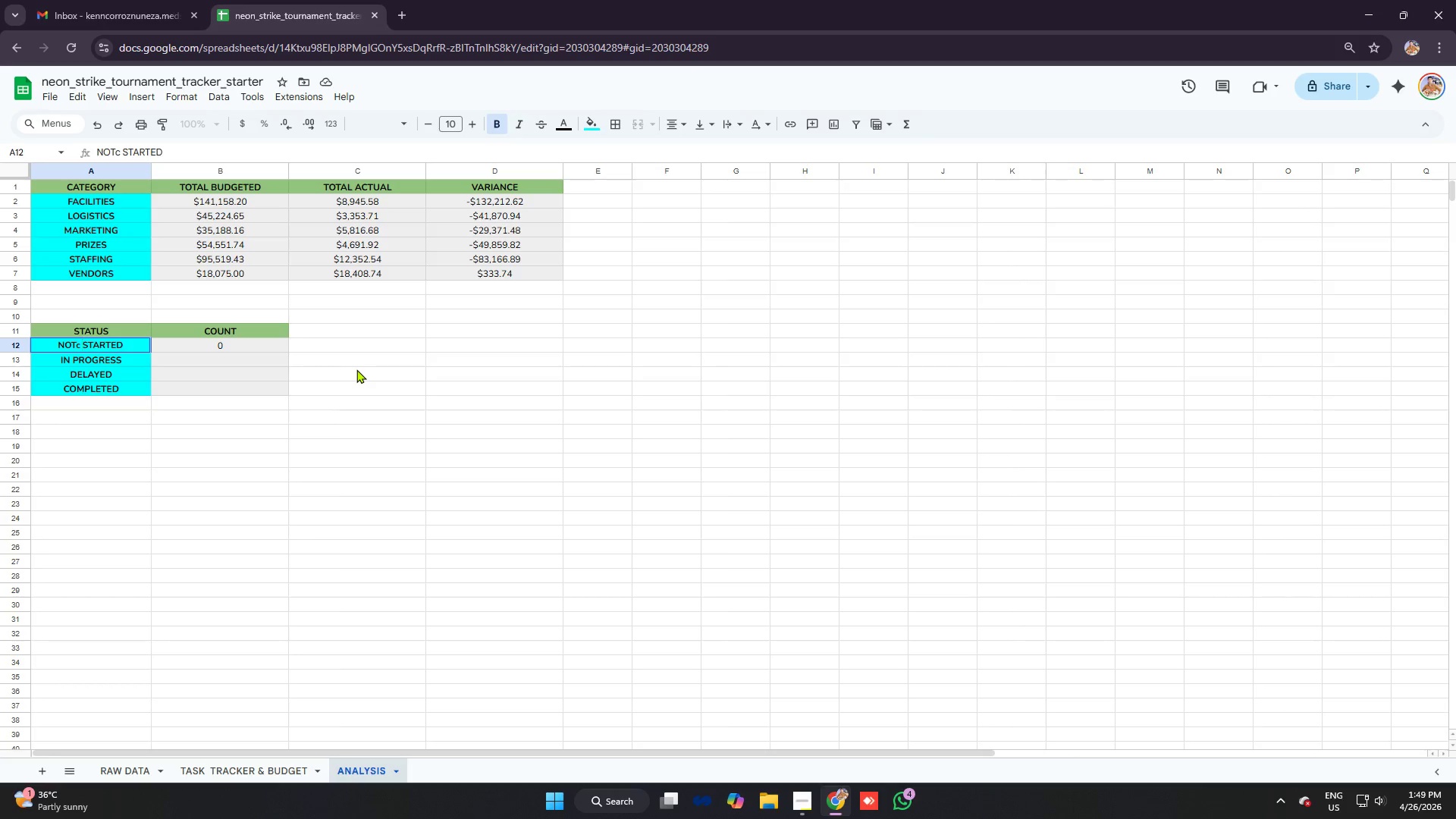 
key(Space)
 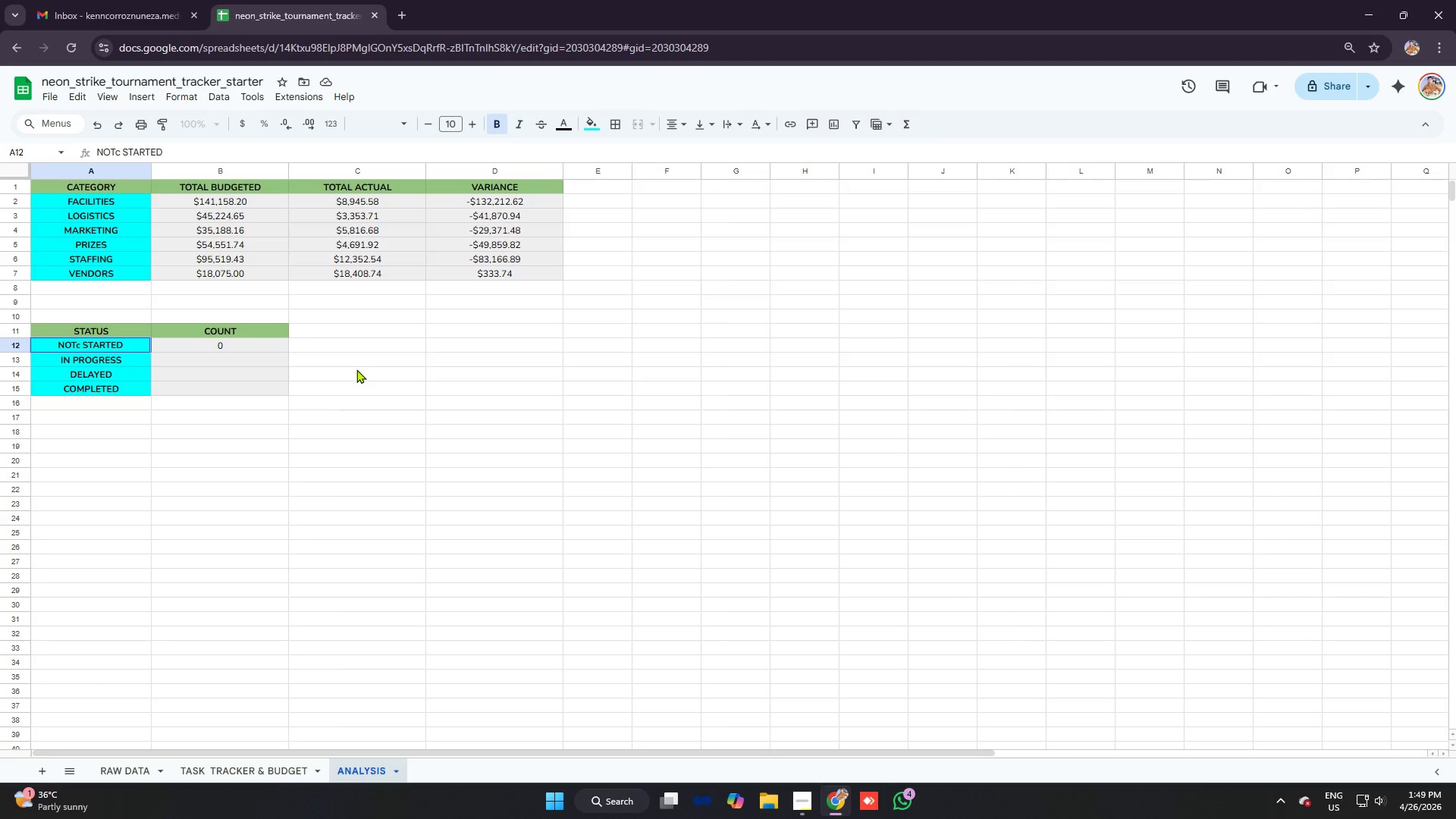 
key(Space)
 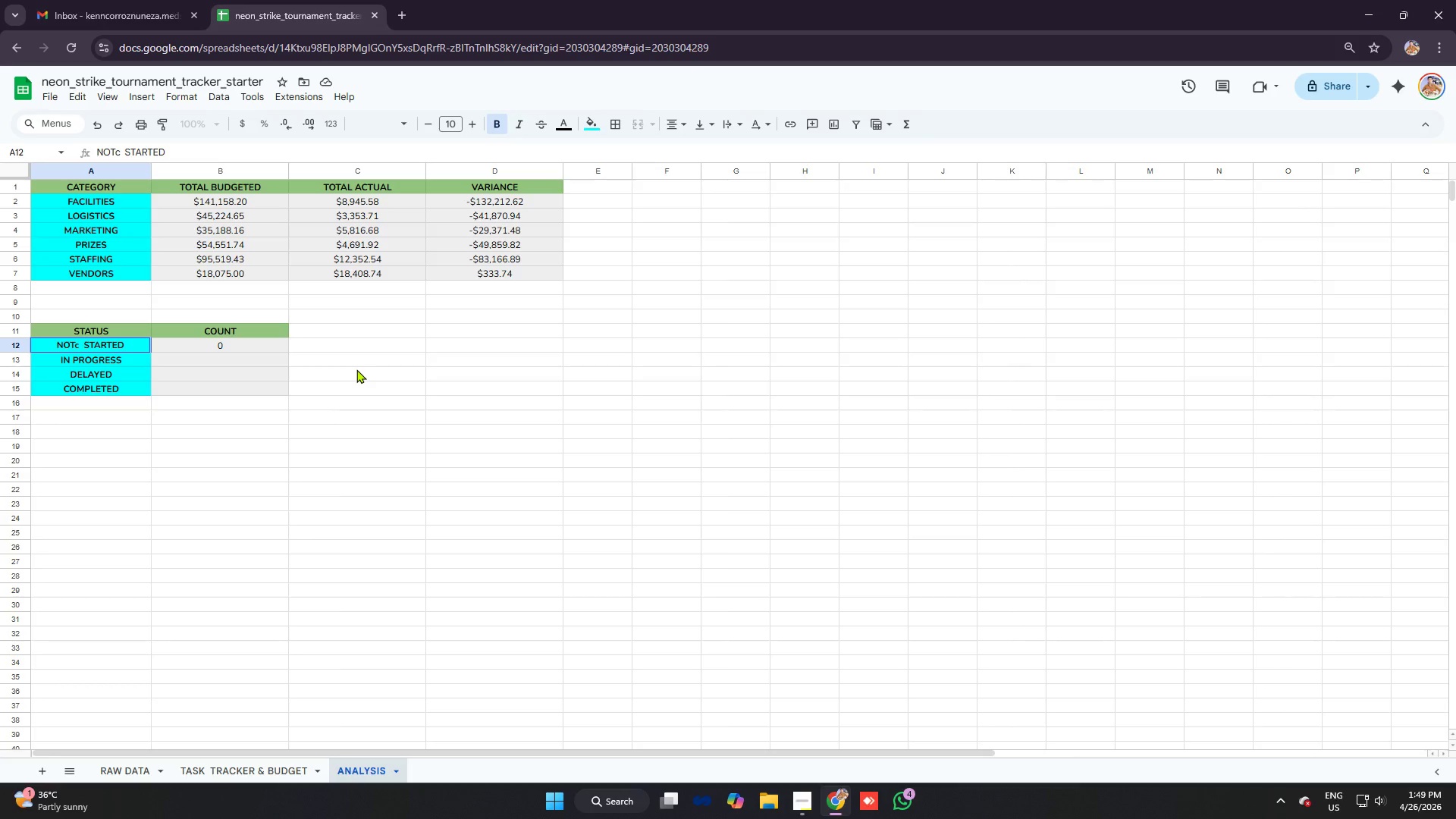 
key(Backspace)
 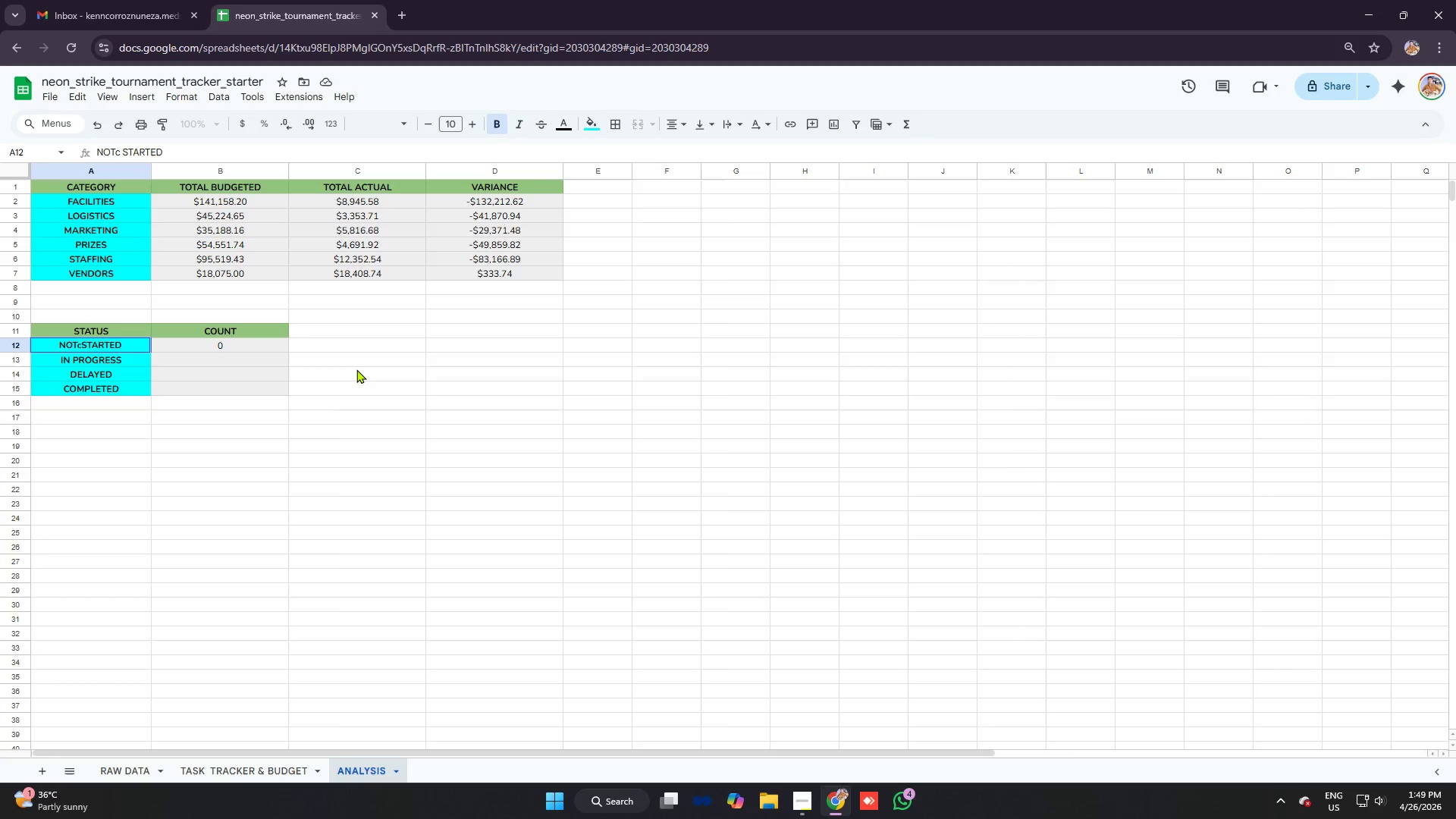 
key(Backspace)
 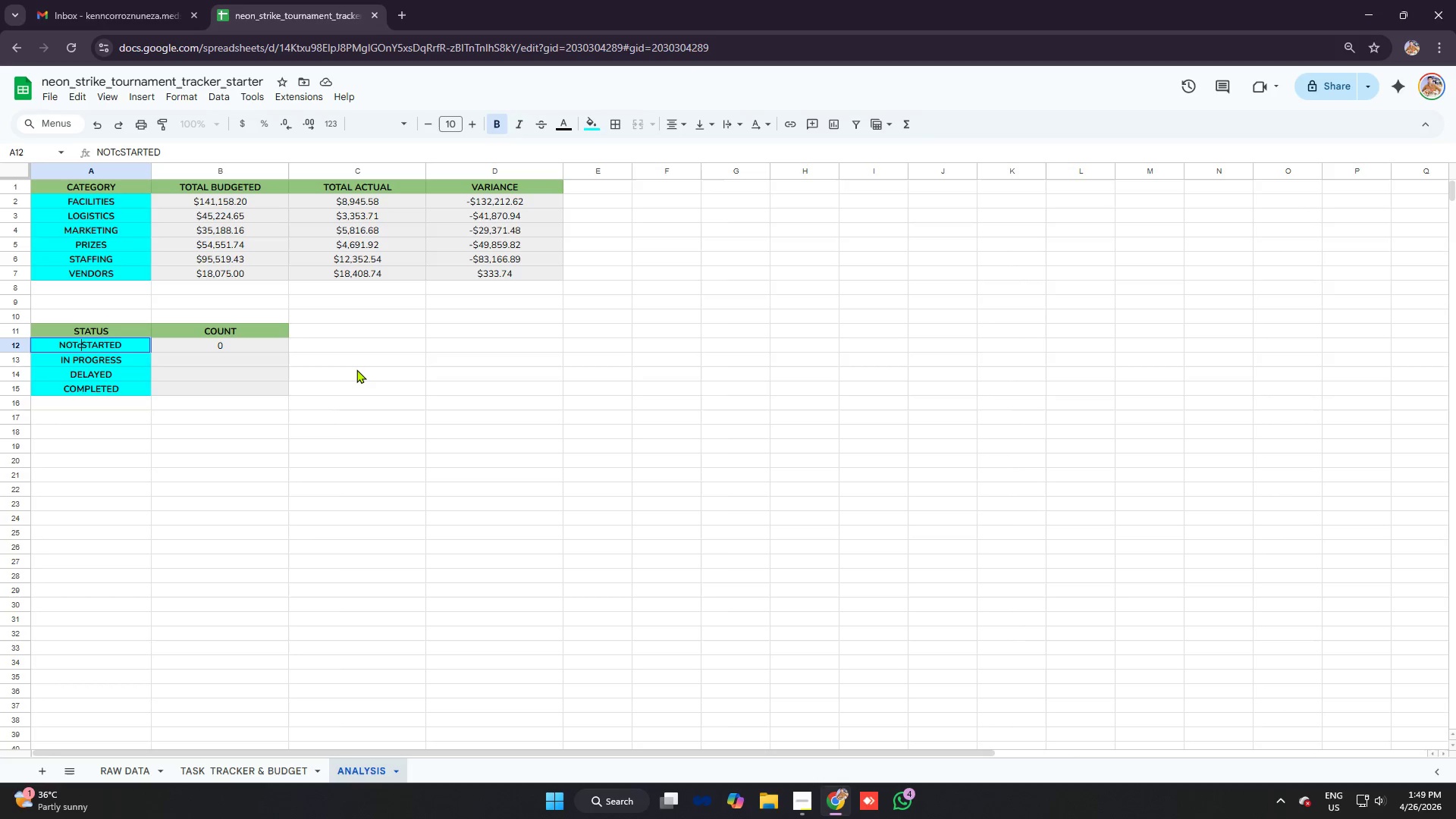 
key(Backspace)
 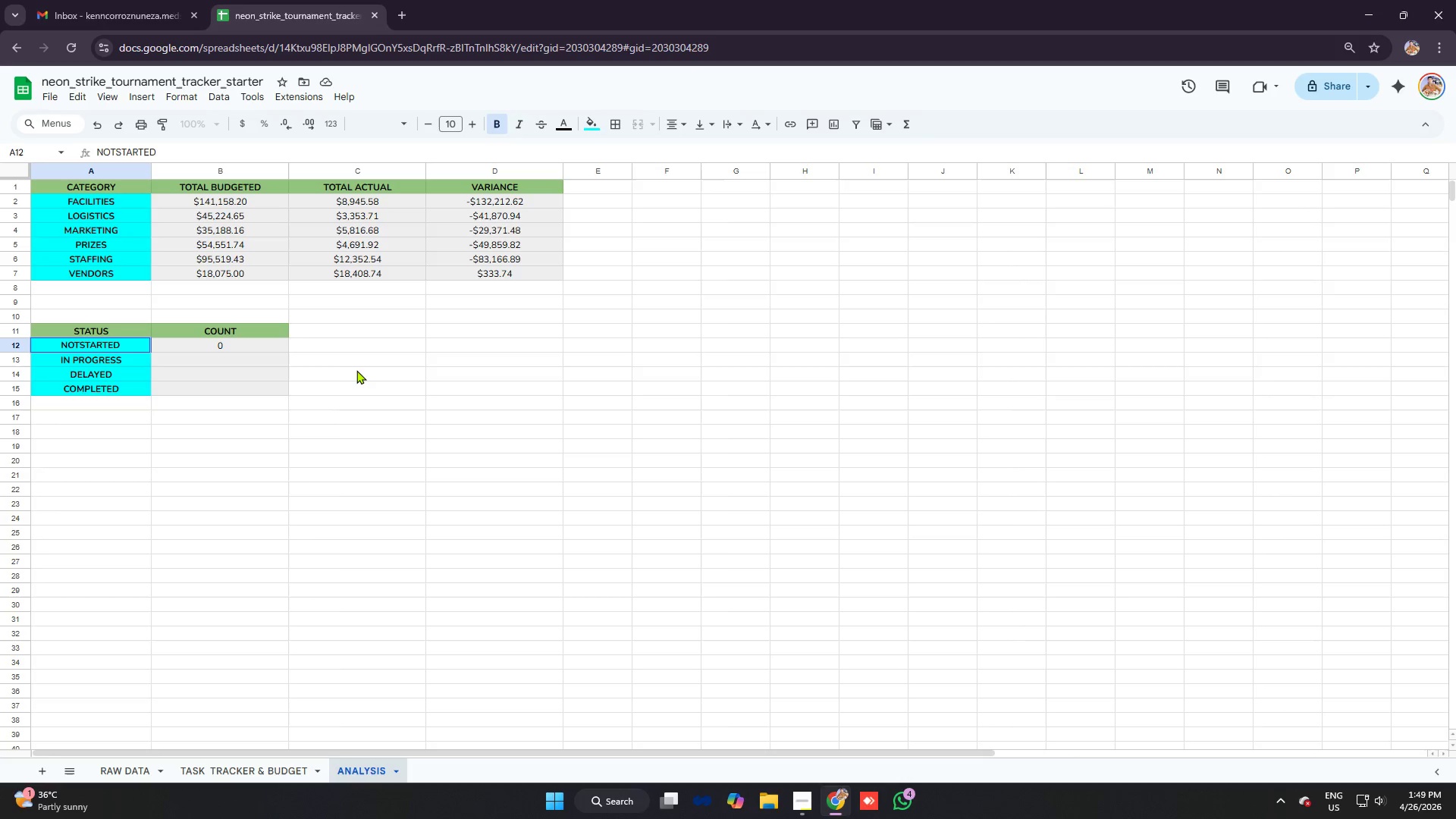 
key(Space)
 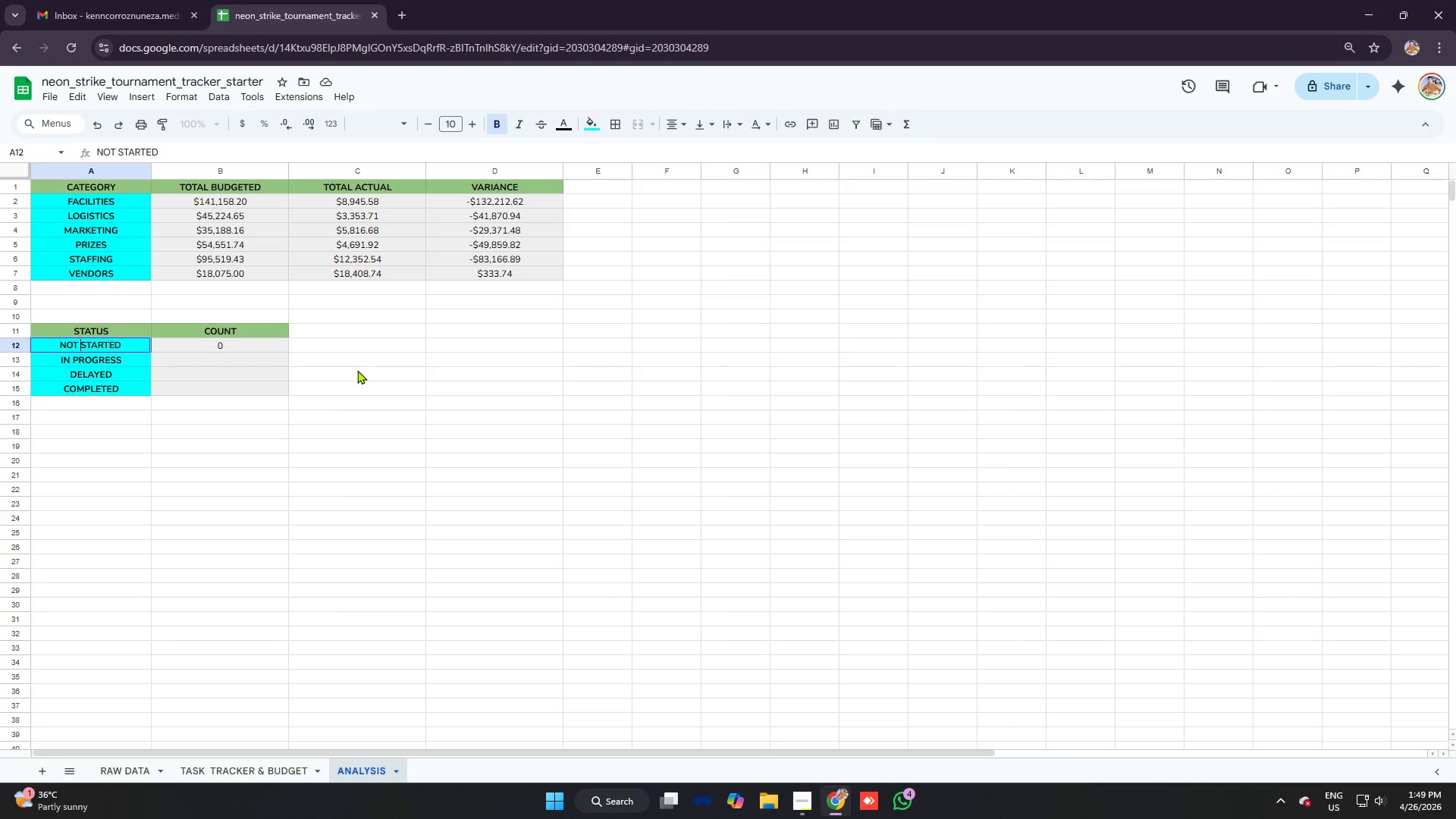 
key(Enter)
 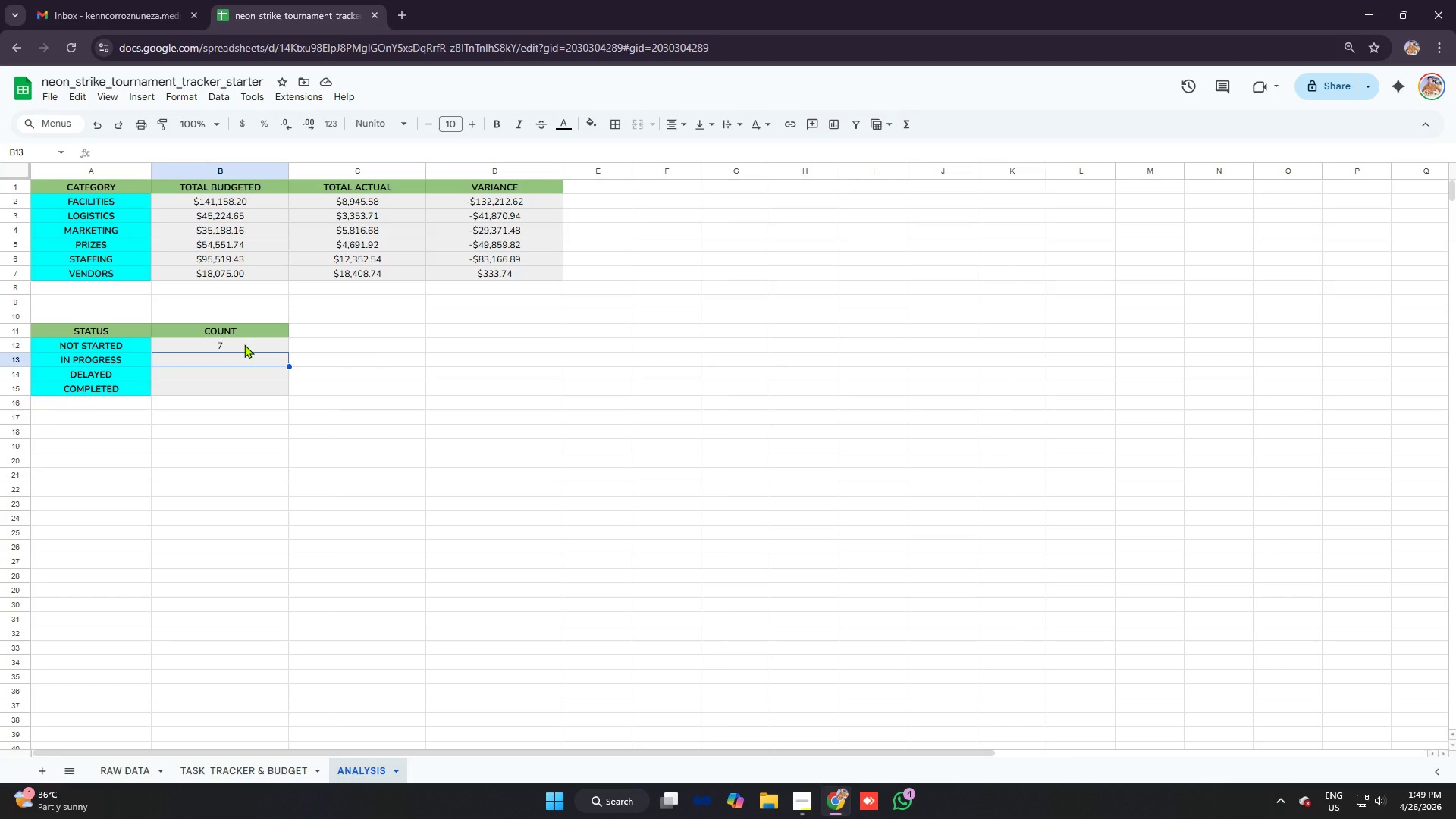 
wait(7.64)
 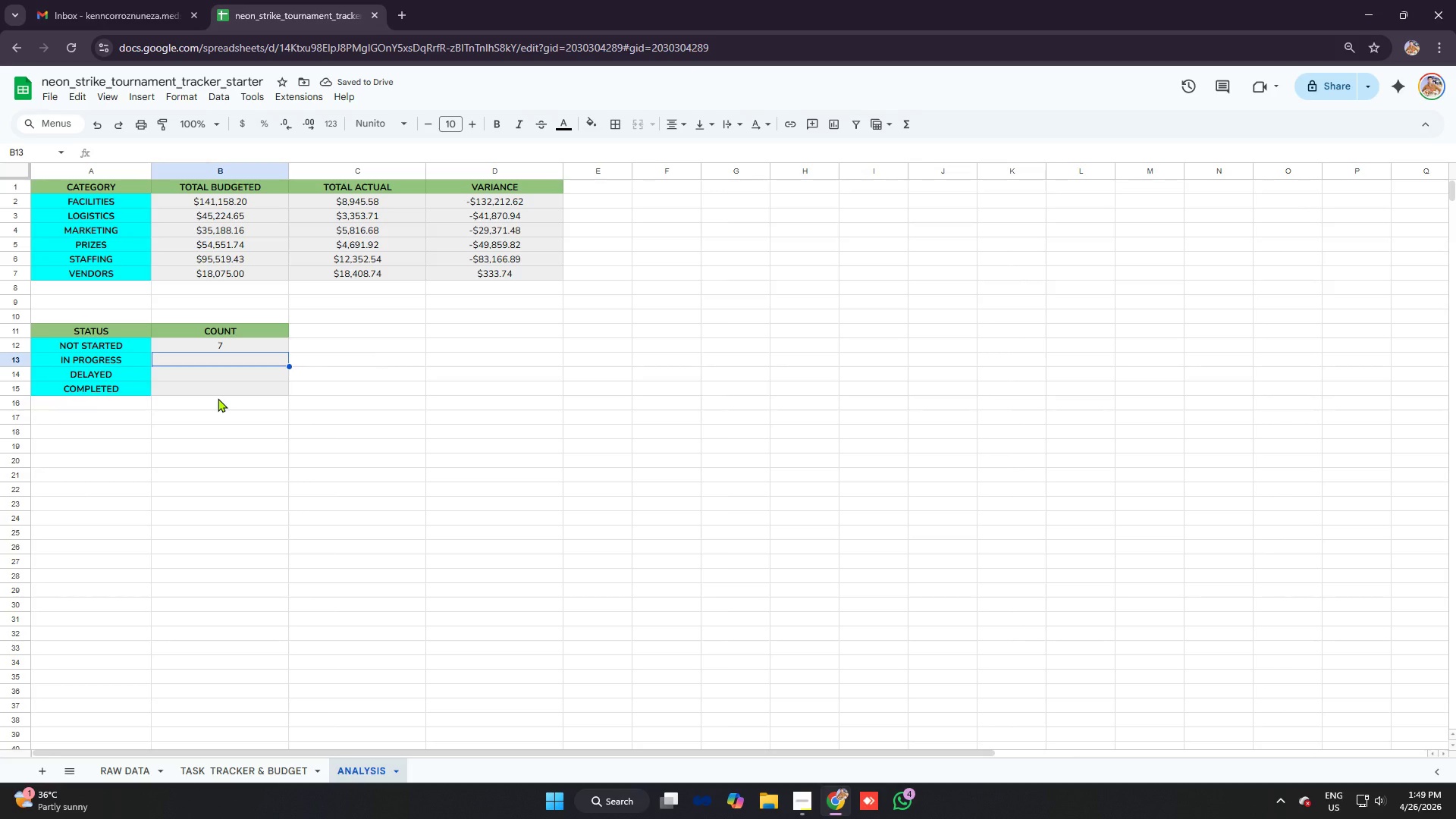 
left_click([248, 348])
 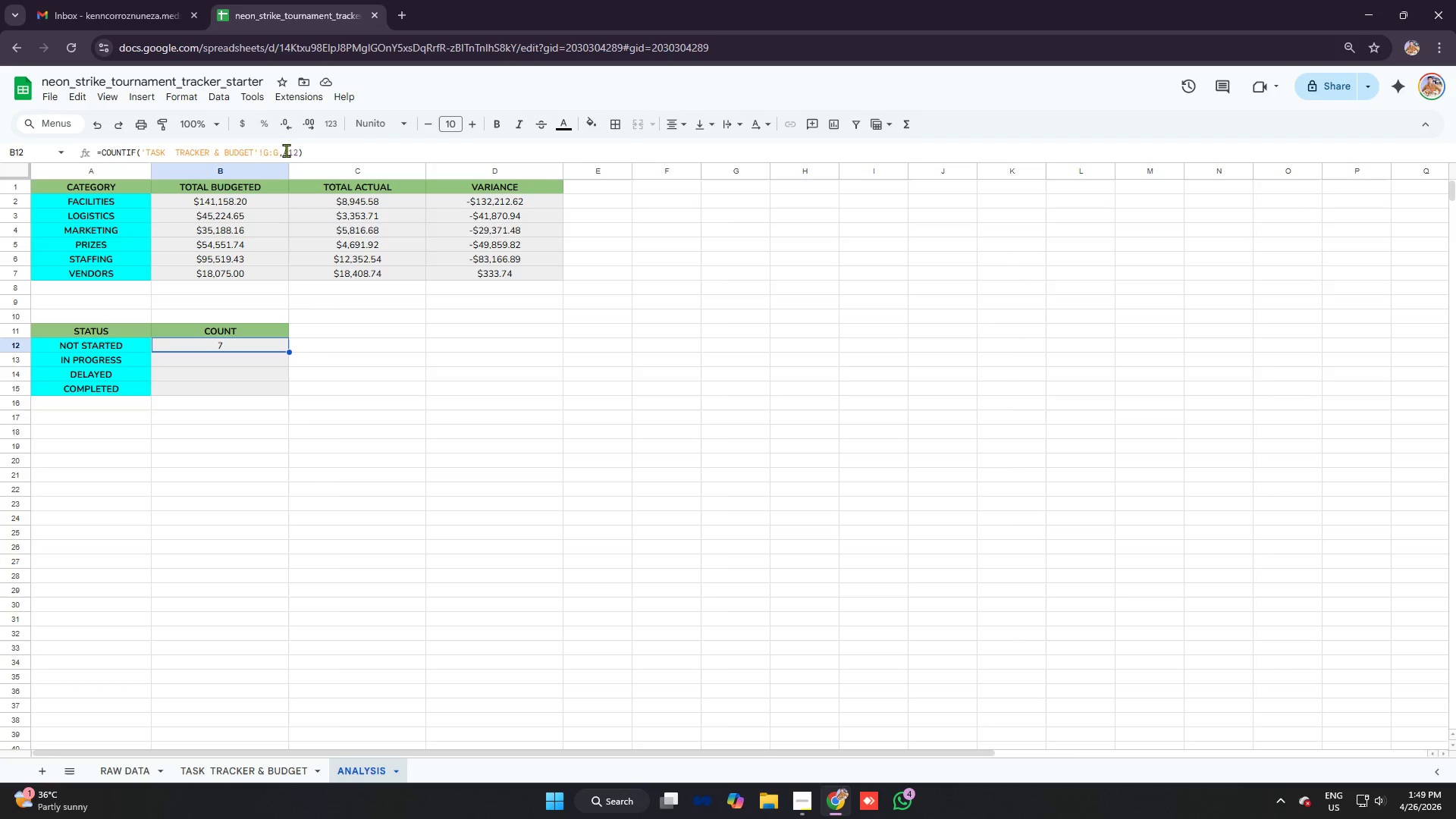 
left_click_drag(start_coordinate=[290, 151], to_coordinate=[90, 153])
 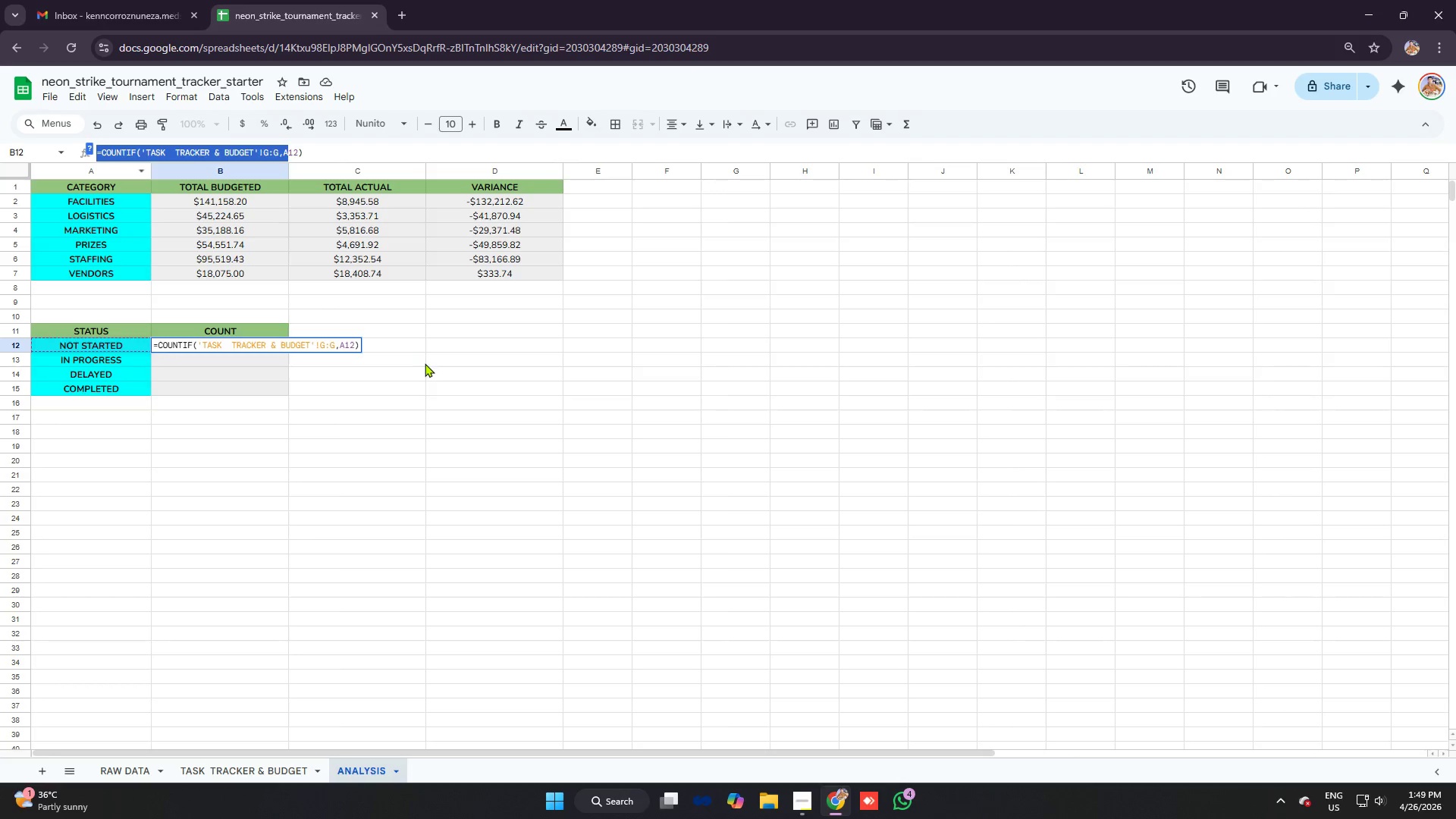 
key(Control+C)
 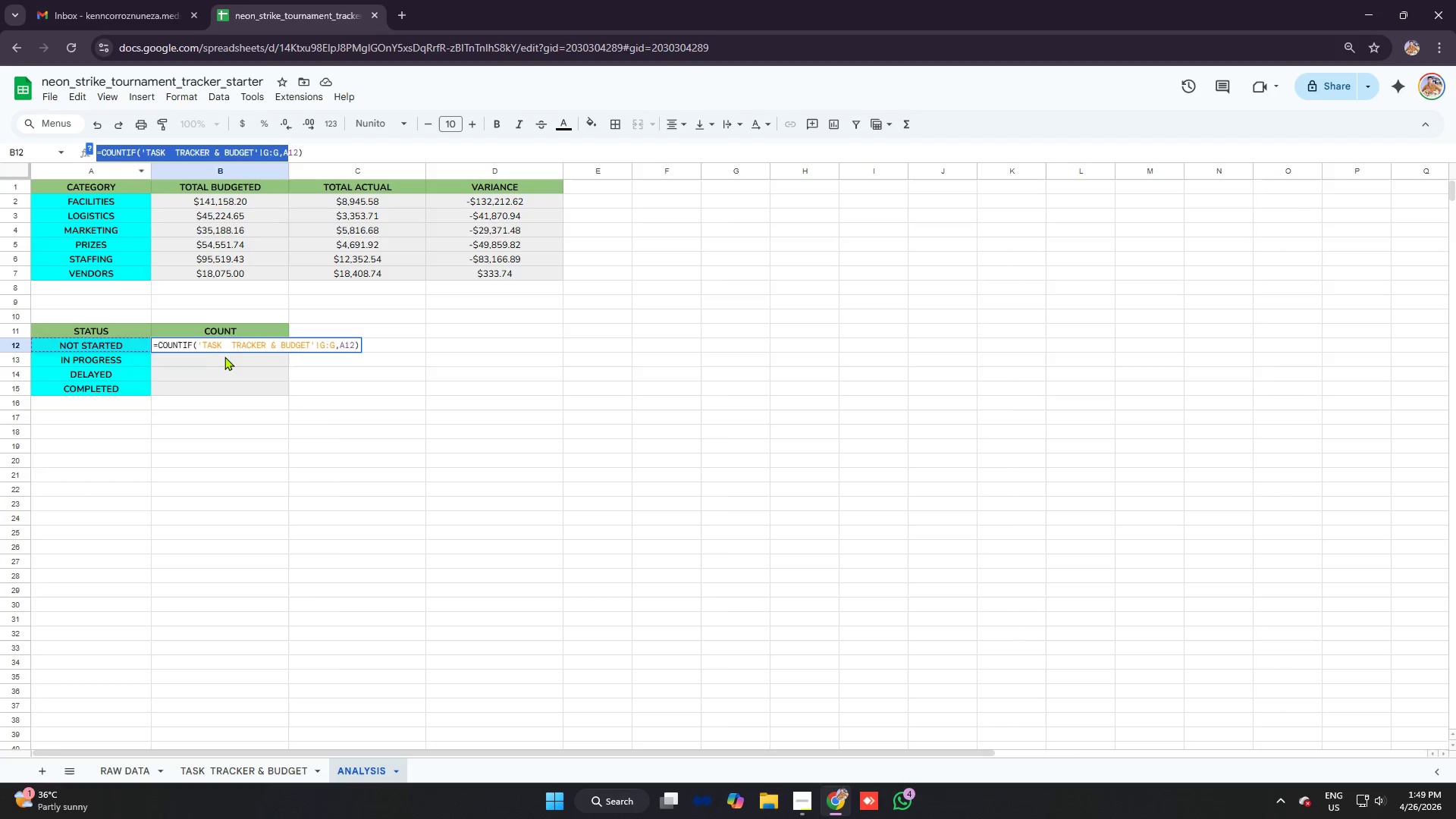 
left_click([226, 356])
 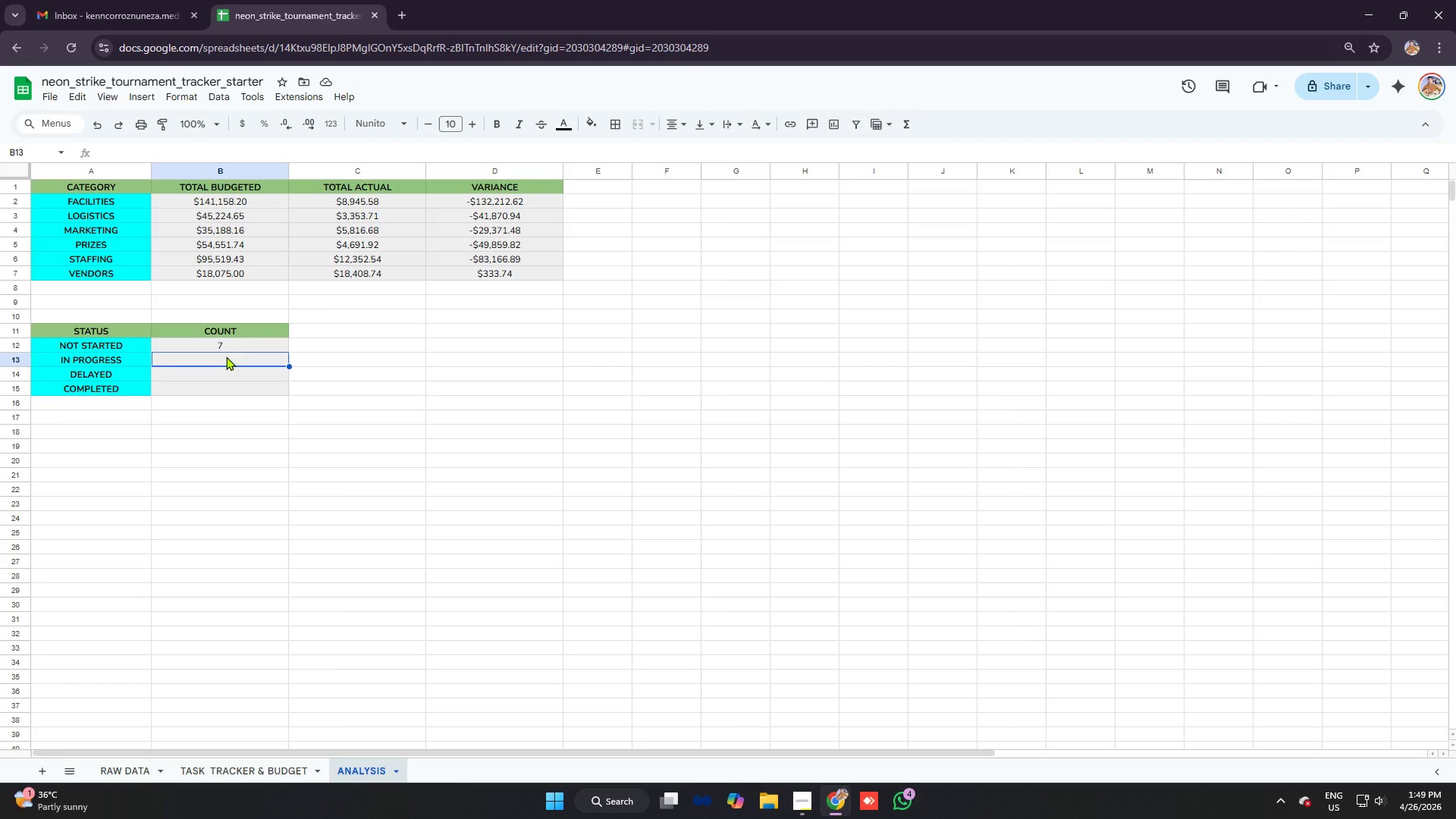 
key(Control+V)
 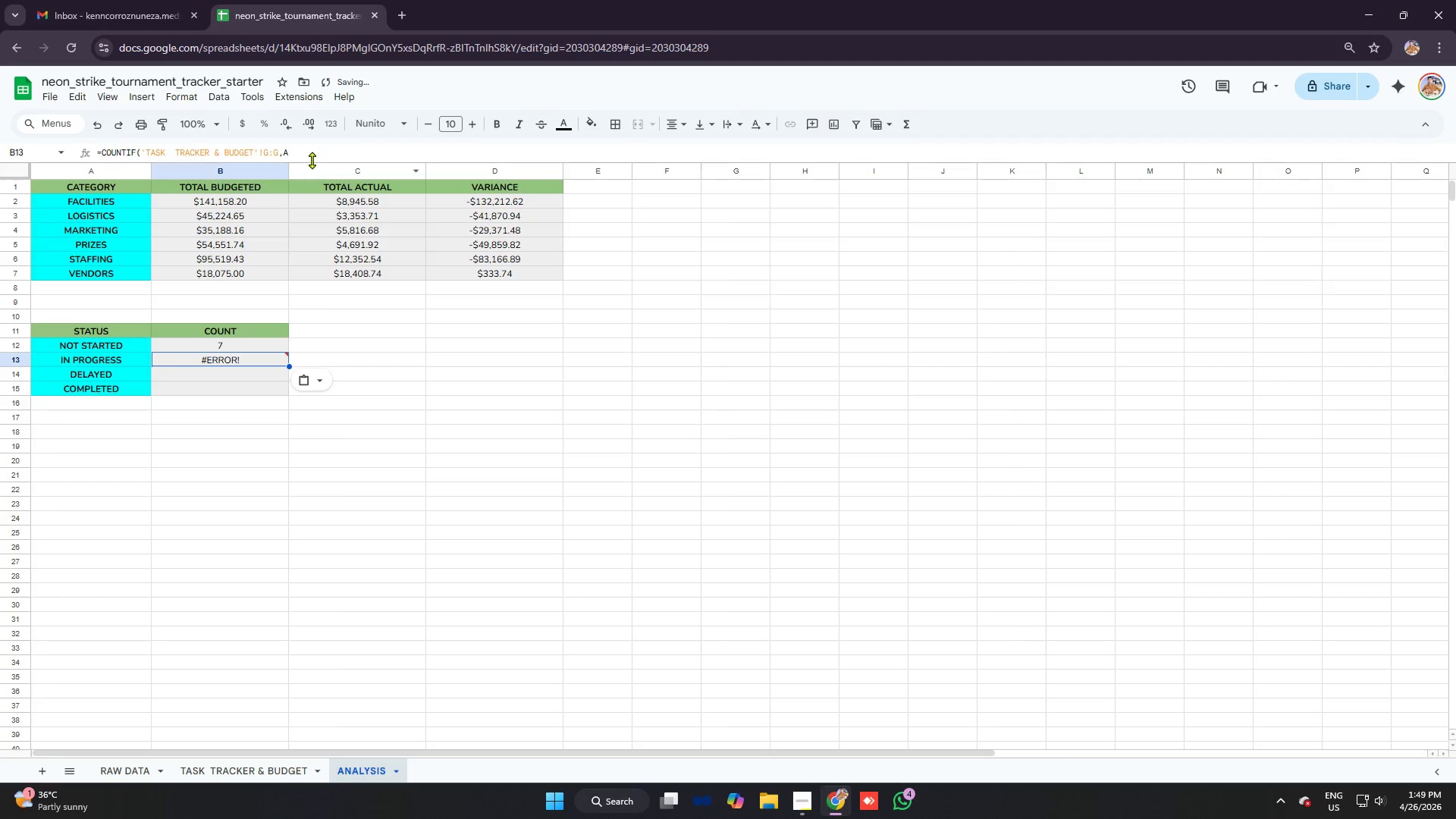 
left_click([318, 152])
 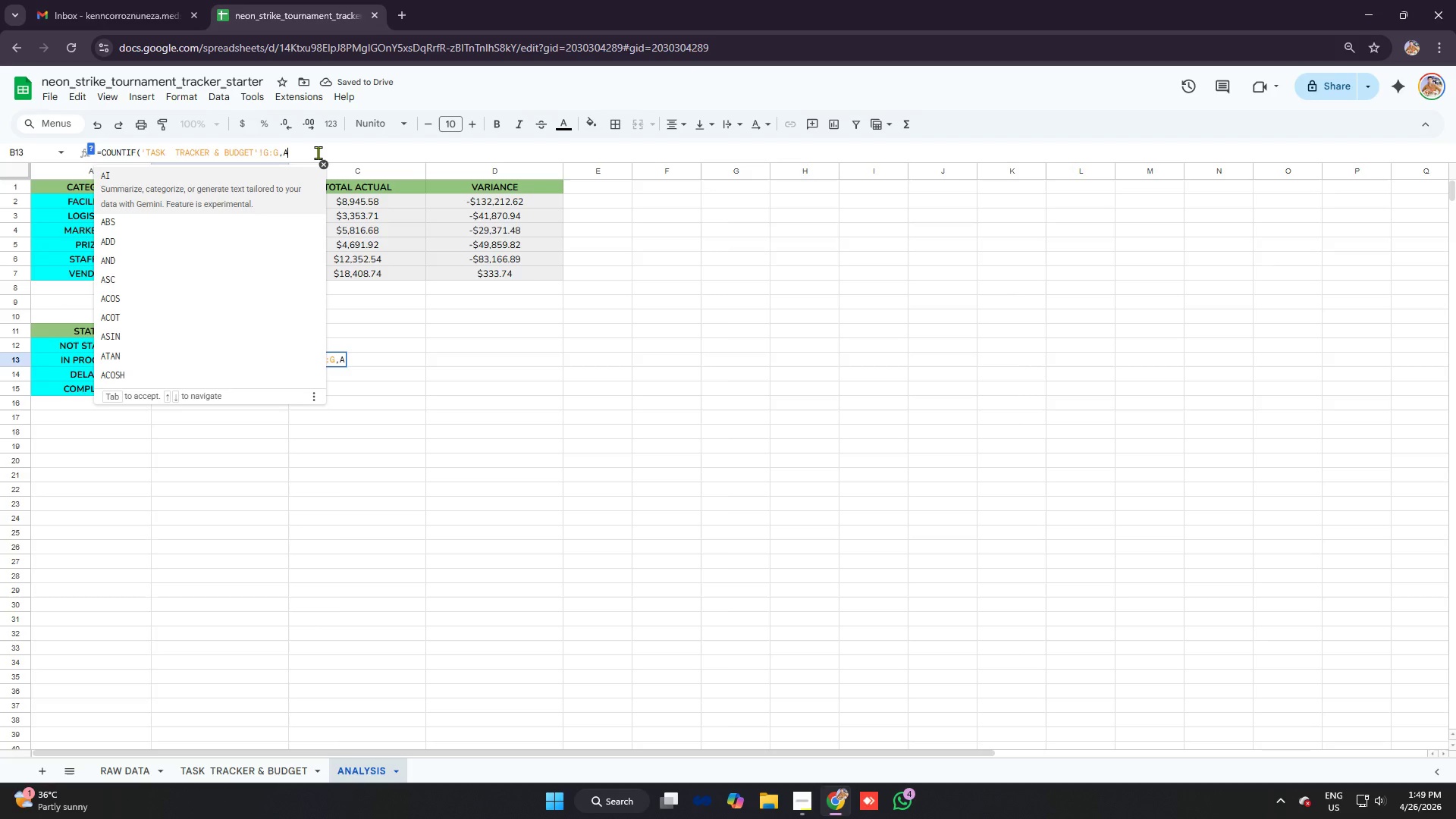 
type(13)
 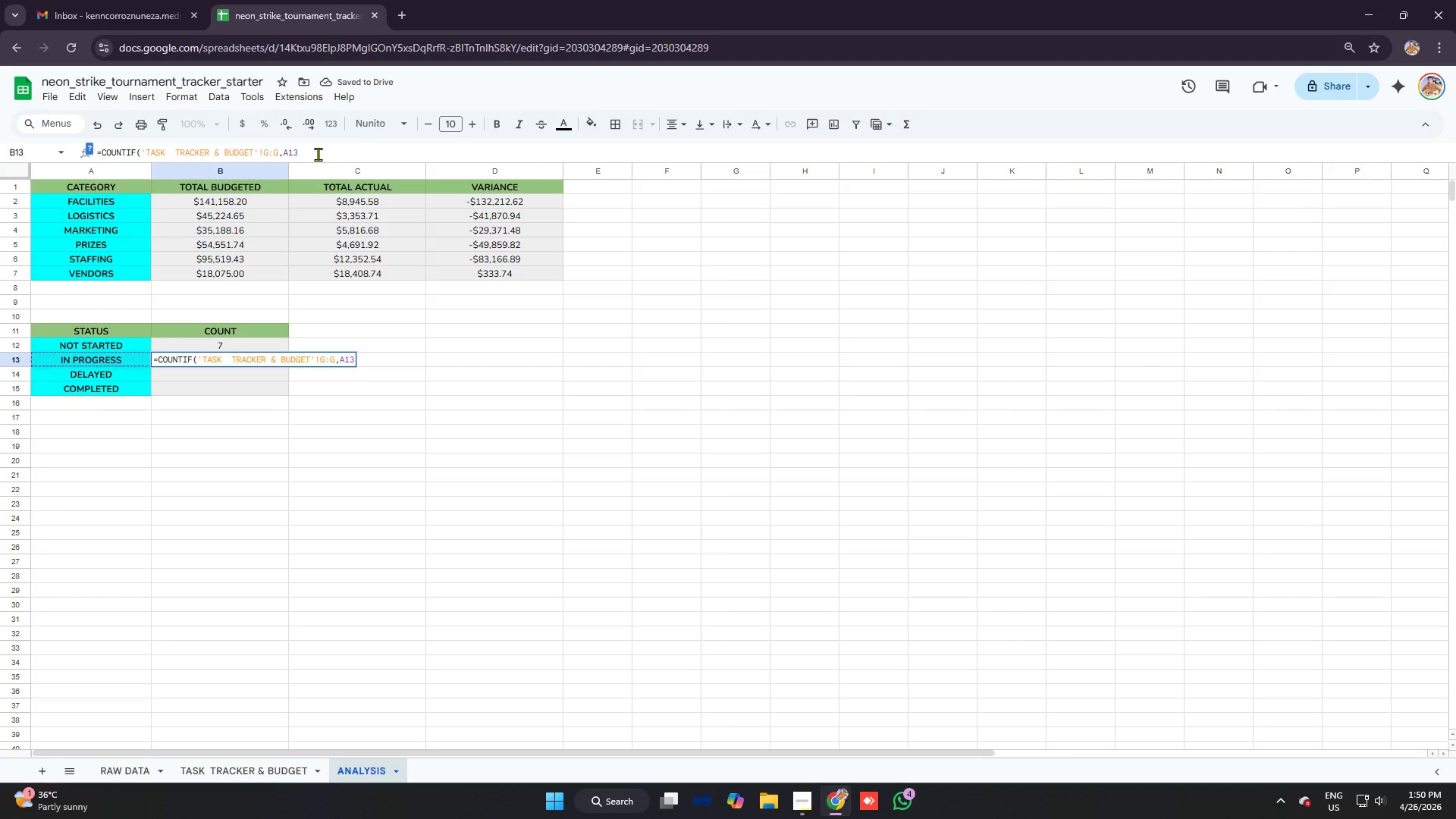 
key(Enter)
 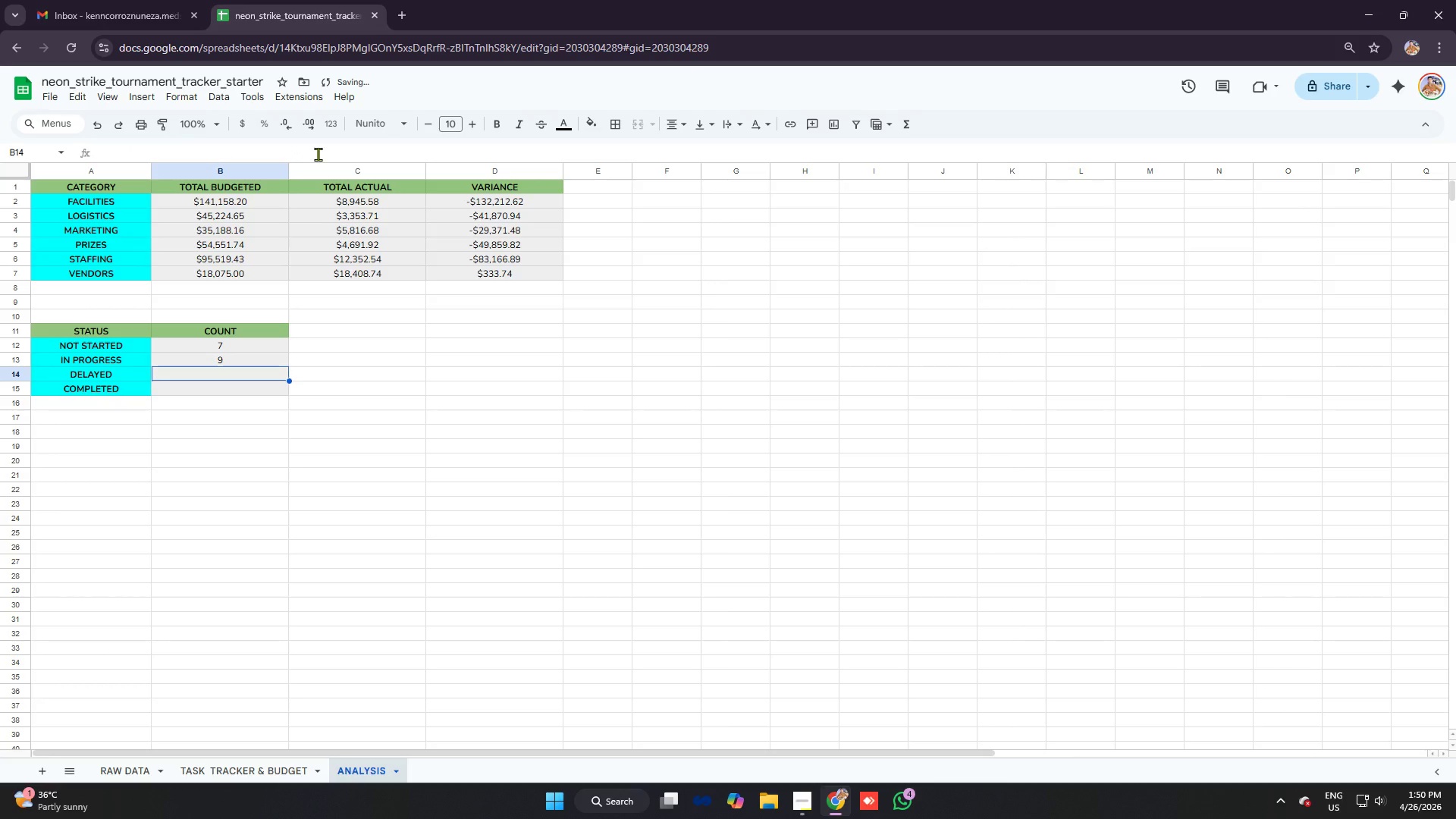 
key(Control+ControlLeft)
 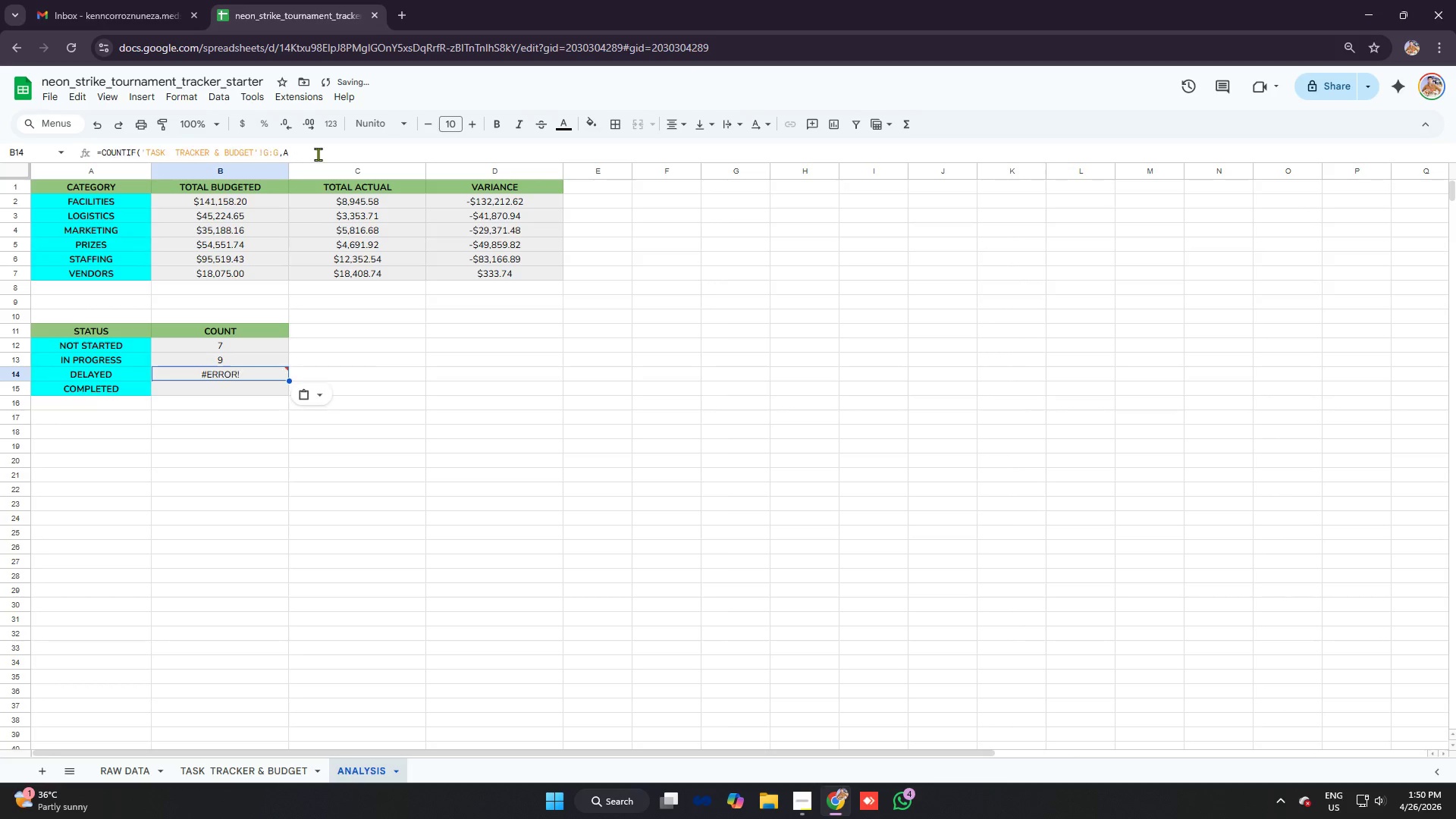 
key(Control+V)
 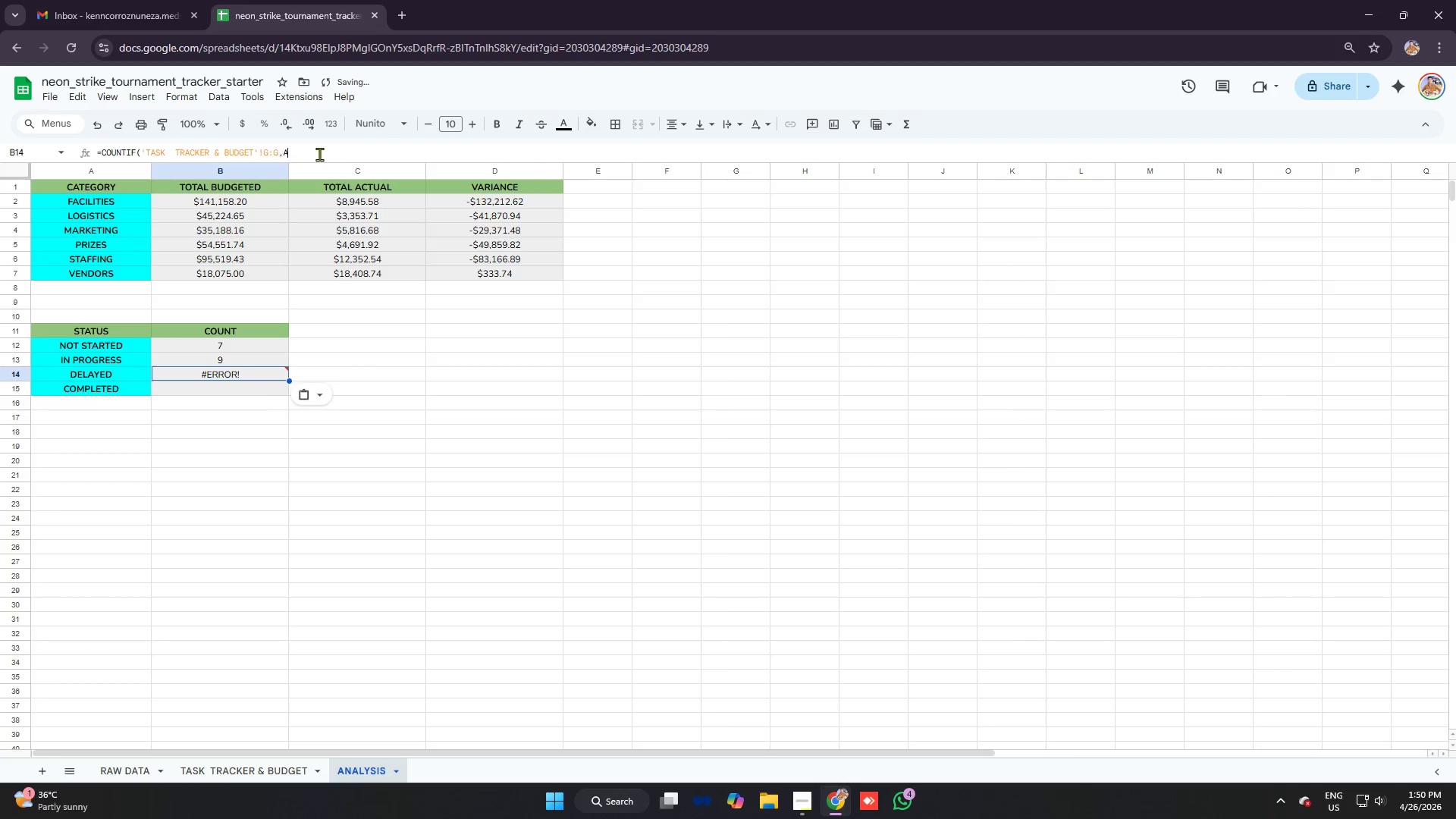 
left_click([319, 154])
 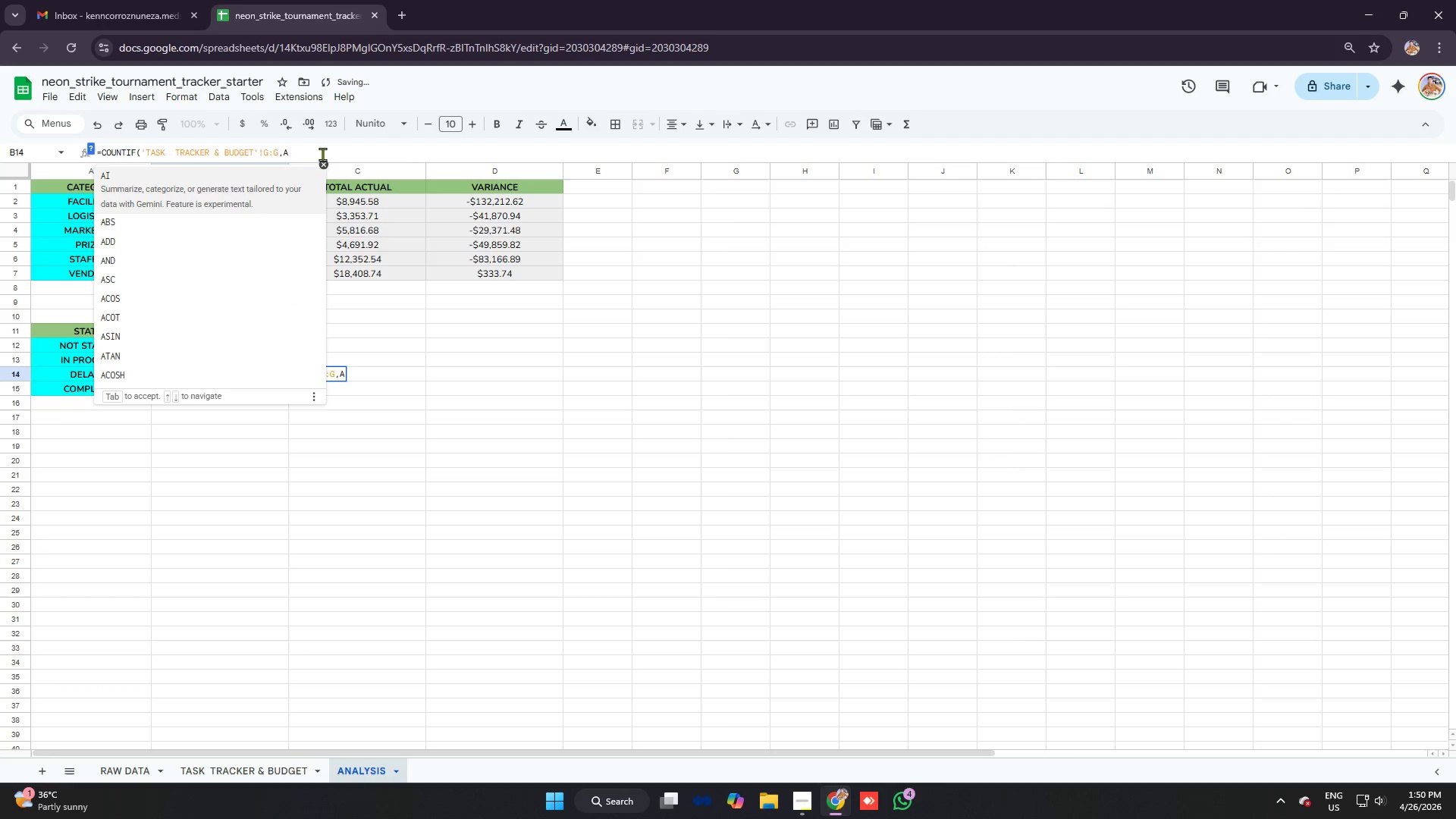 
type(14)
 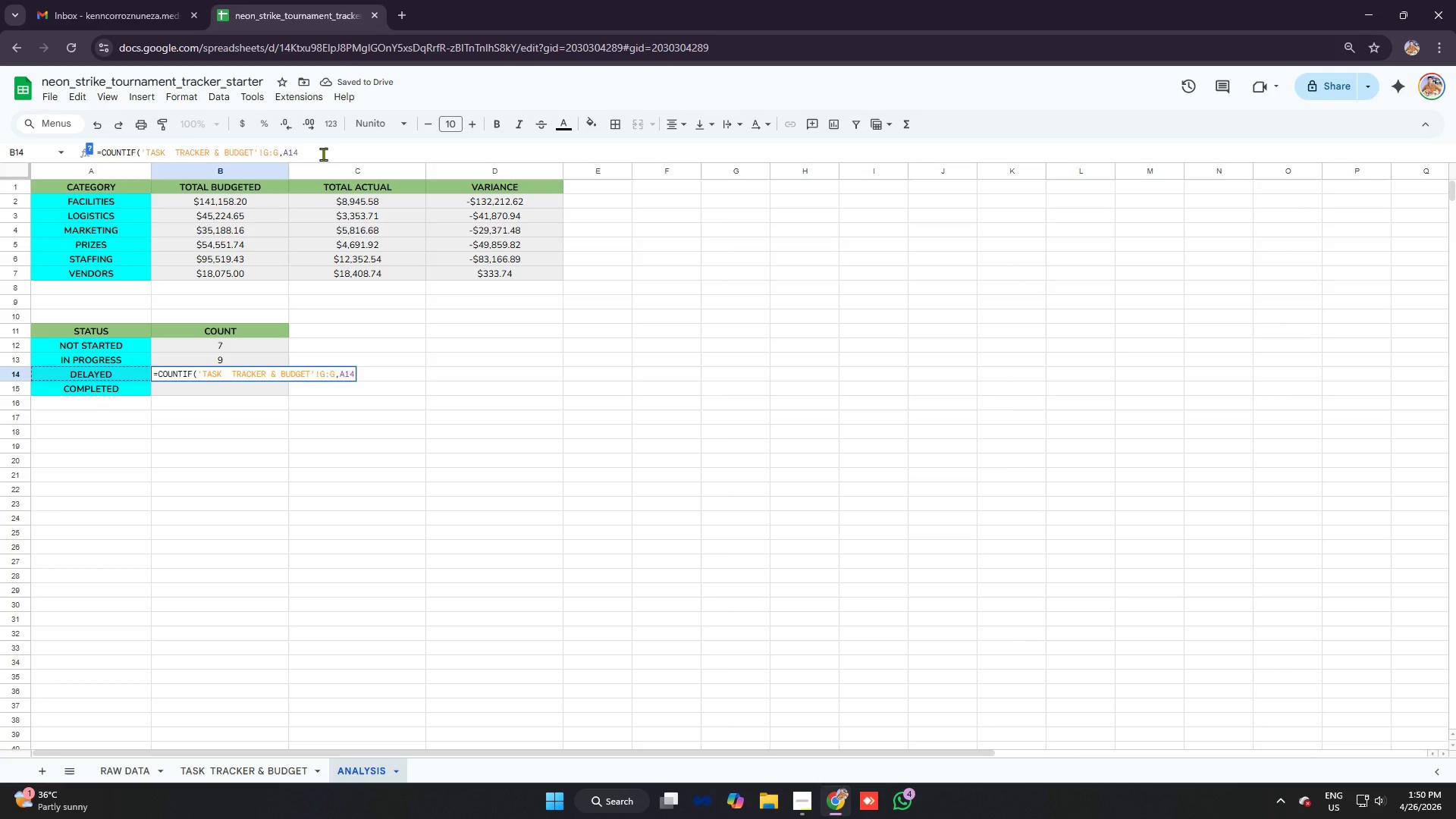 
key(Enter)
 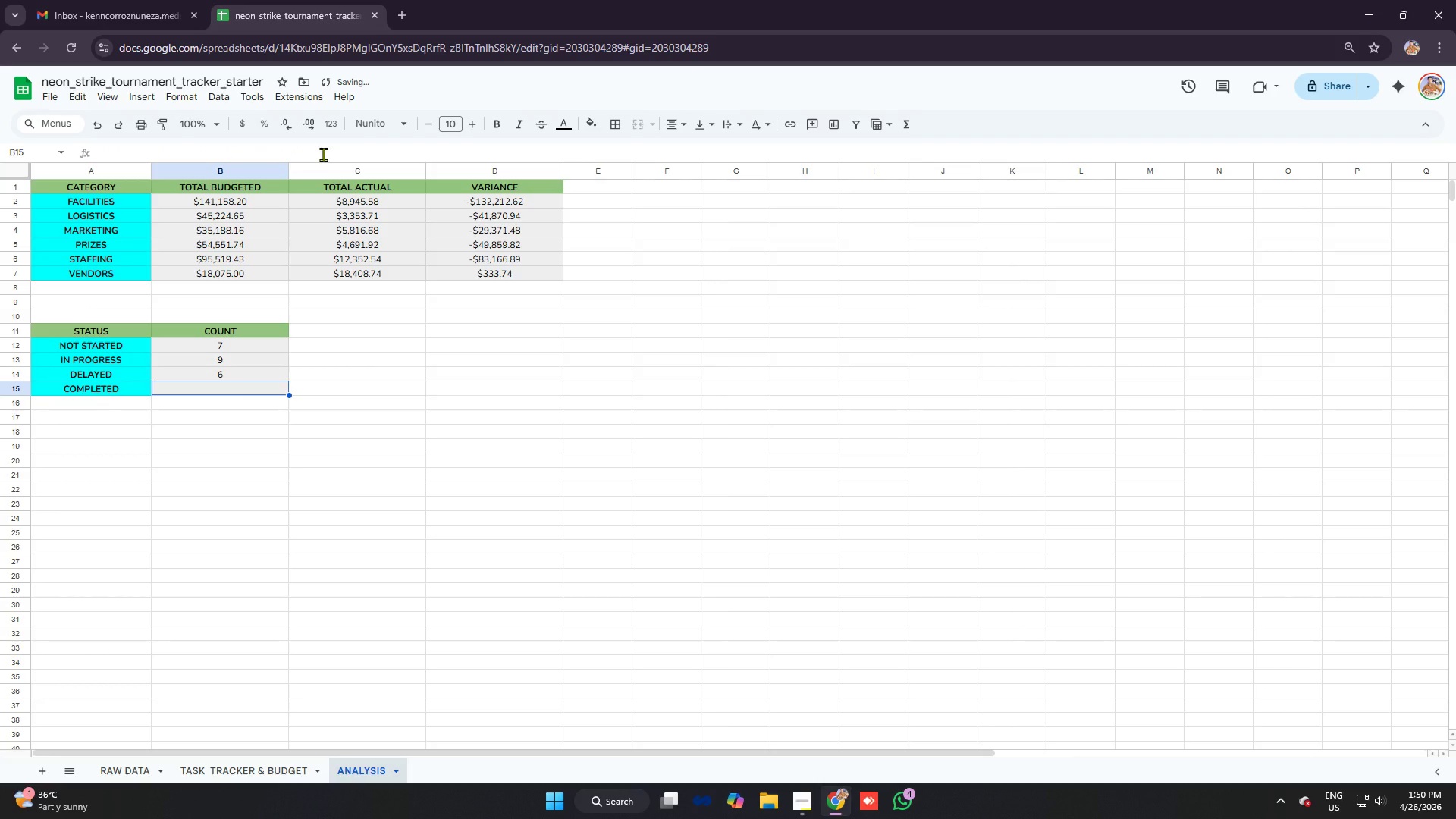 
key(Control+V)
 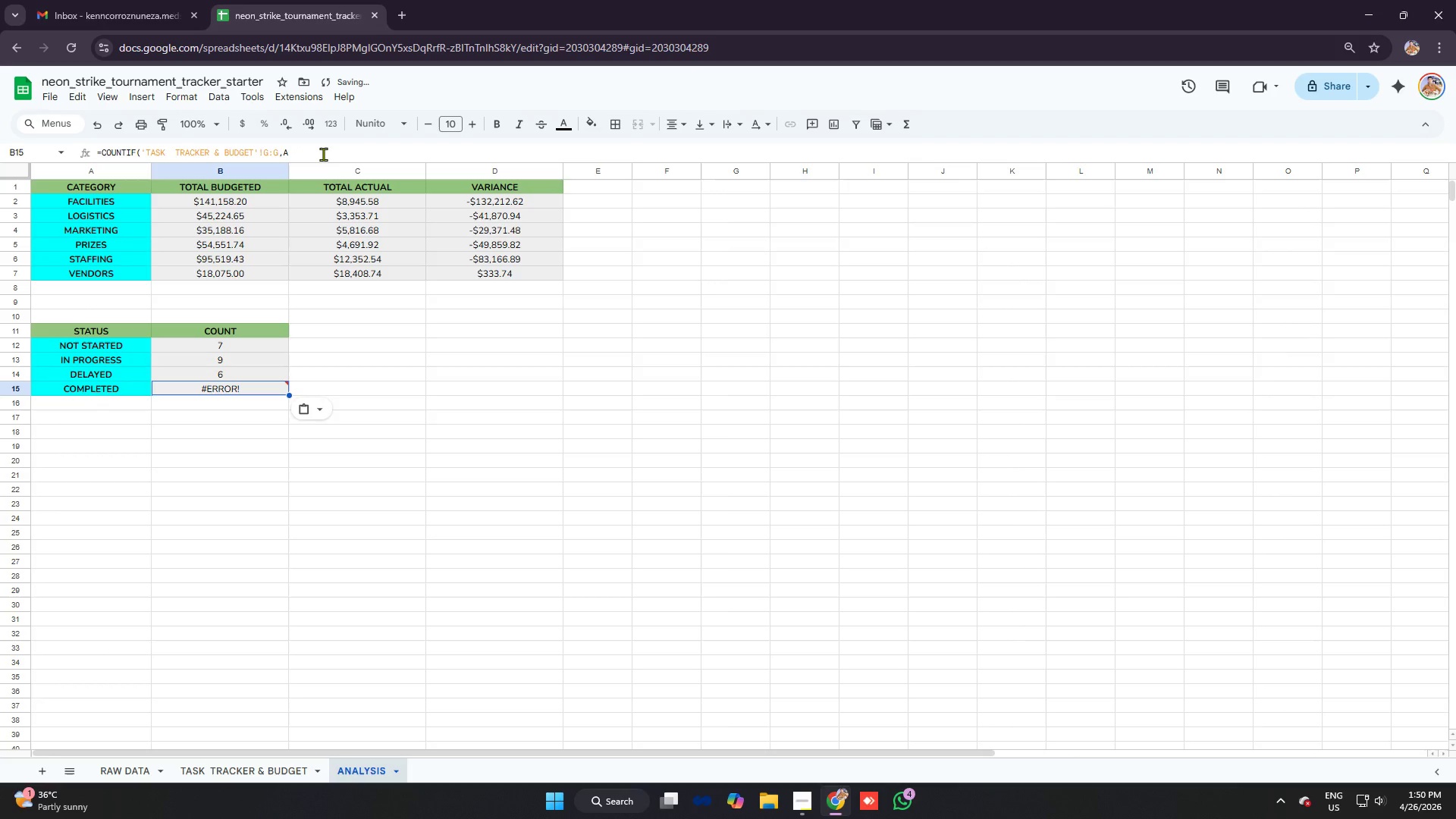 
key(1)
 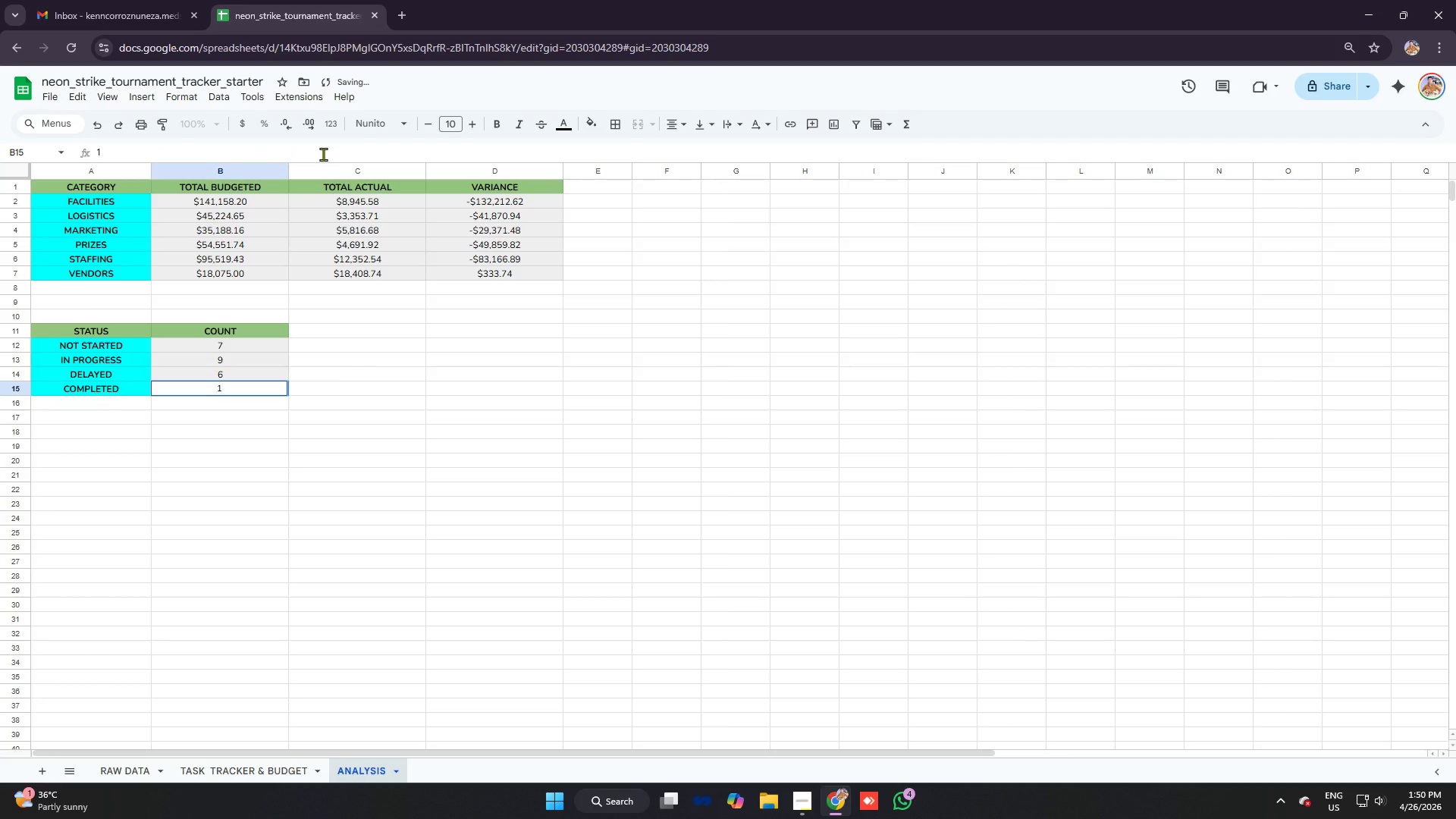 
key(Control+ControlLeft)
 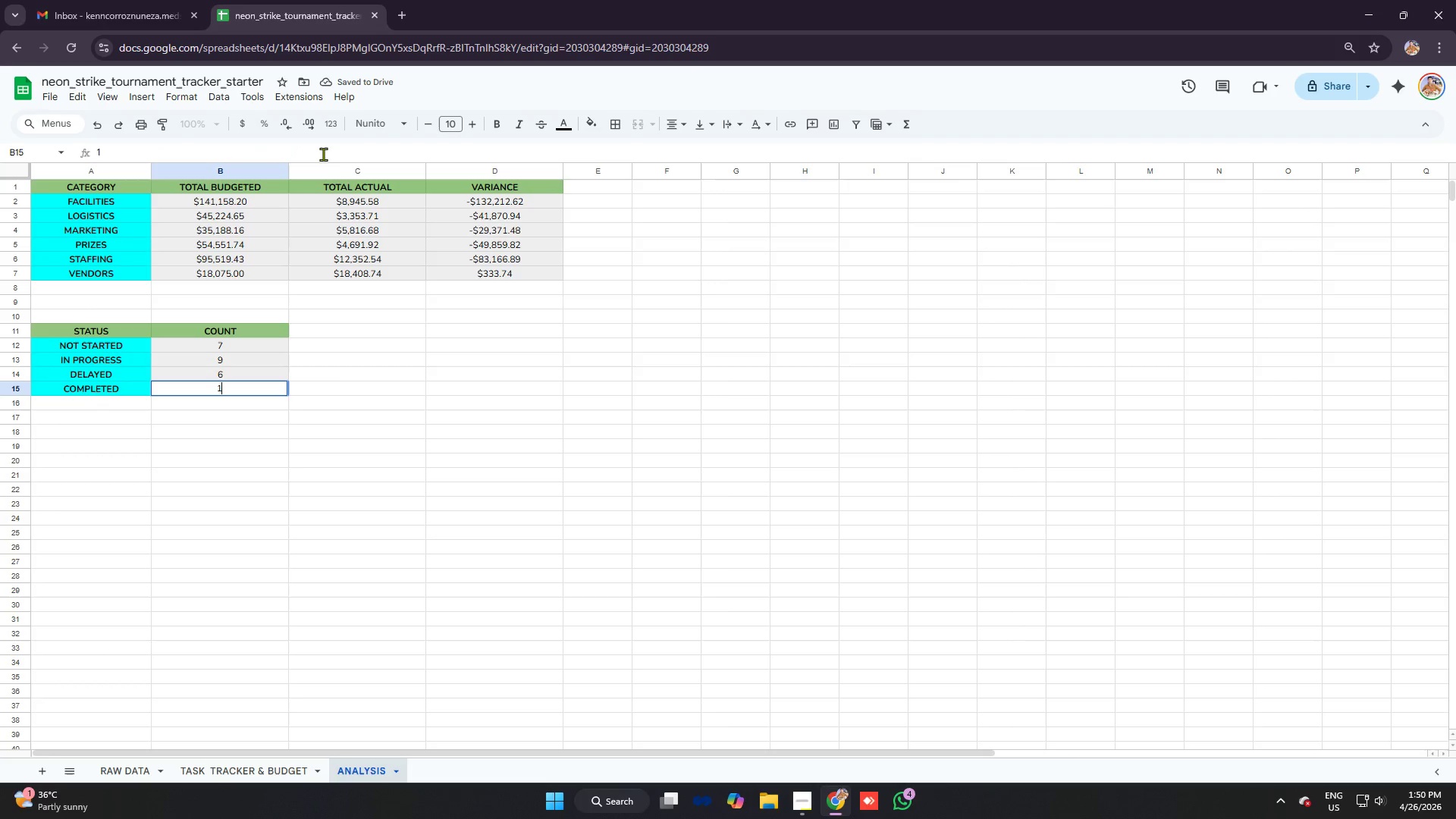 
key(Backspace)
 